 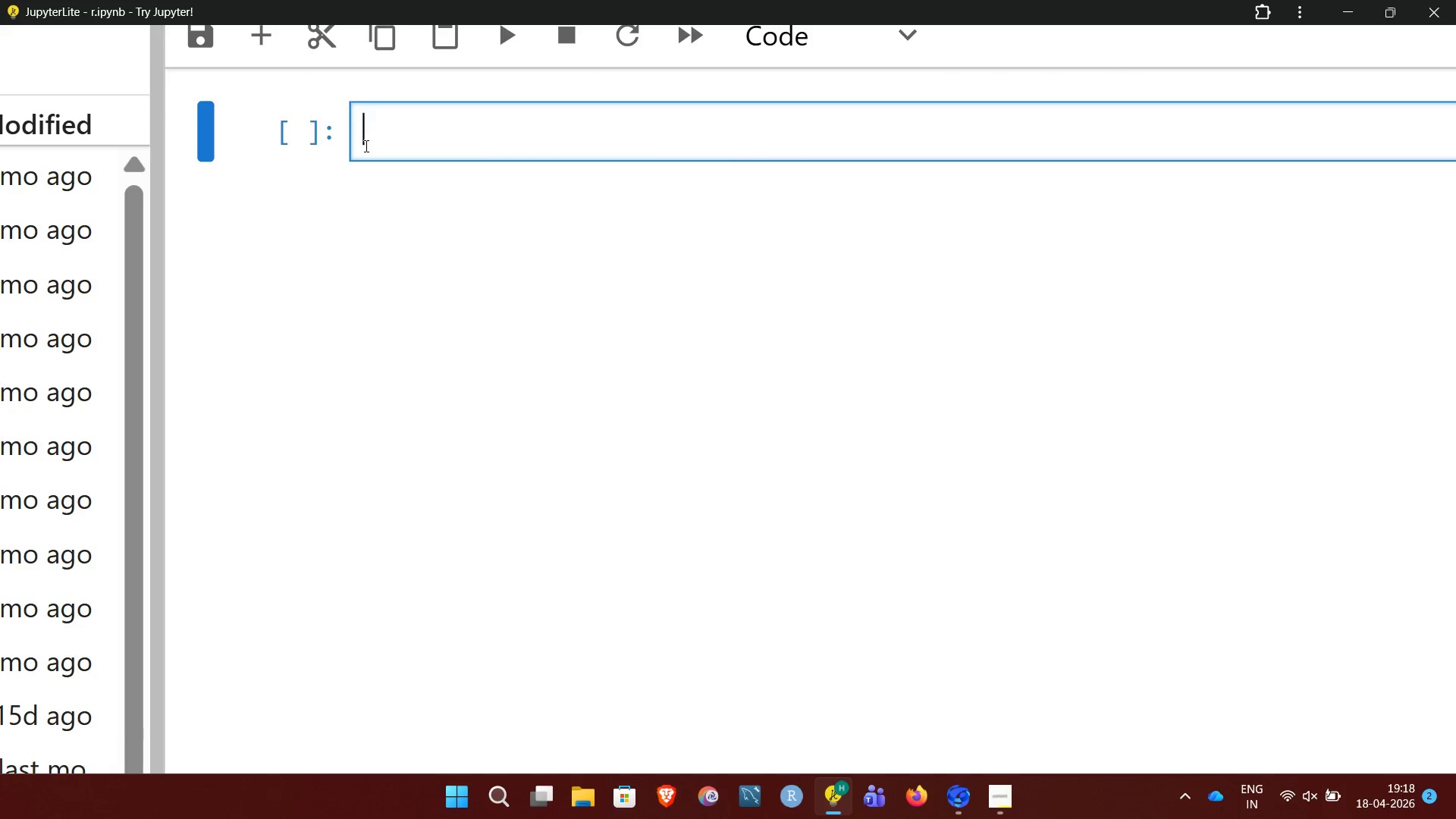 
key(Shift+3)
 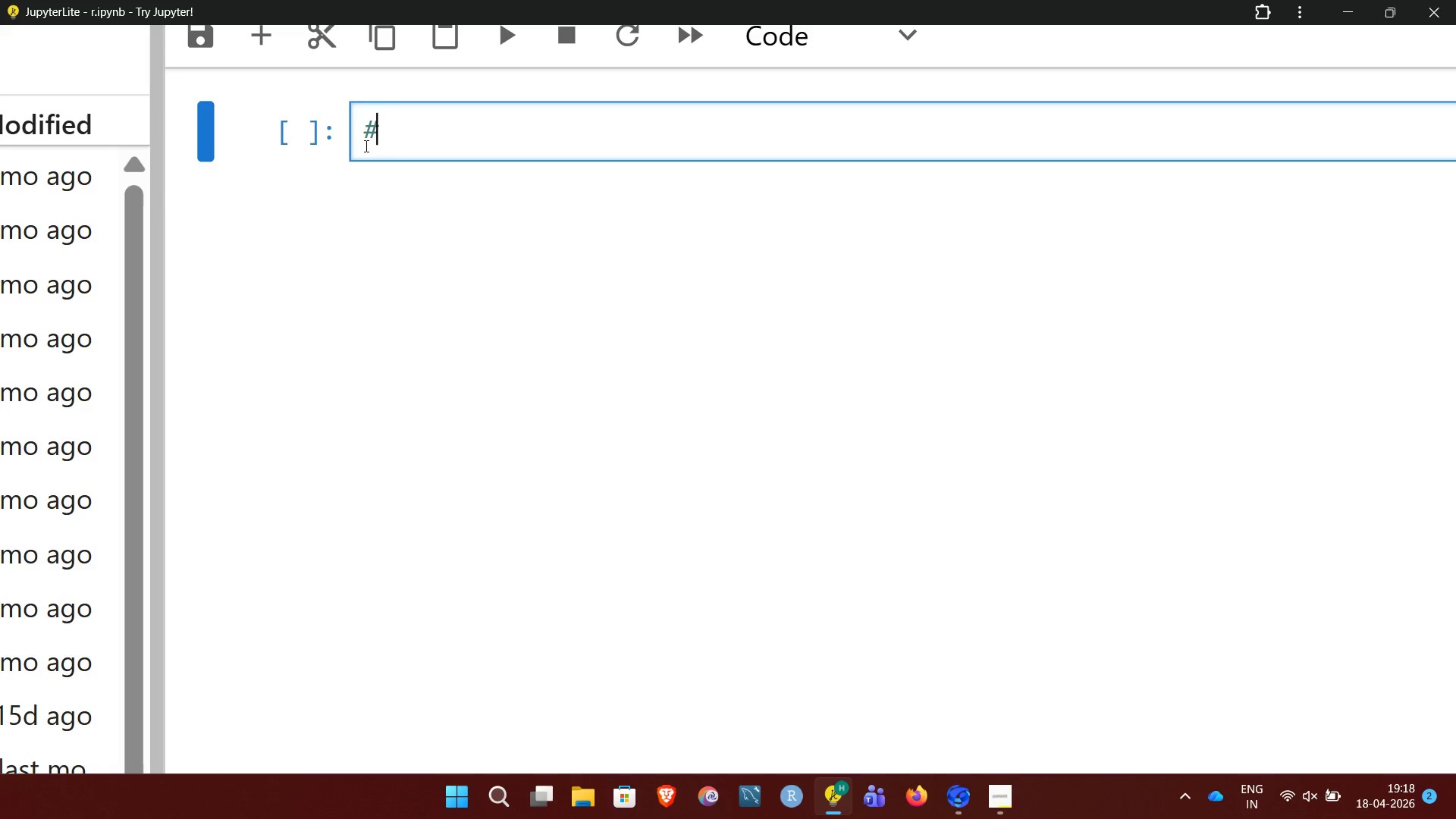 
key(Space)
 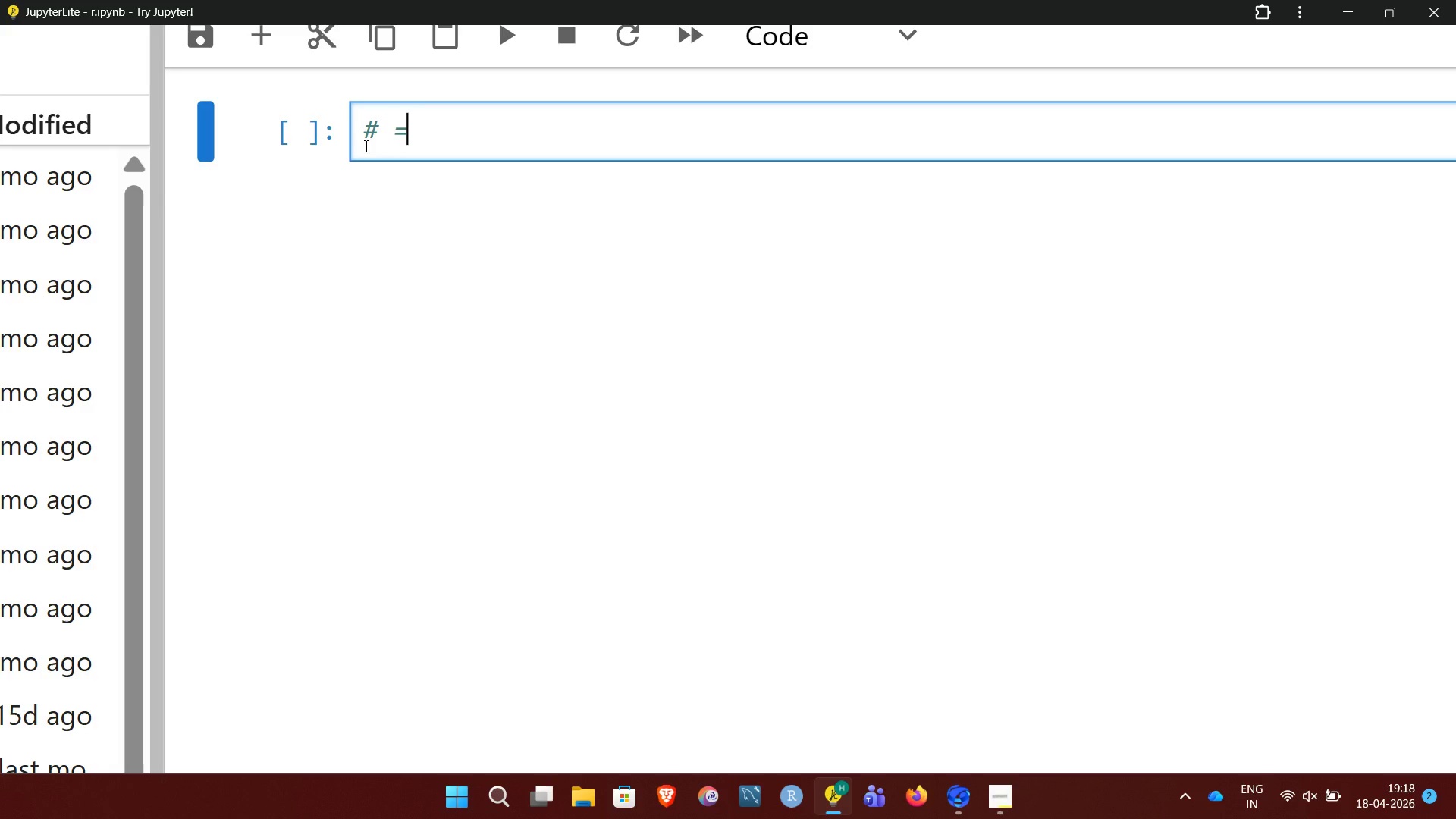 
hold_key(key=Equal, duration=1.5)
 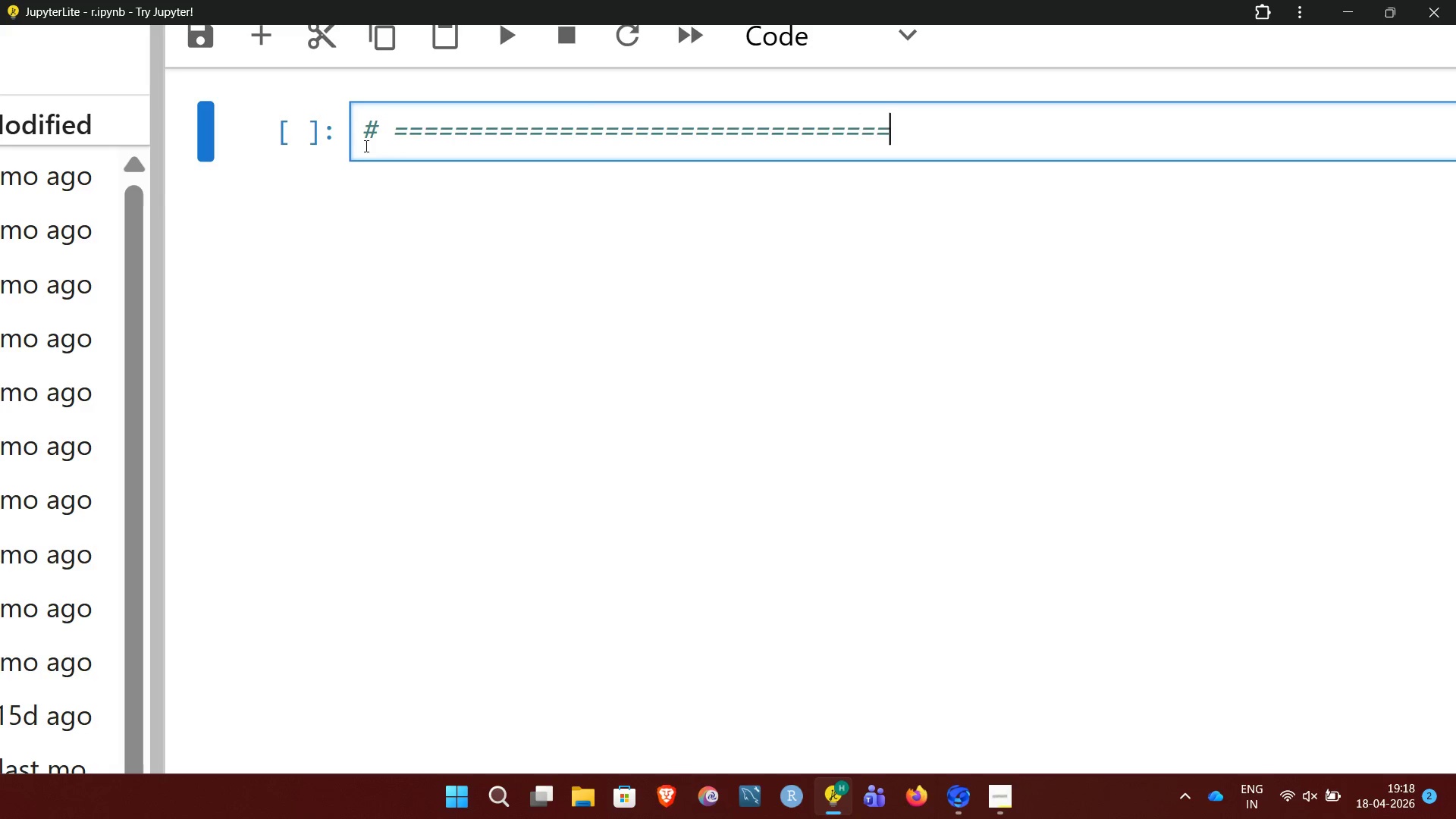 
key(Equal)
 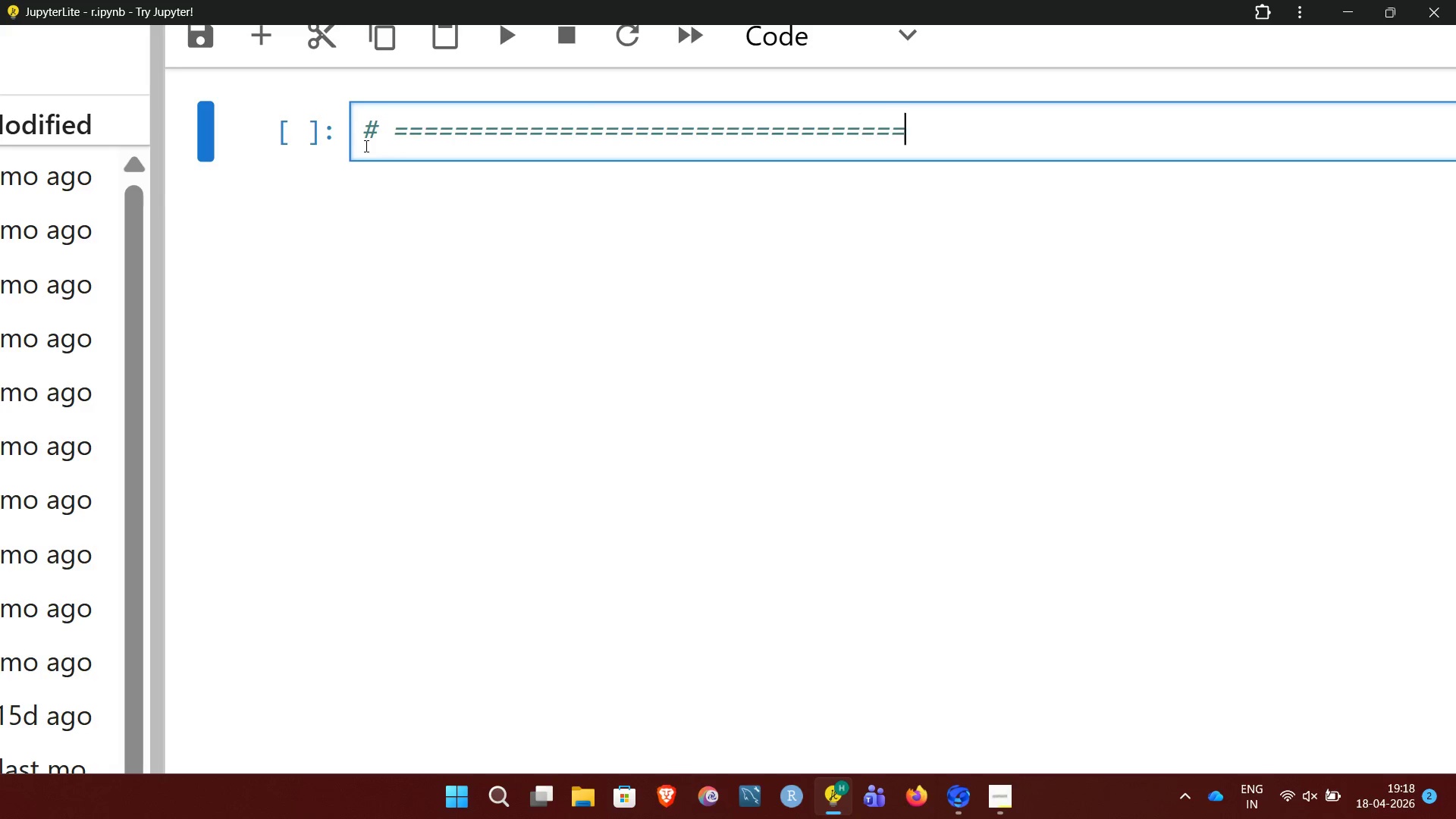 
key(Equal)
 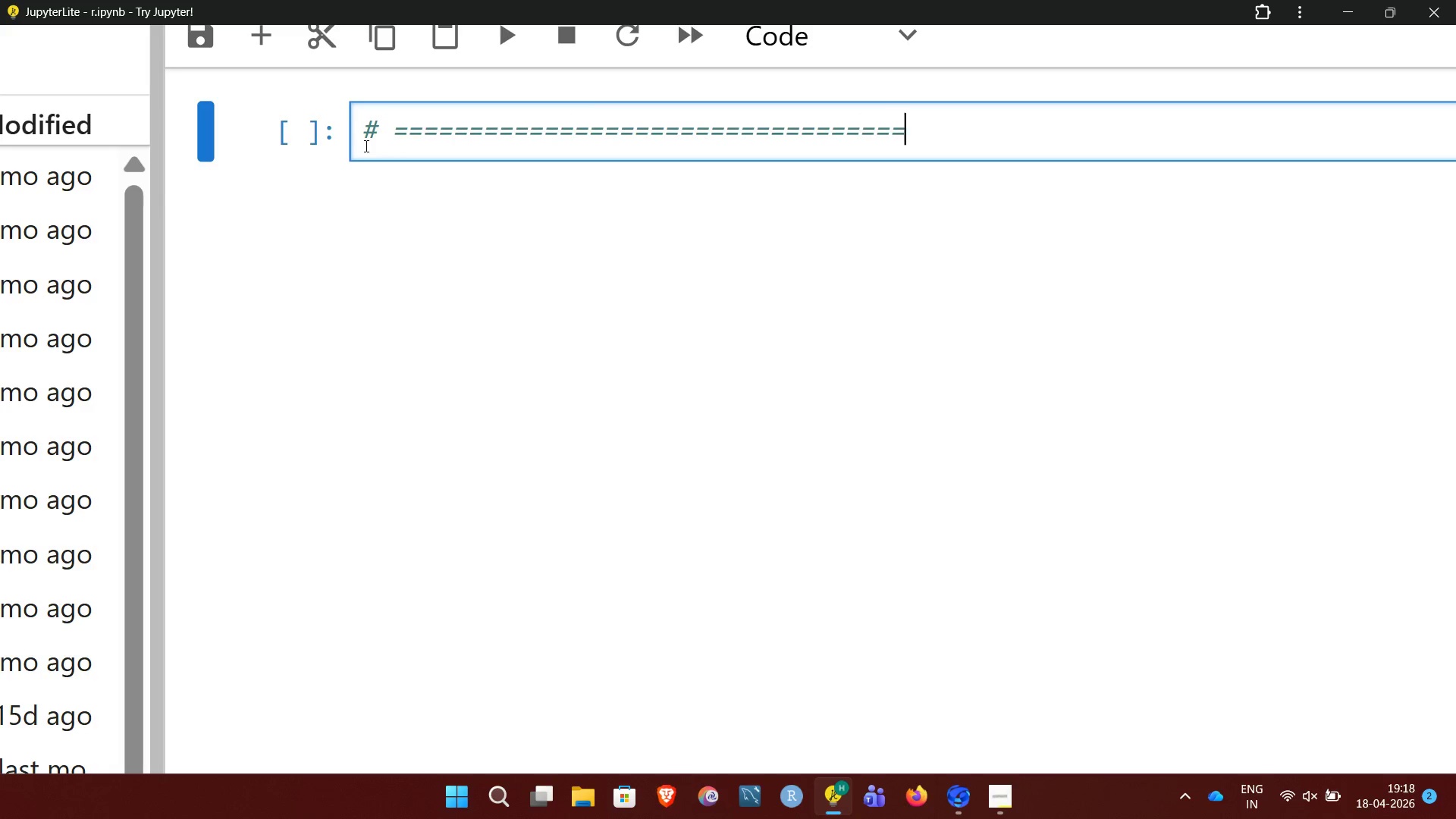 
key(Equal)
 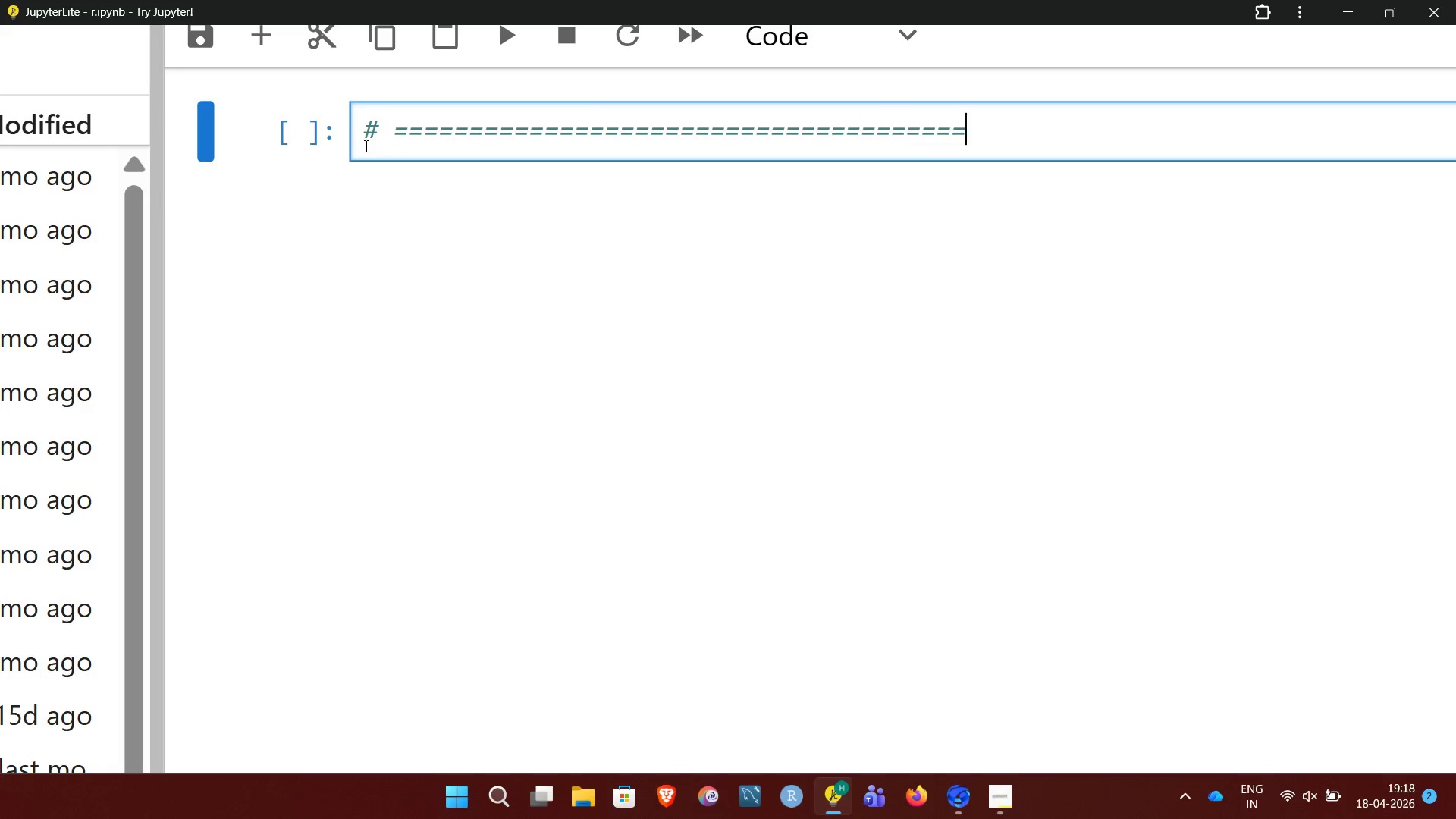 
key(Equal)
 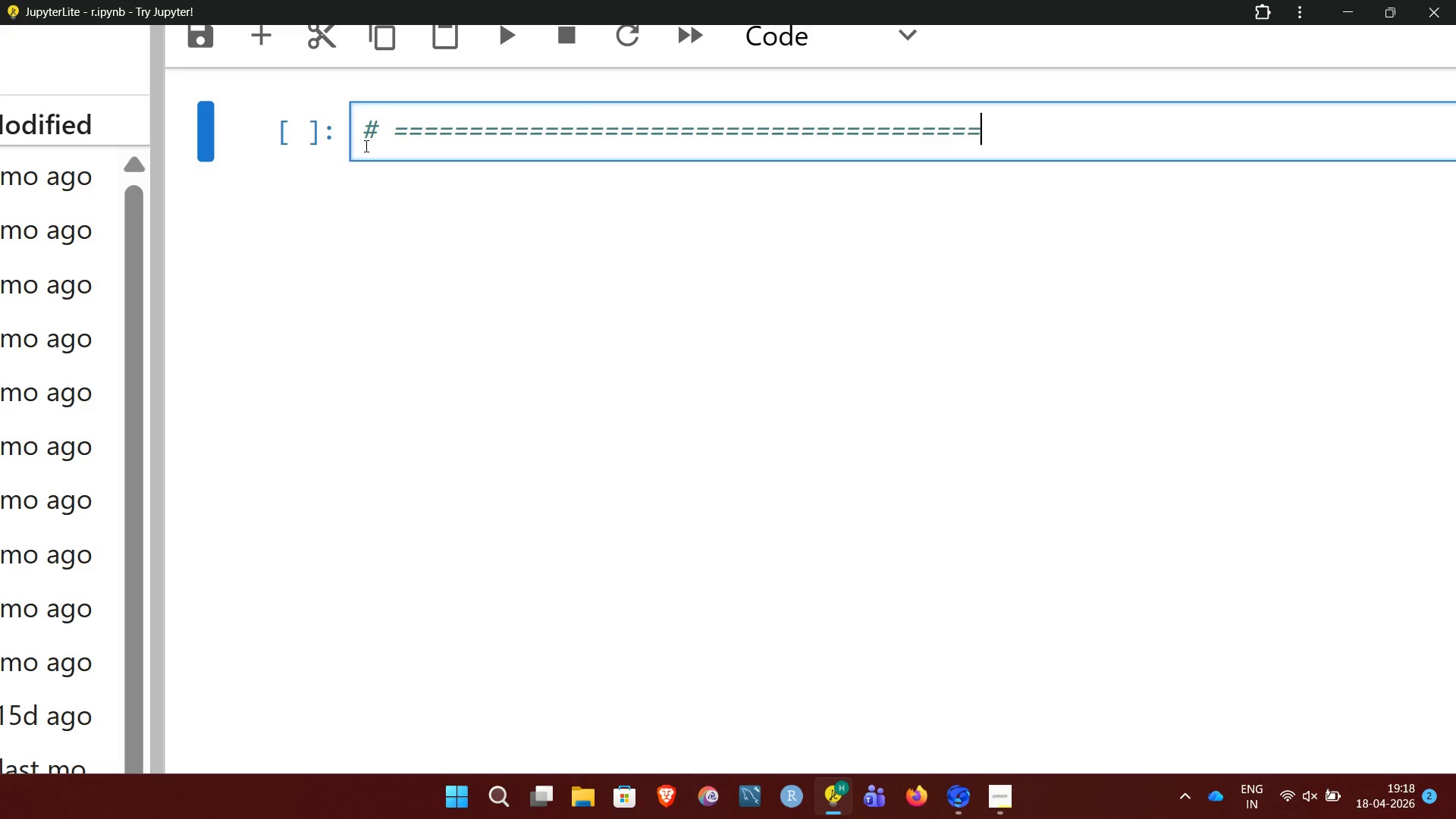 
key(Enter)
 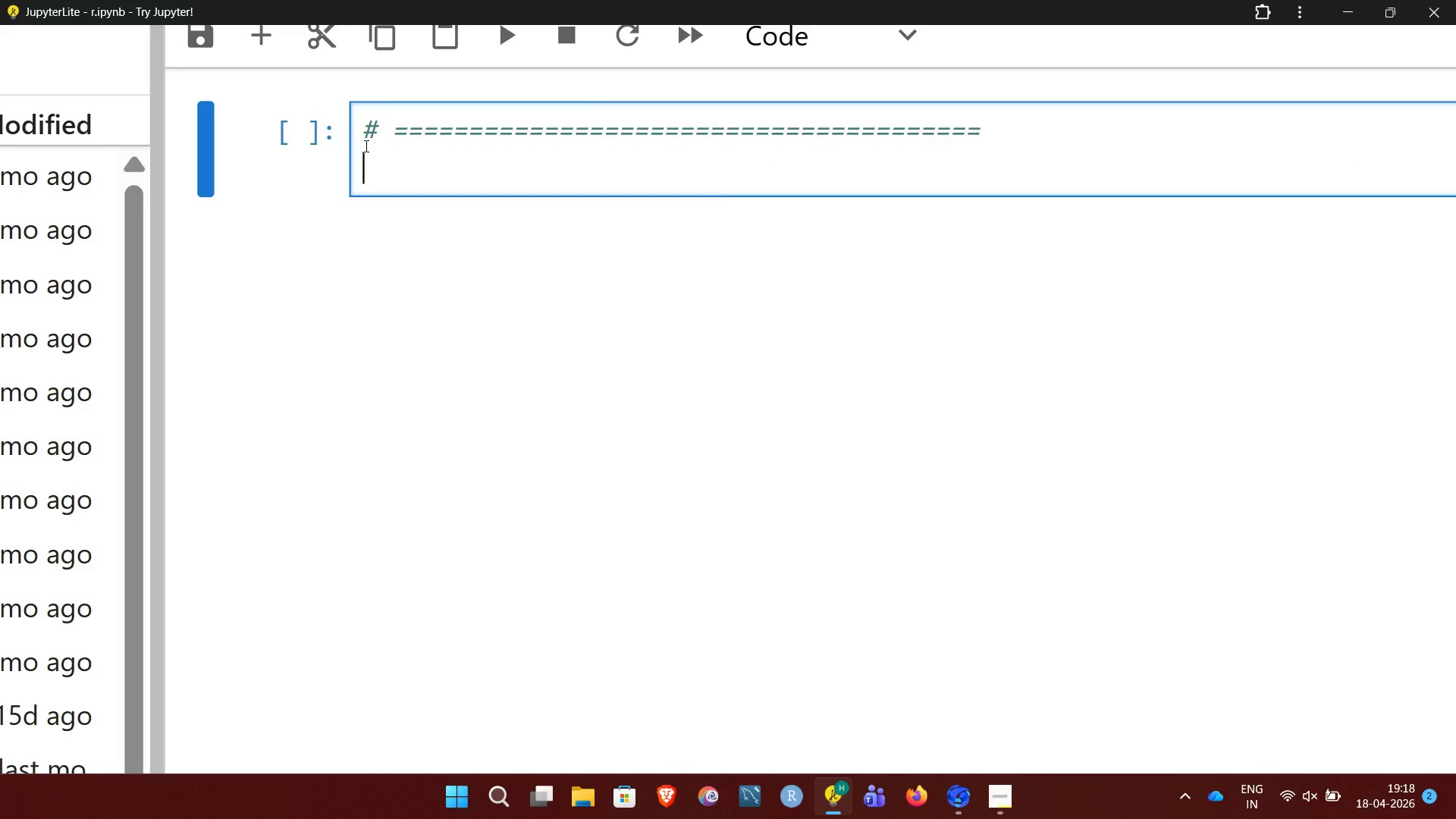 
type(# CARDIAC RHYT)
 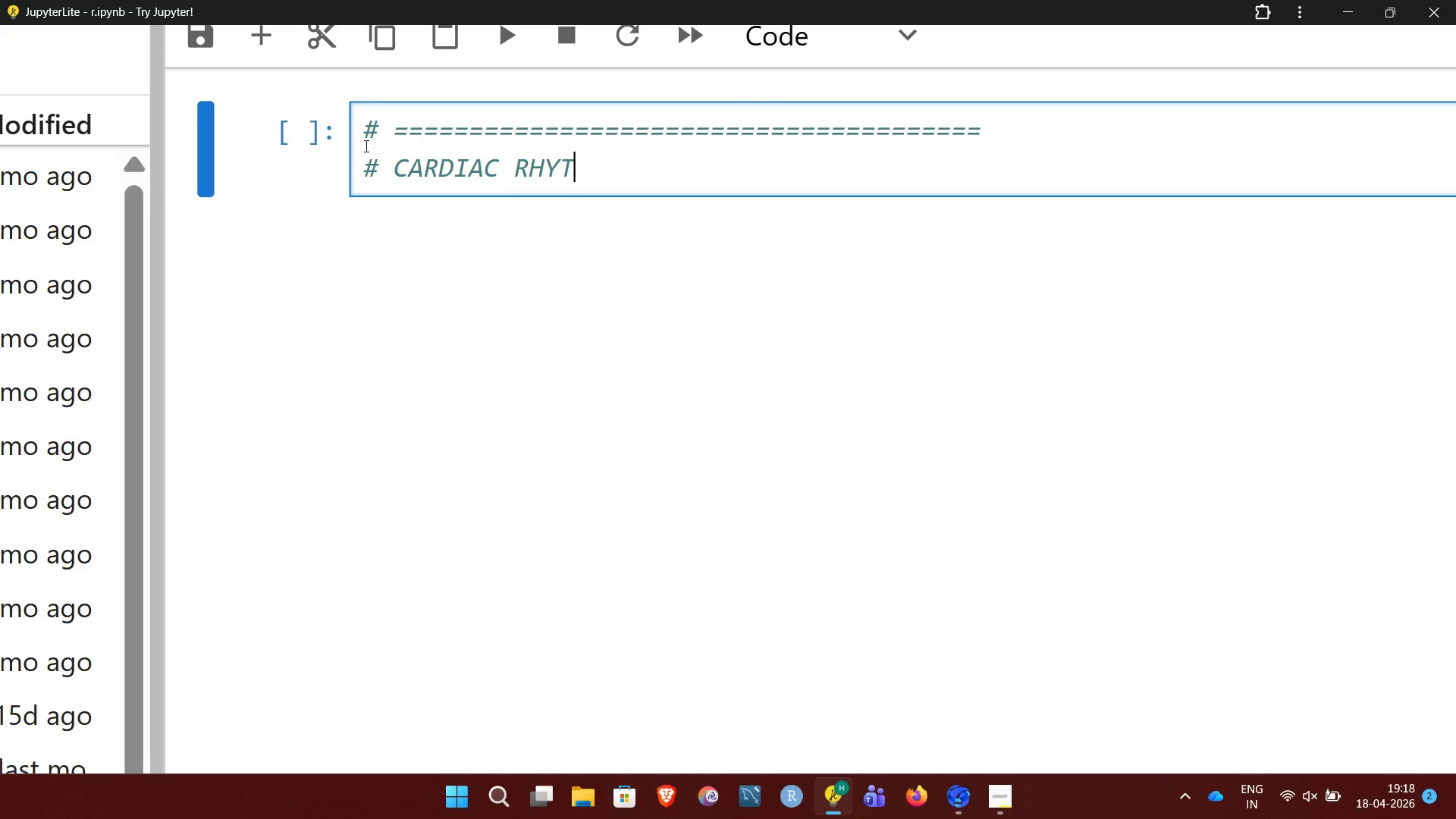 
type(HM TRANSITIONS USING LOGISTIC)
 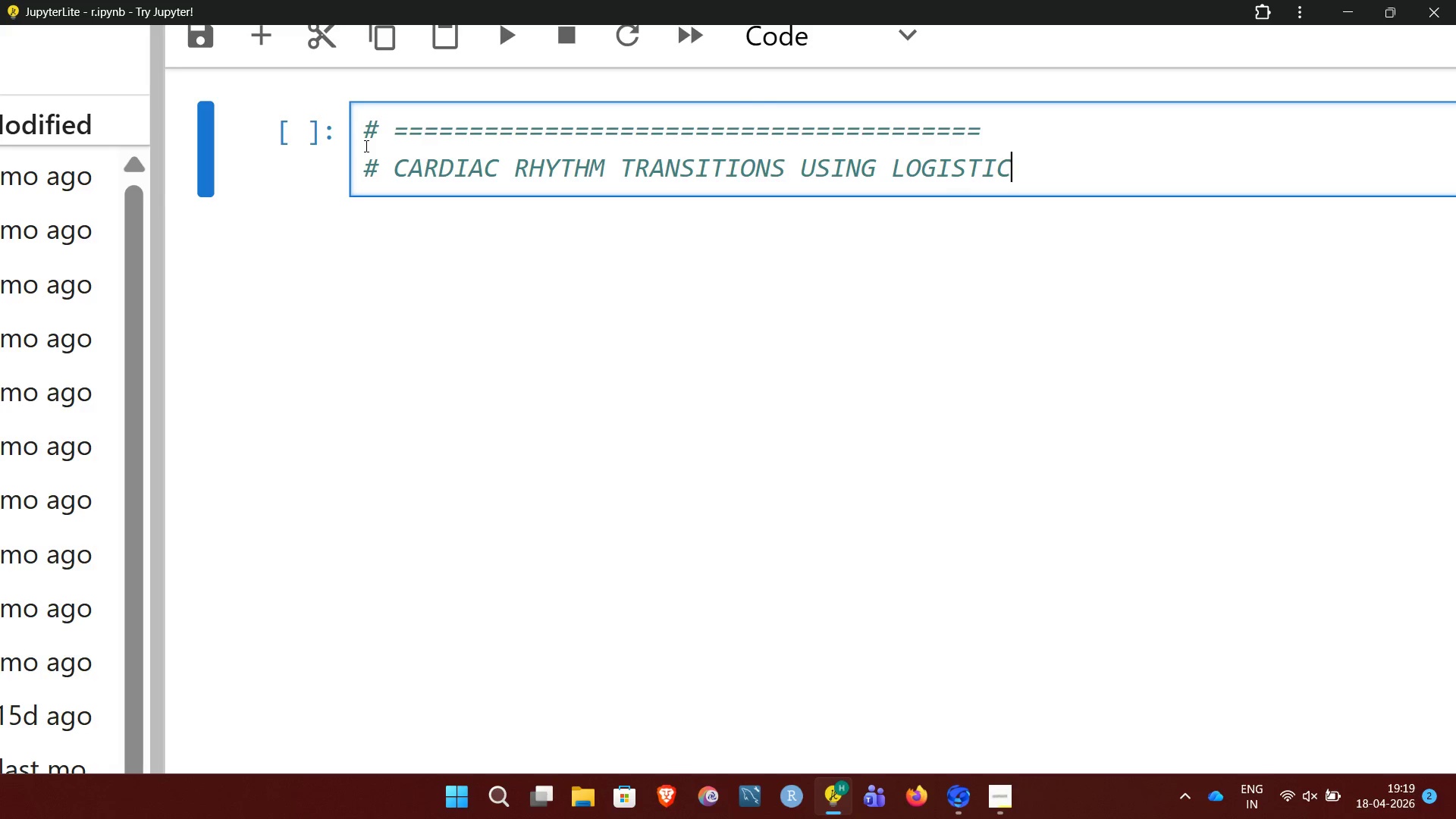 
type( MAP DYN)
 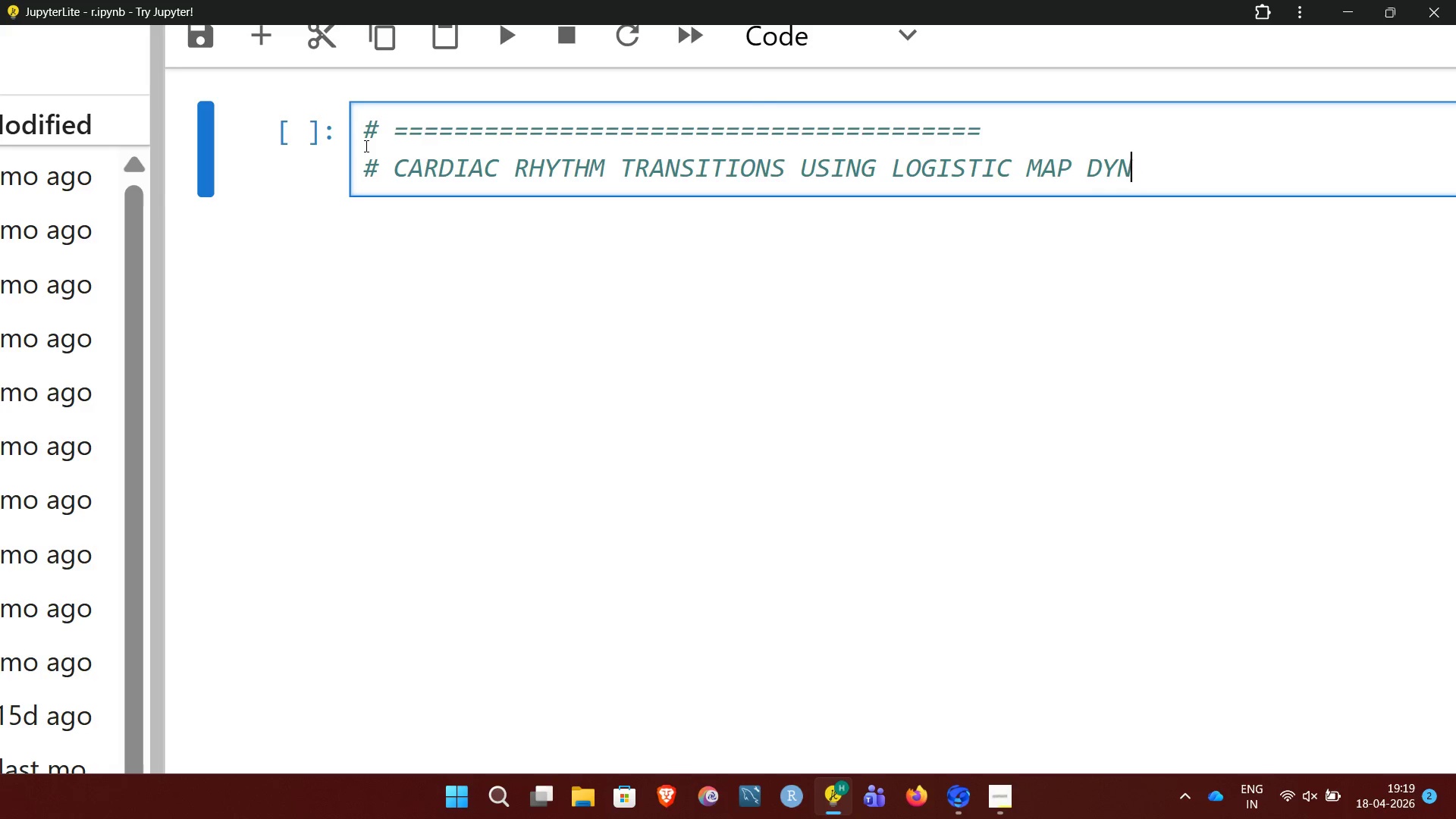 
type(AMICS)
 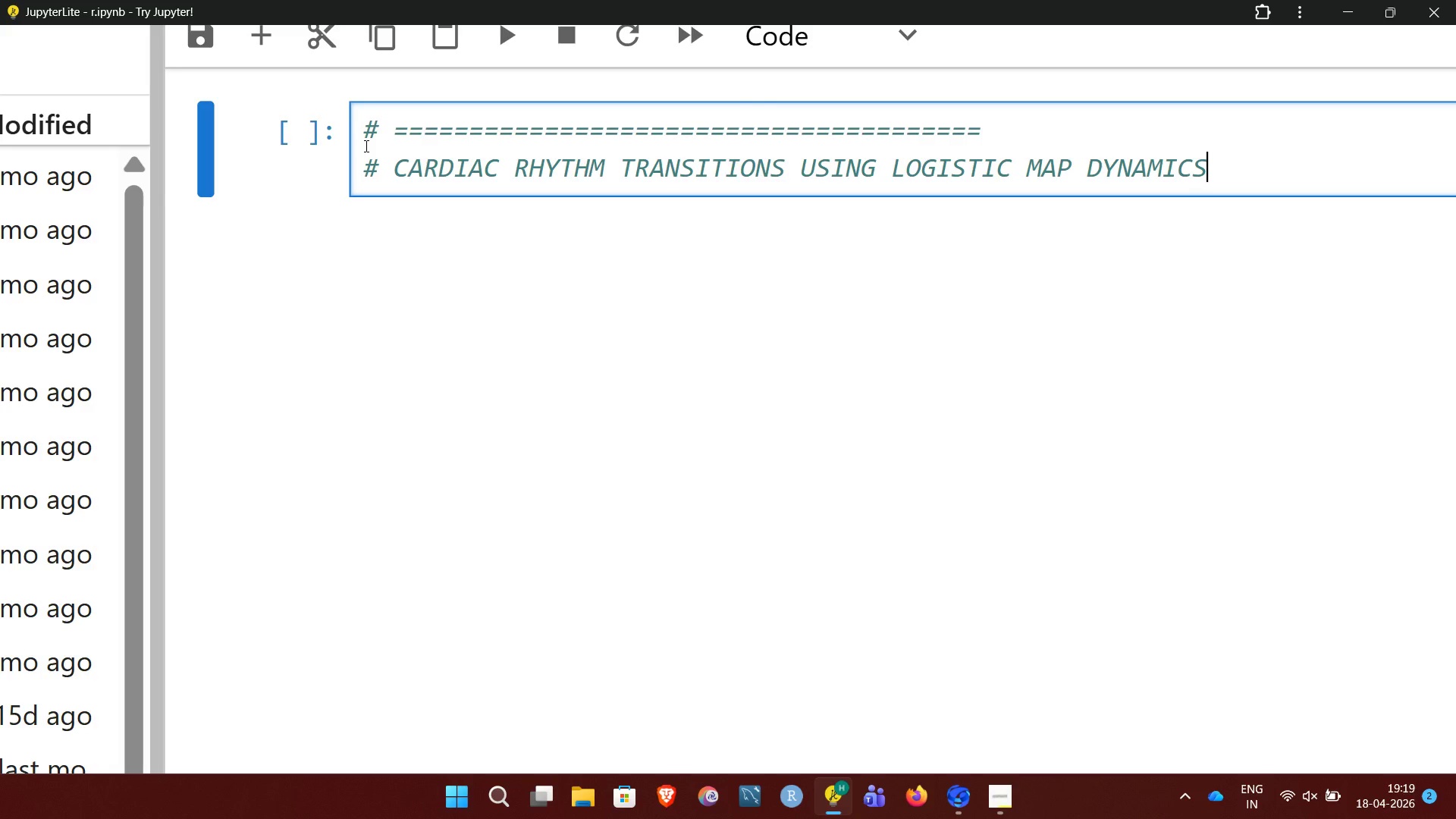 
wait(6.8)
 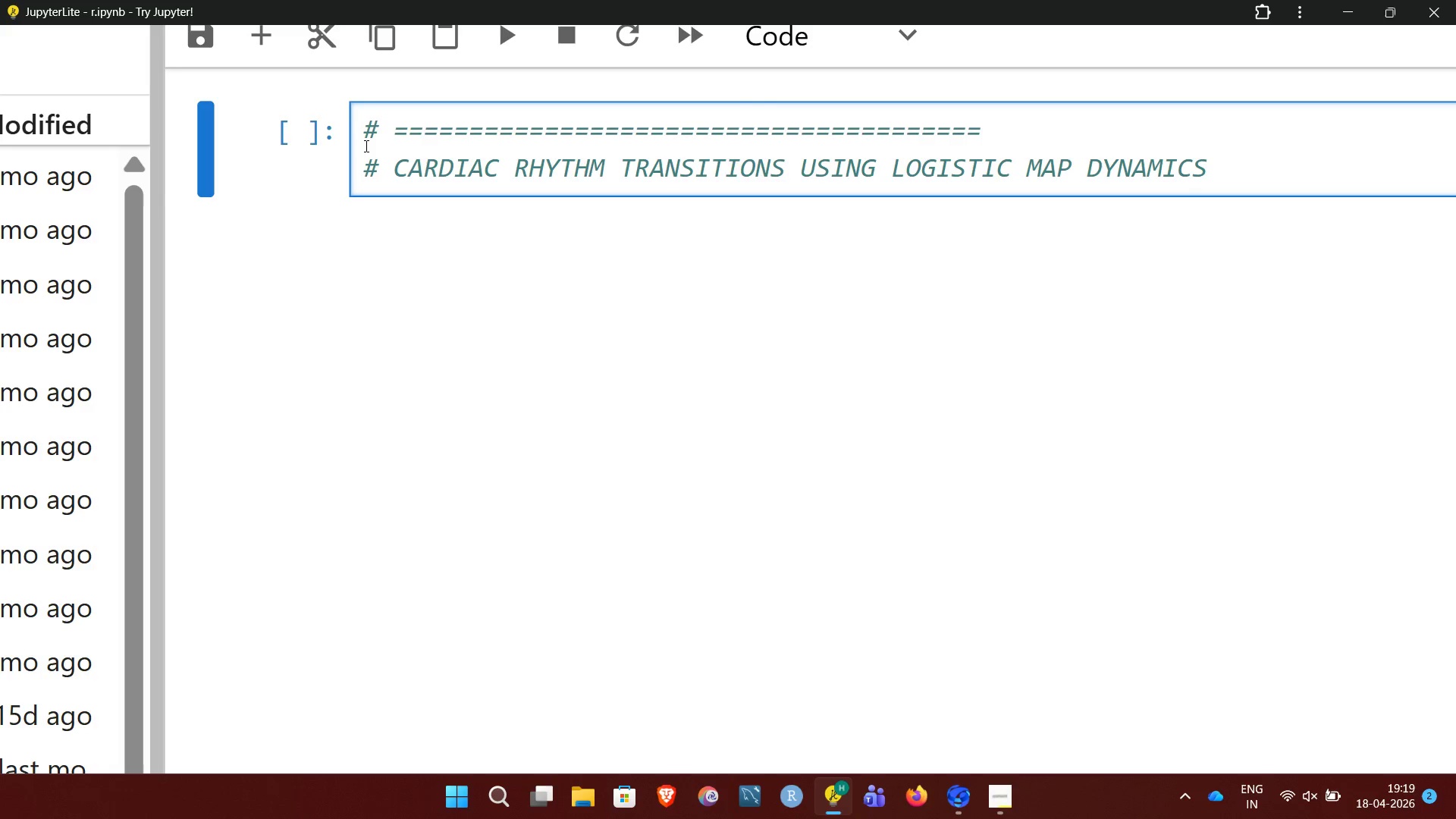 
key(Enter)
 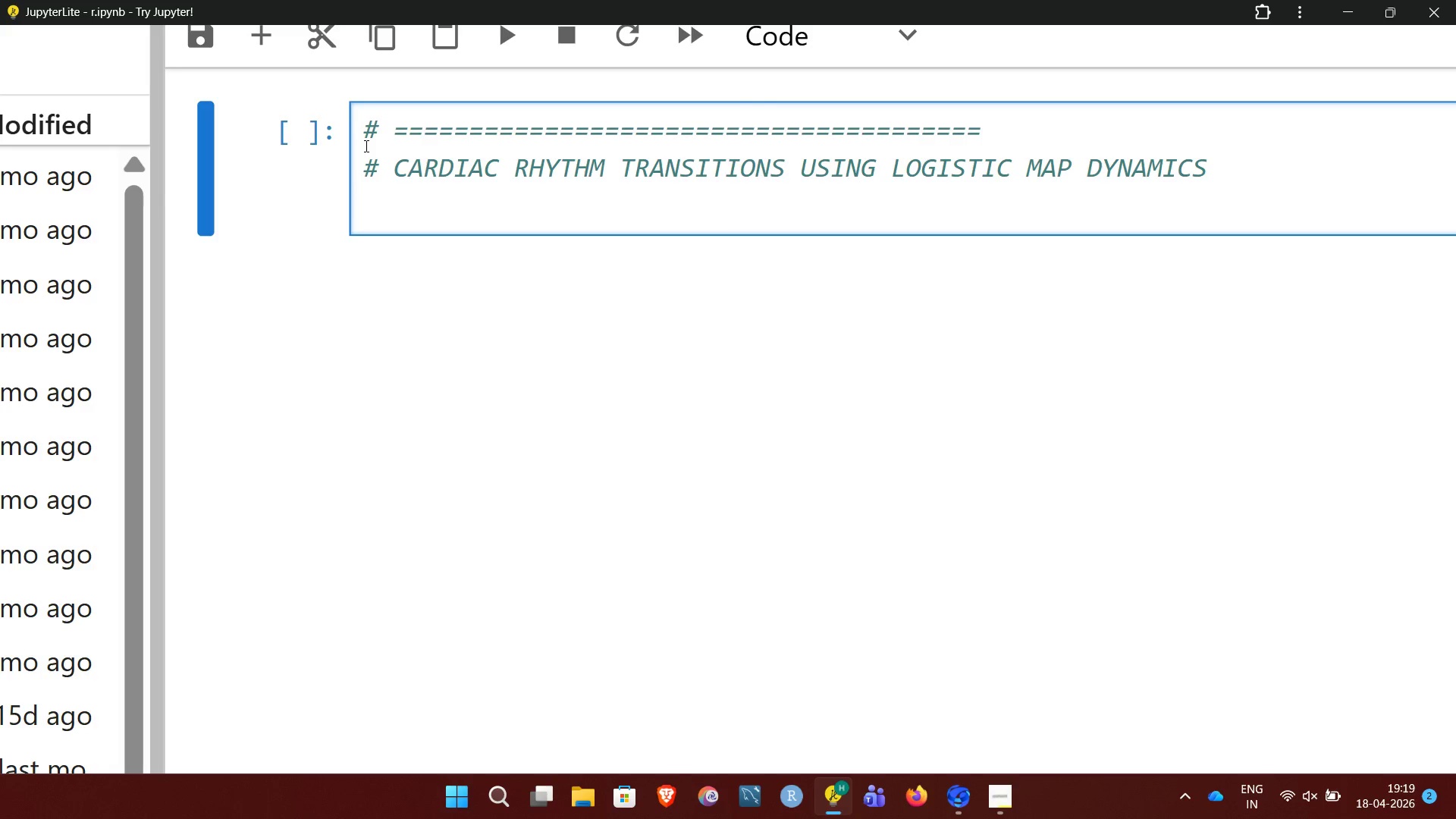 
key(Shift+3)
 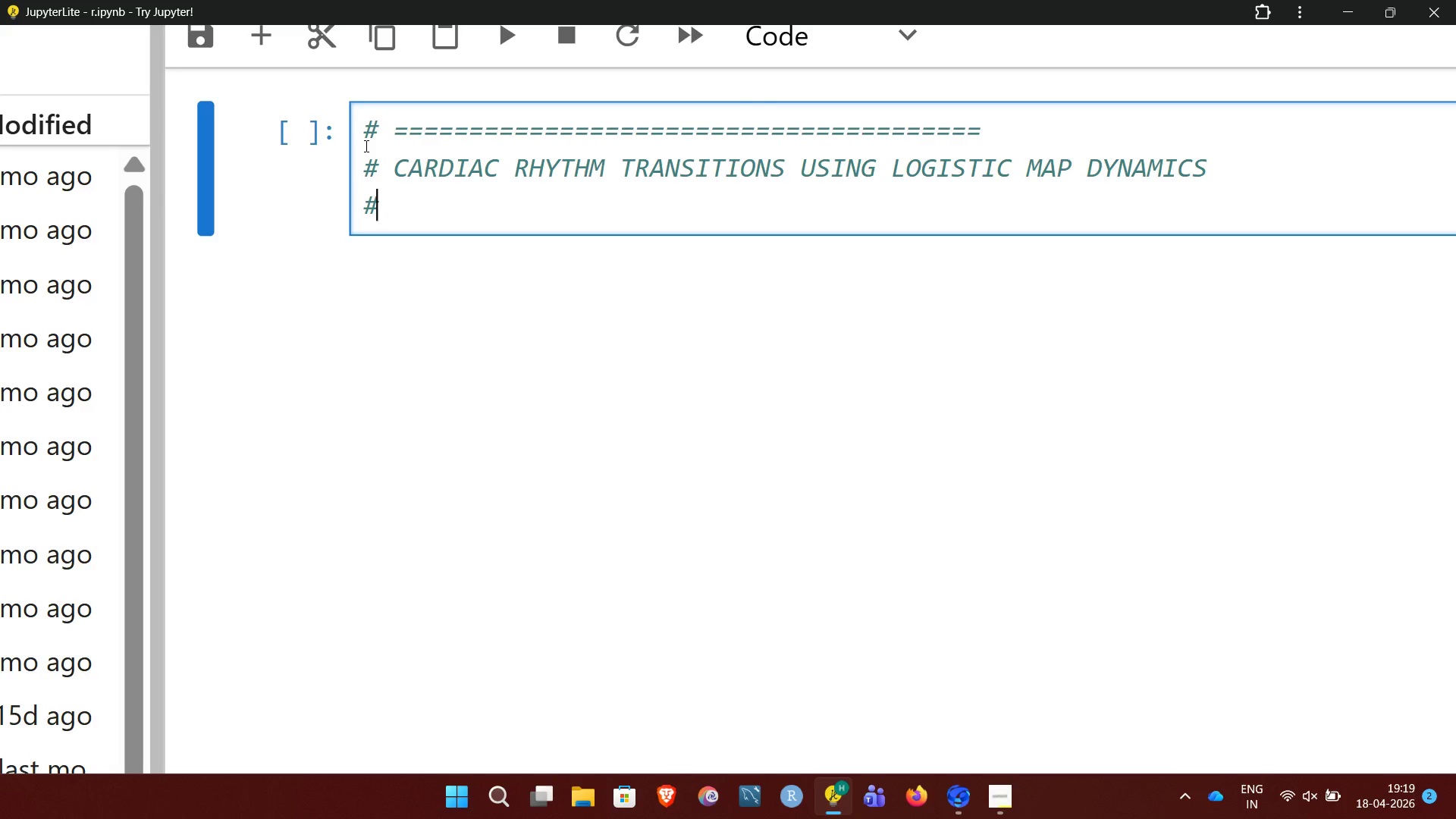 
key(Space)
 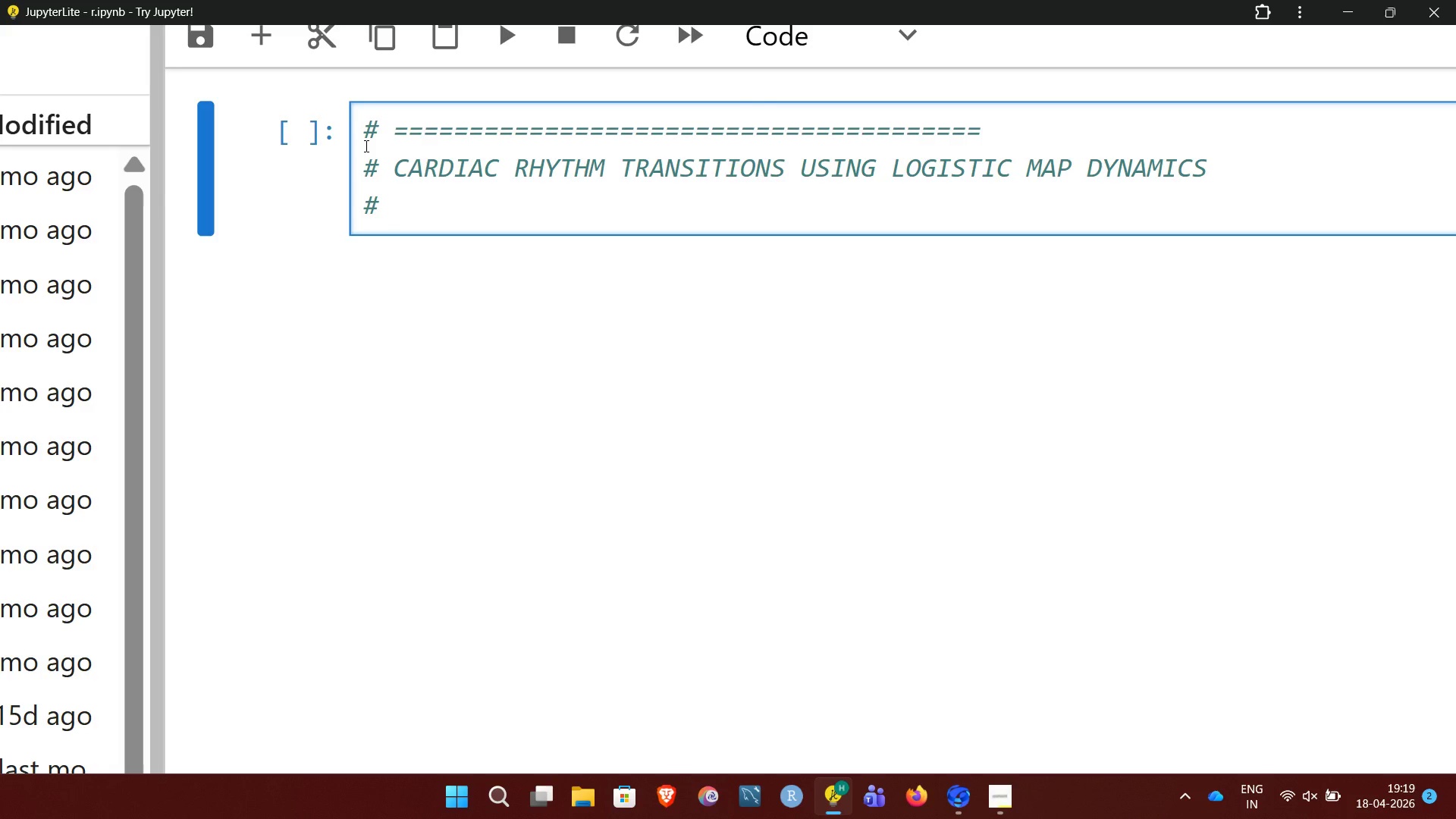 
wait(5.77)
 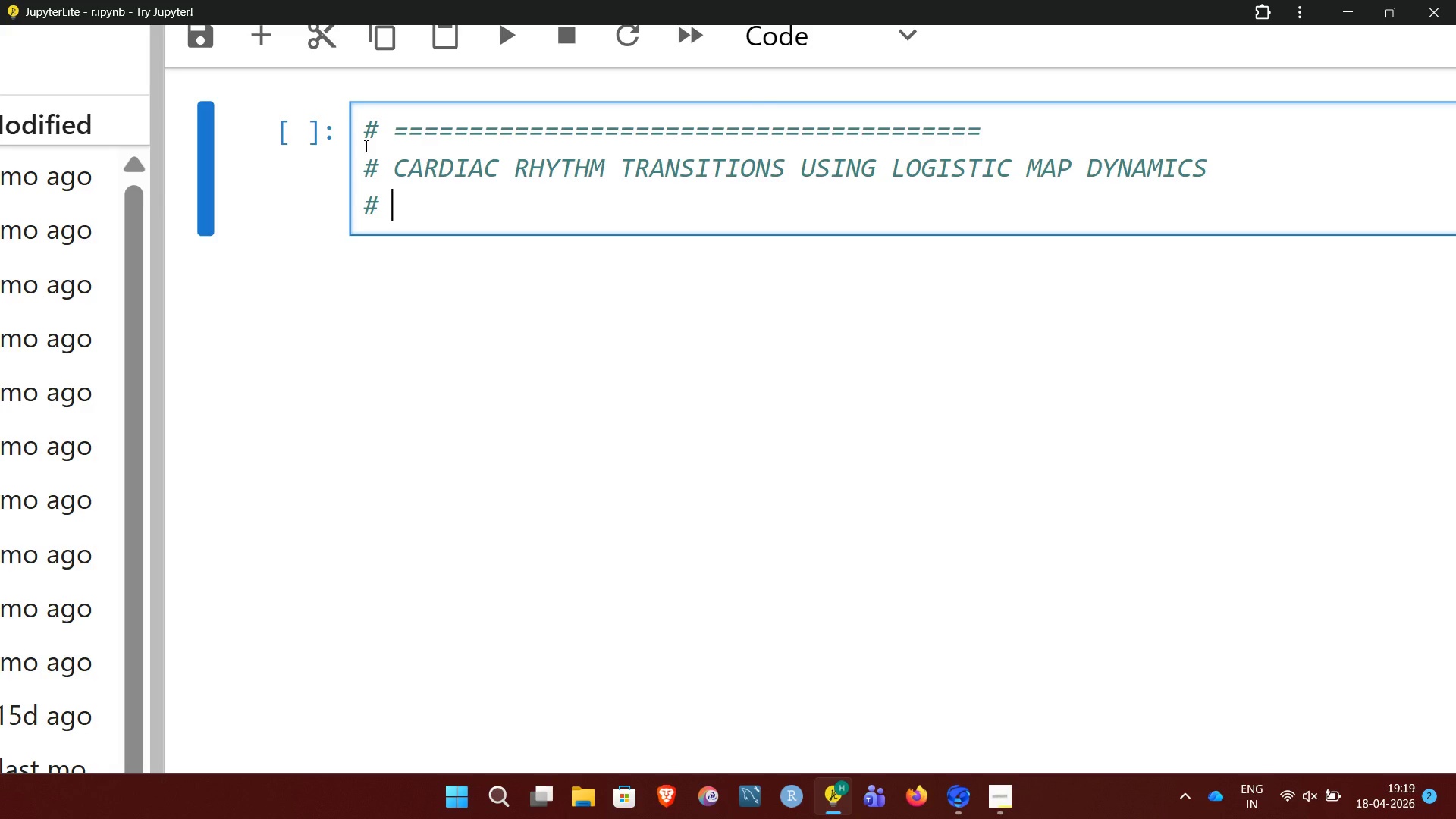 
type(PULSEPA)
key(Backspace)
key(Backspace)
key(Backspace)
key(Backspace)
key(Backspace)
key(Backspace)
key(Backspace)
type(pulsepath)
 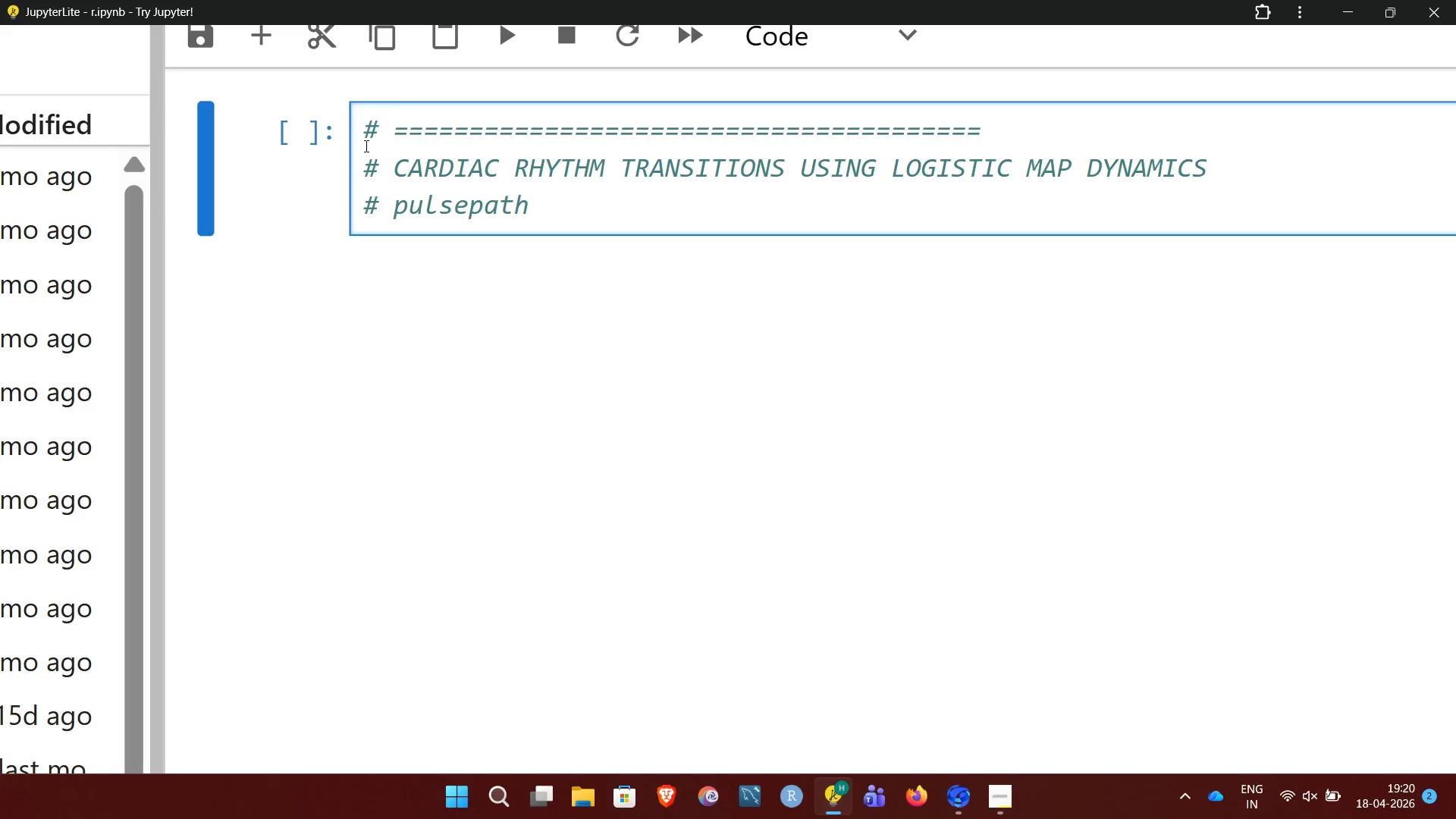 
type( pediatric ca)
 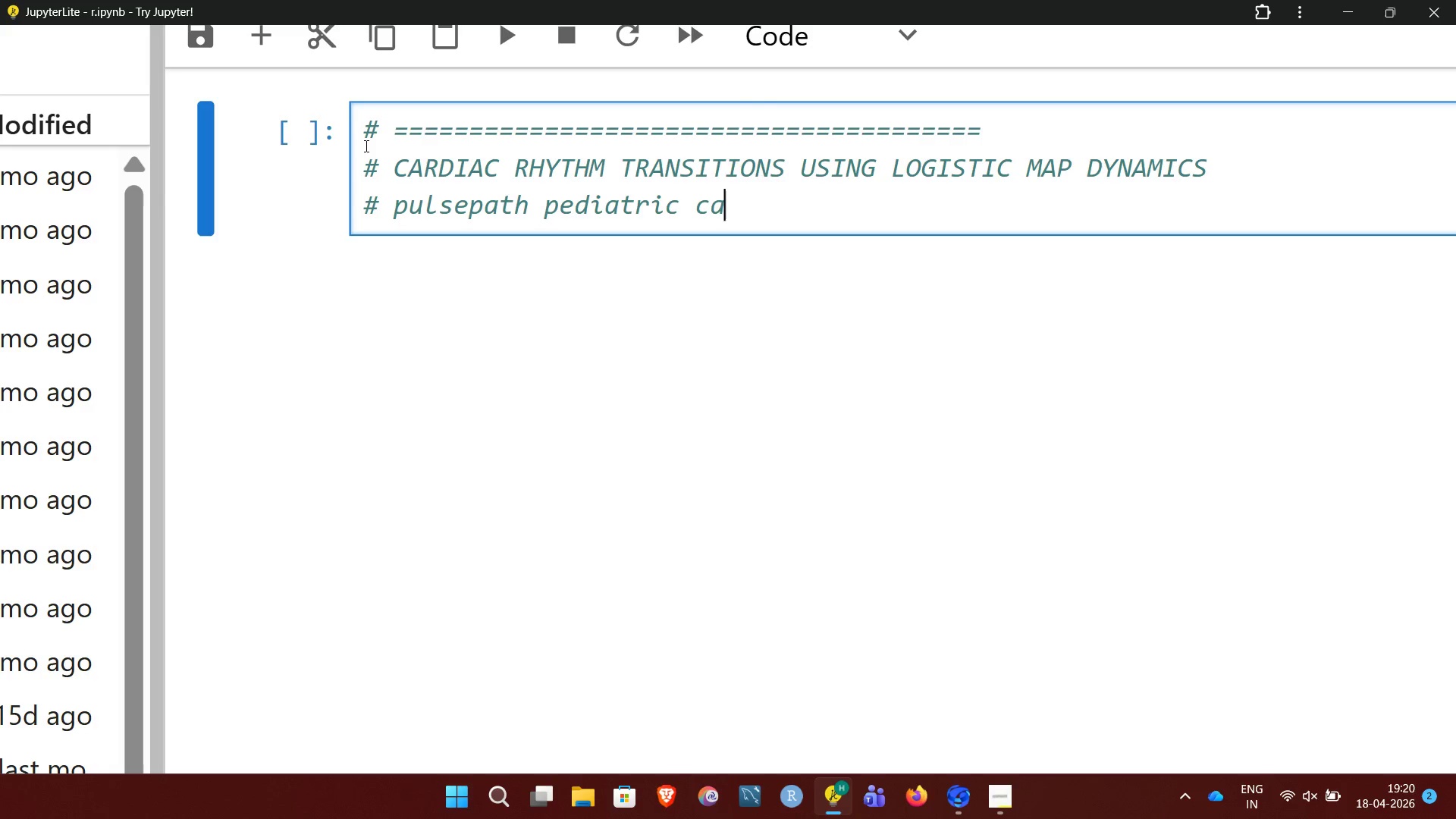 
type(rdiology)
 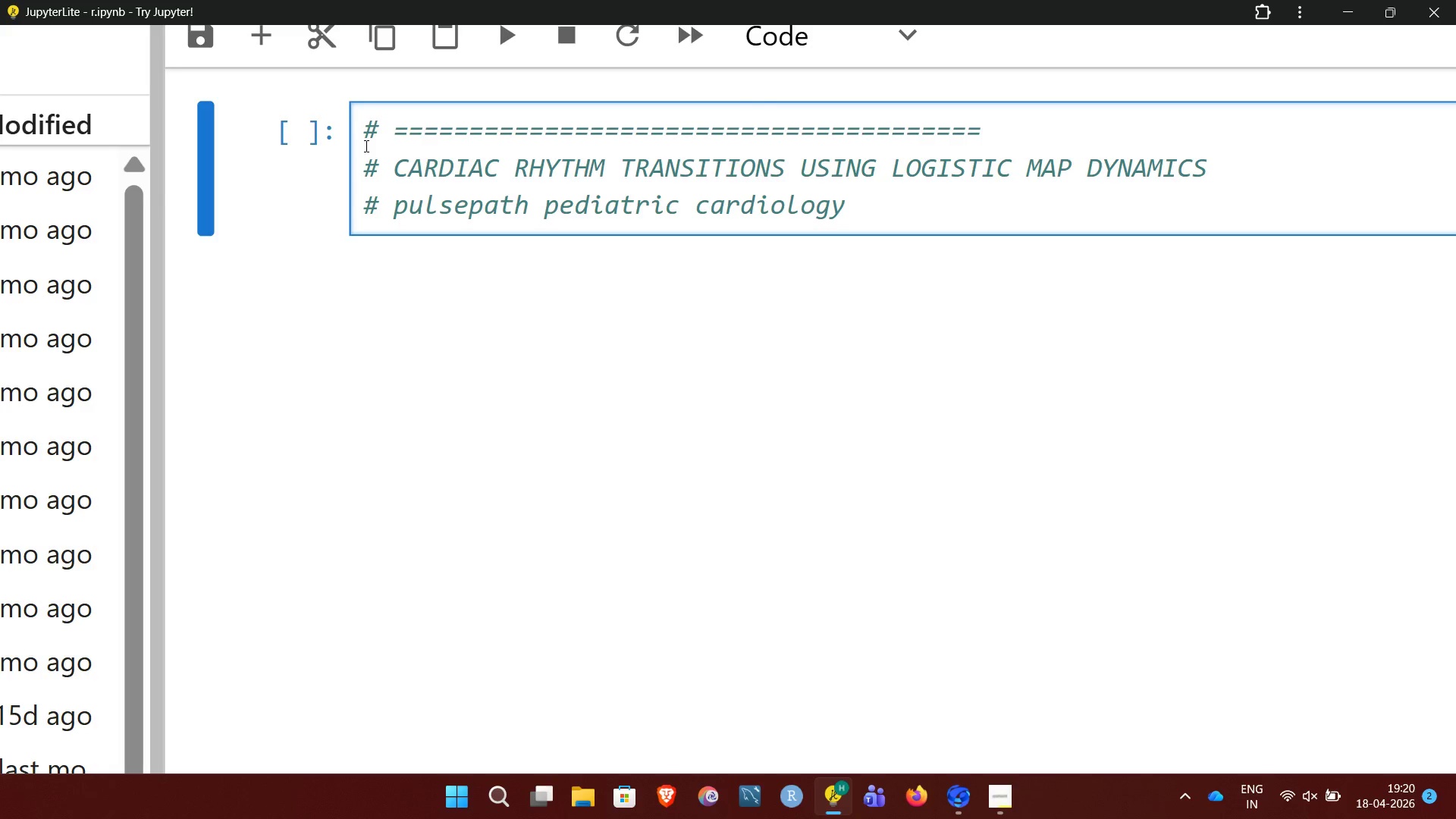 
wait(21.59)
 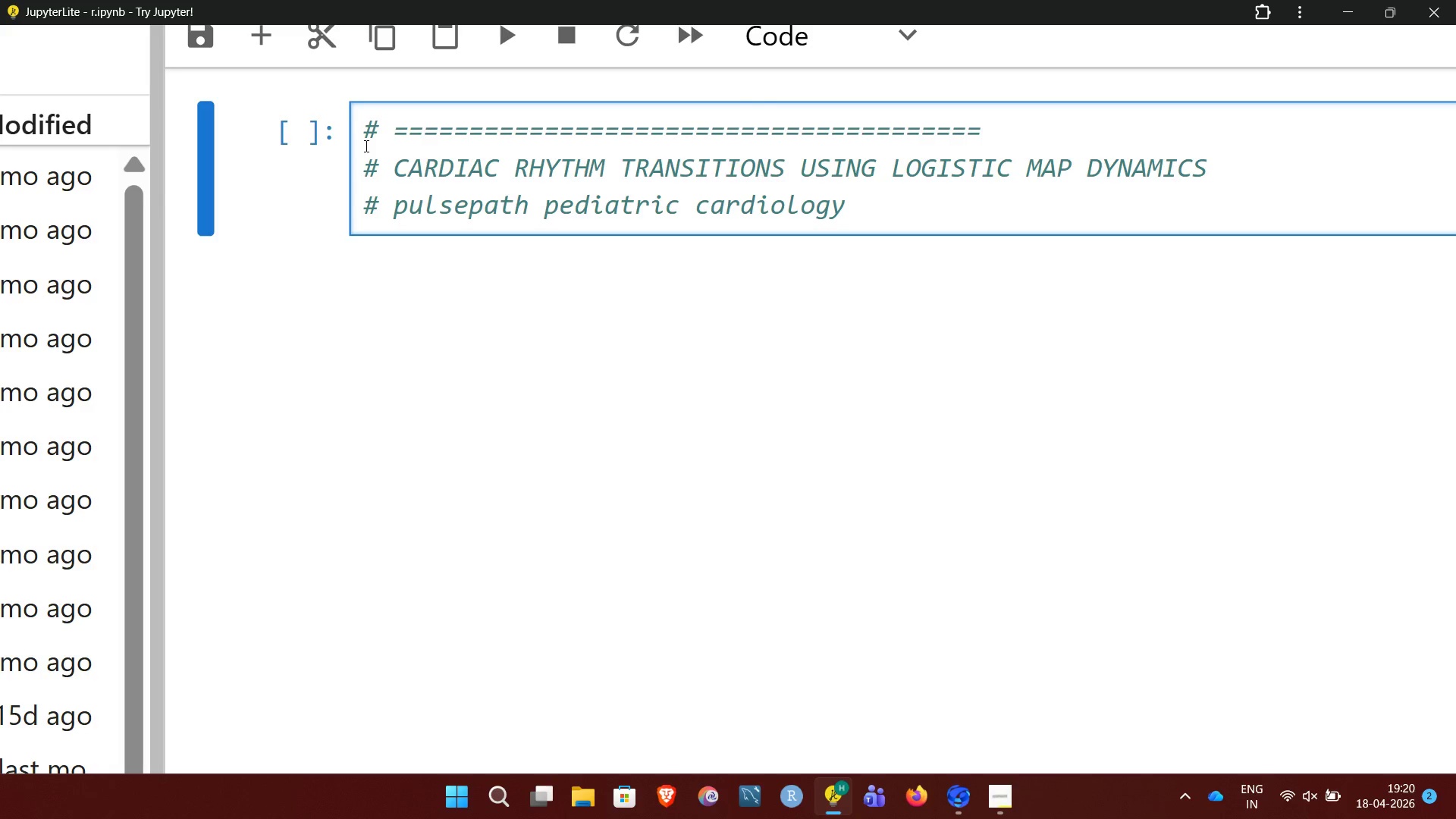 
key(Space)
 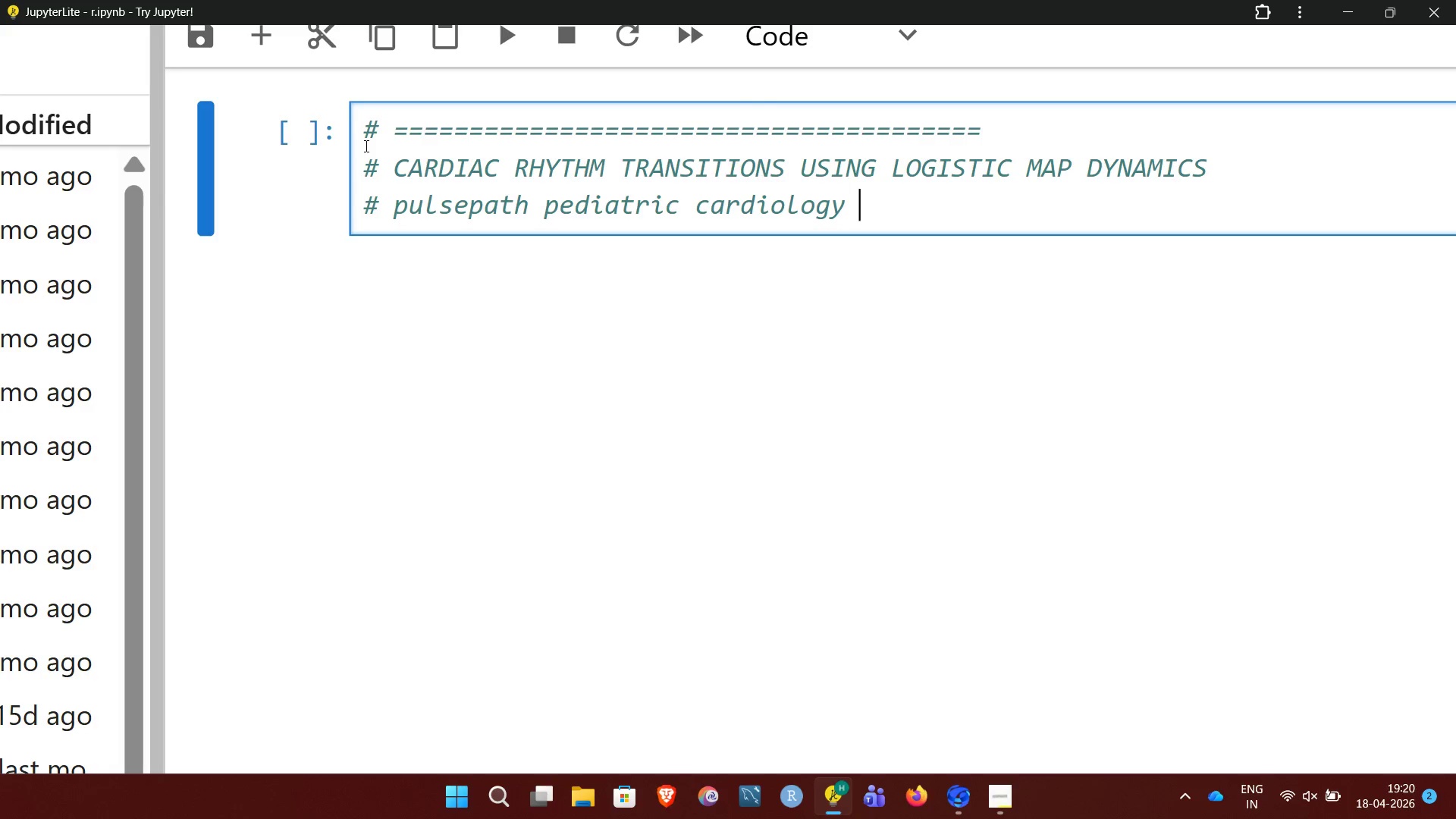 
key(Shift+Minus)
 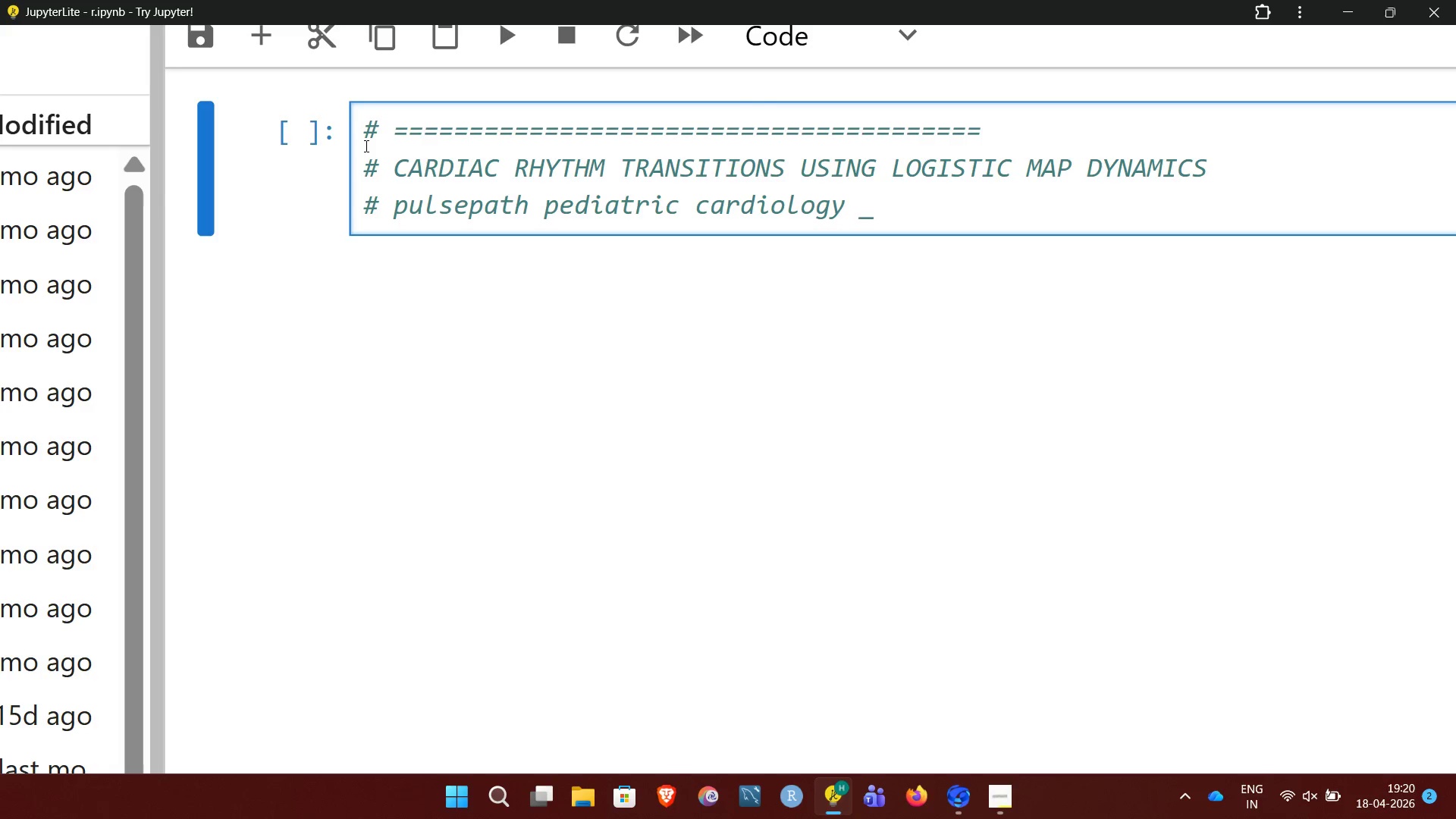 
wait(8.01)
 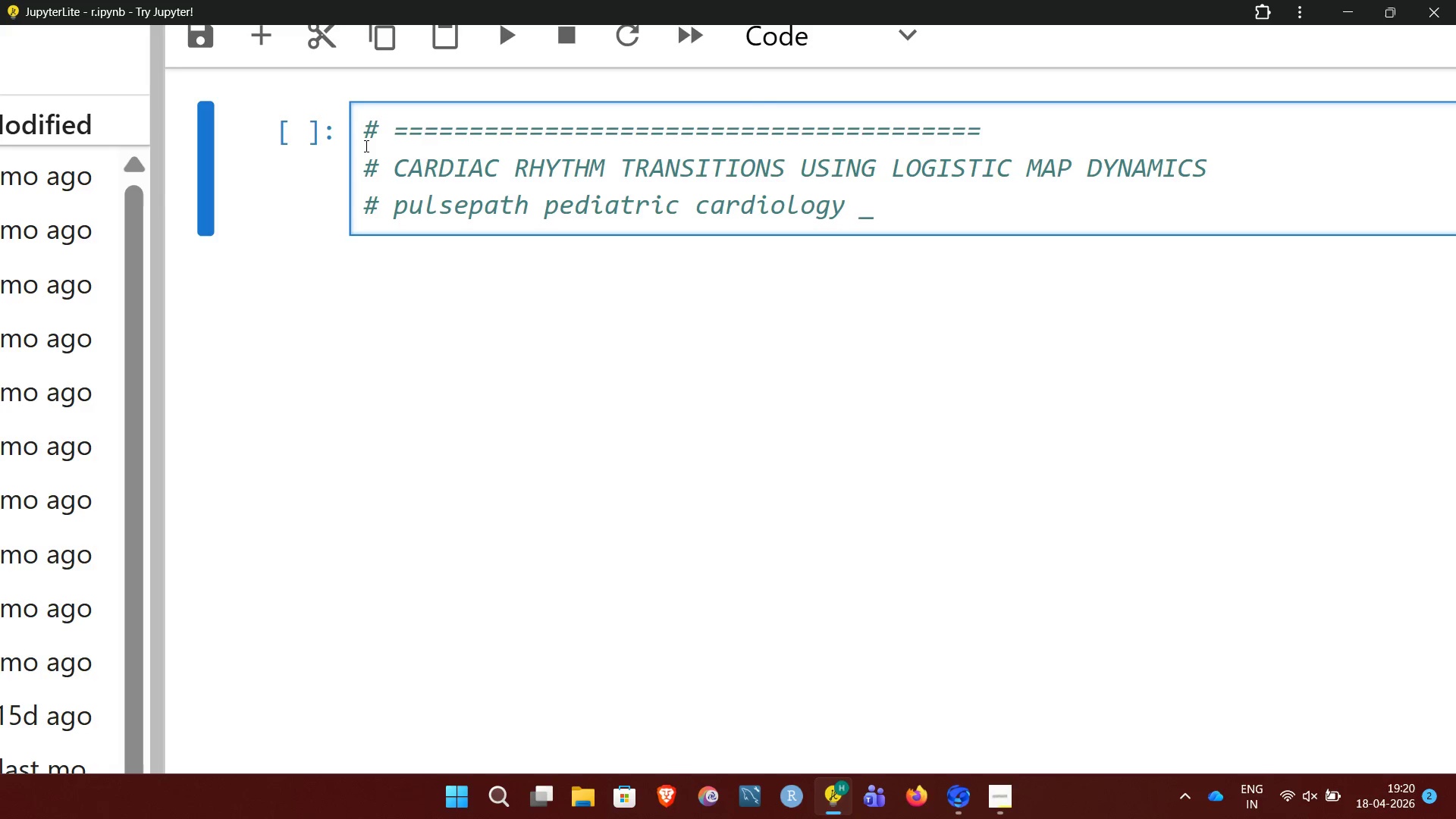 
key(Backspace)
 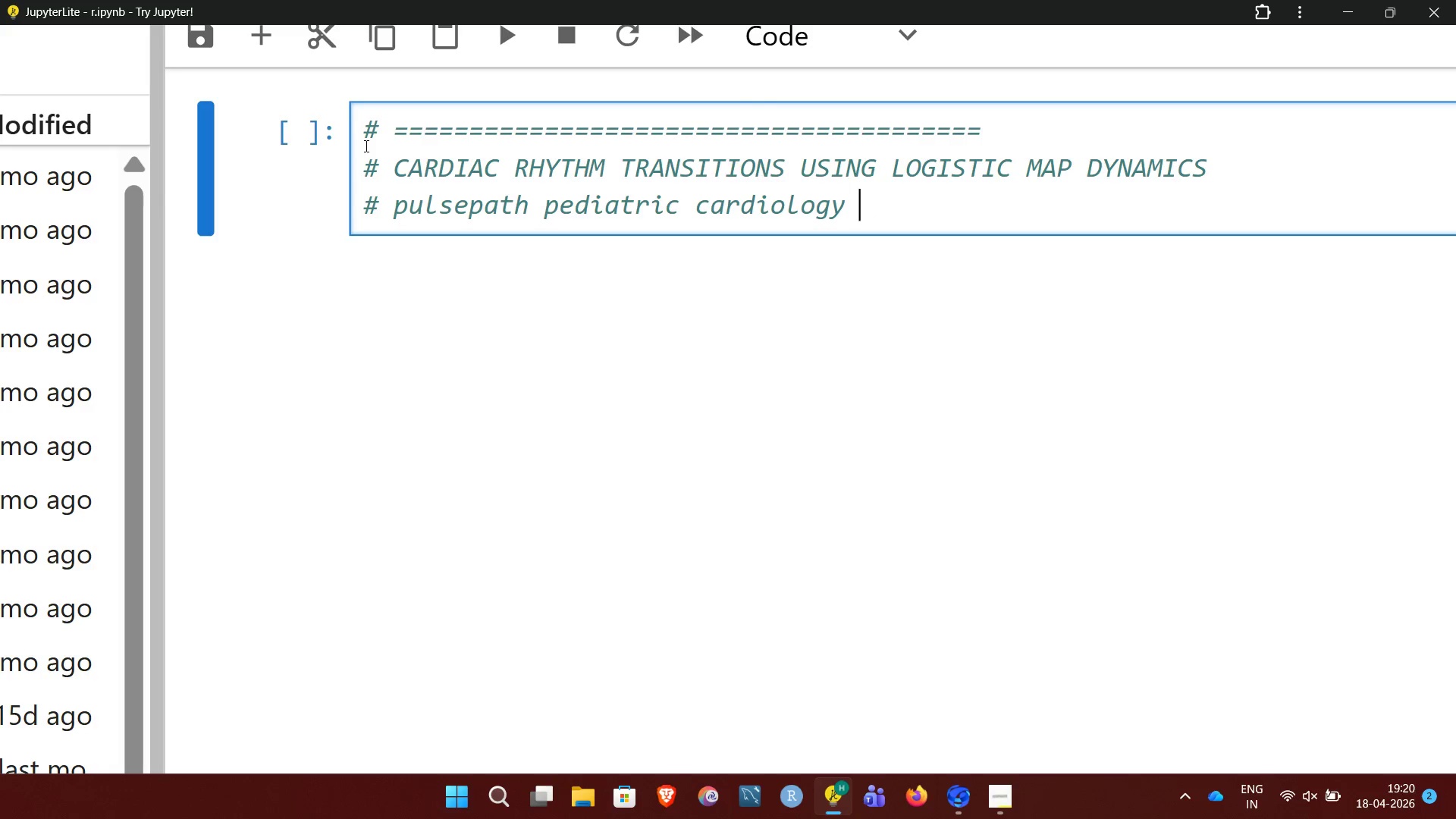 
key(Minus)
 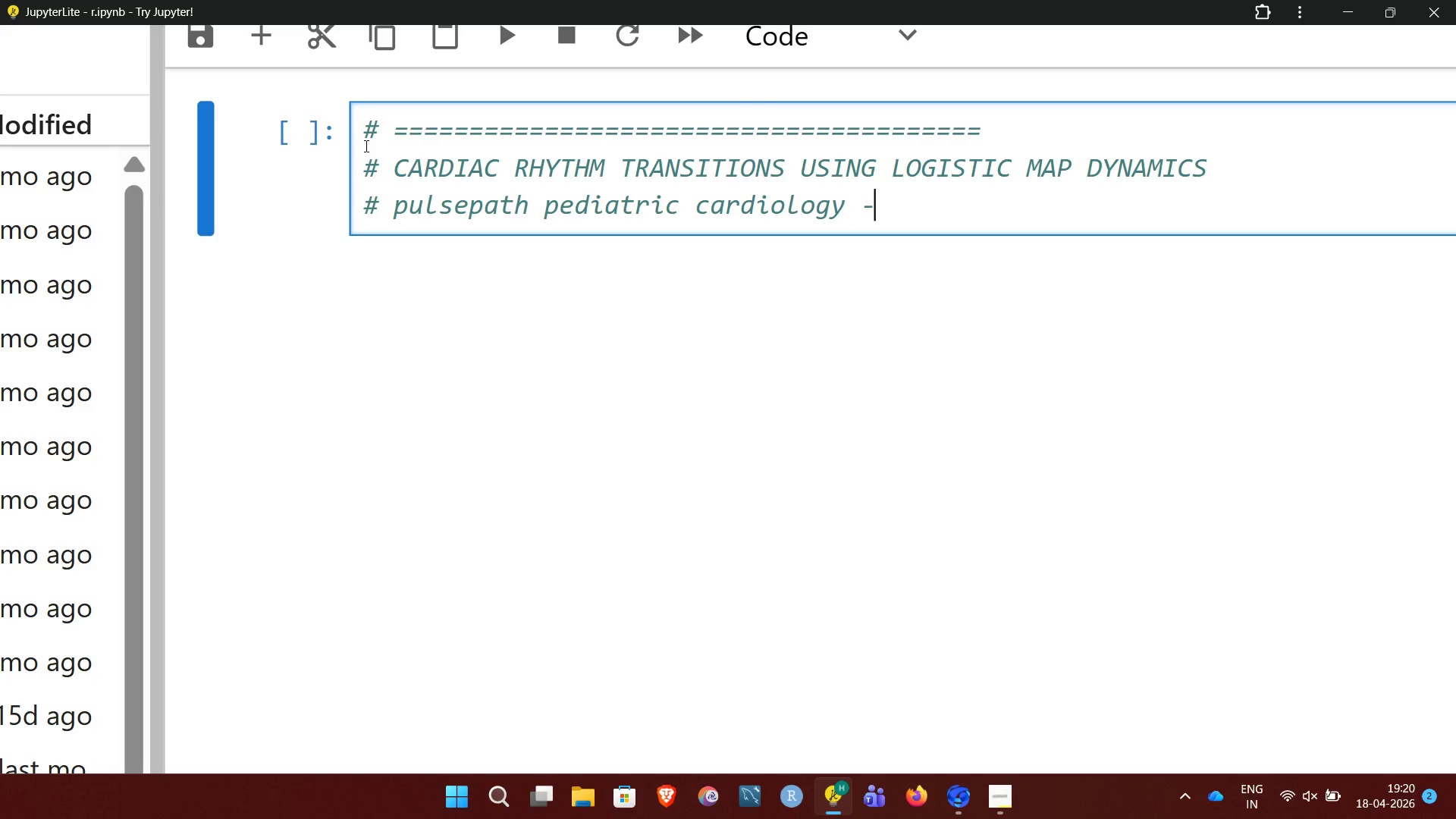 
type( production)
 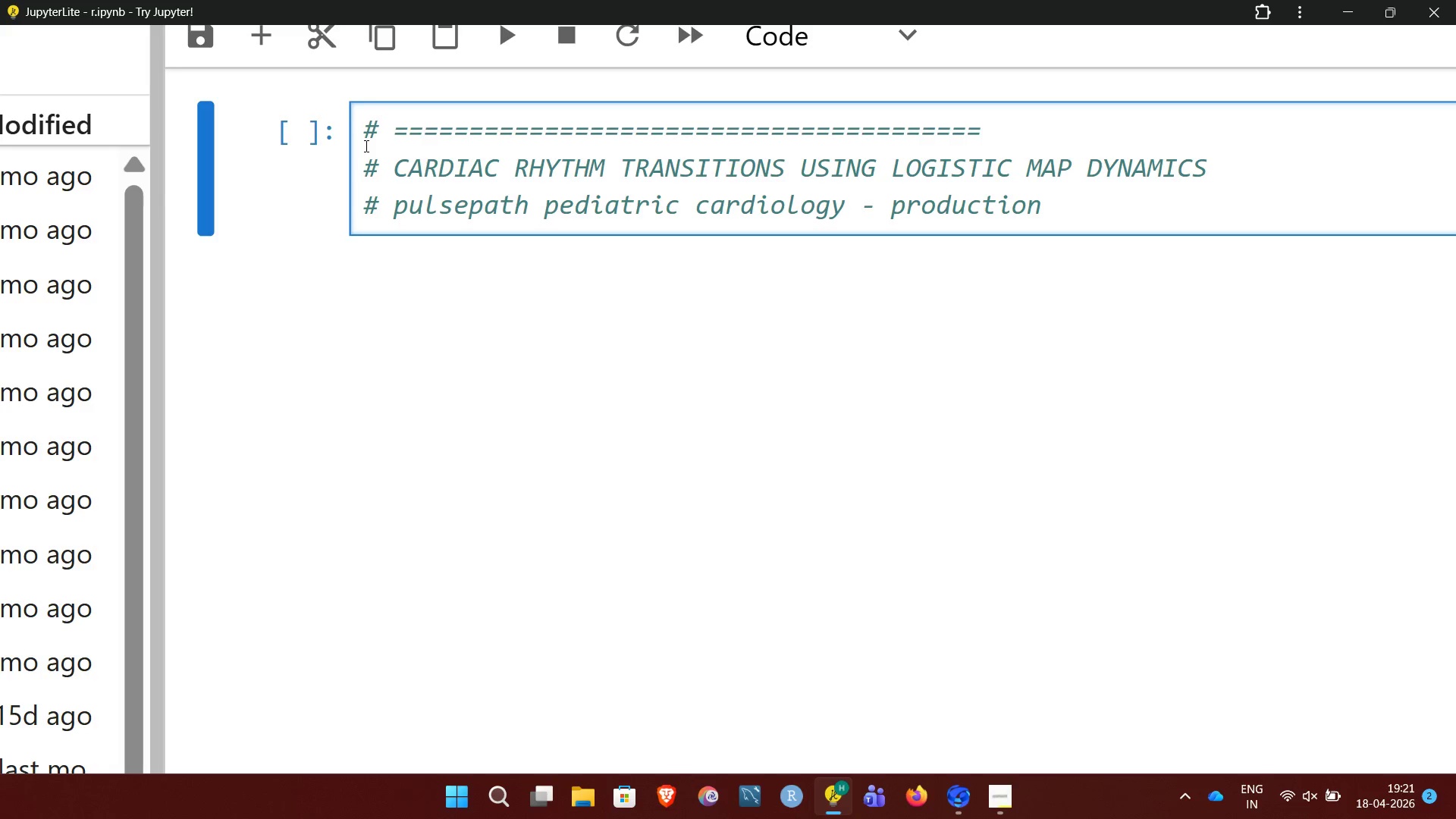 
key(Backspace)
key(Backspace)
key(Backspace)
key(Backspace)
key(Backspace)
key(Backspace)
key(Backspace)
type(PRODUCTION MODEL)
 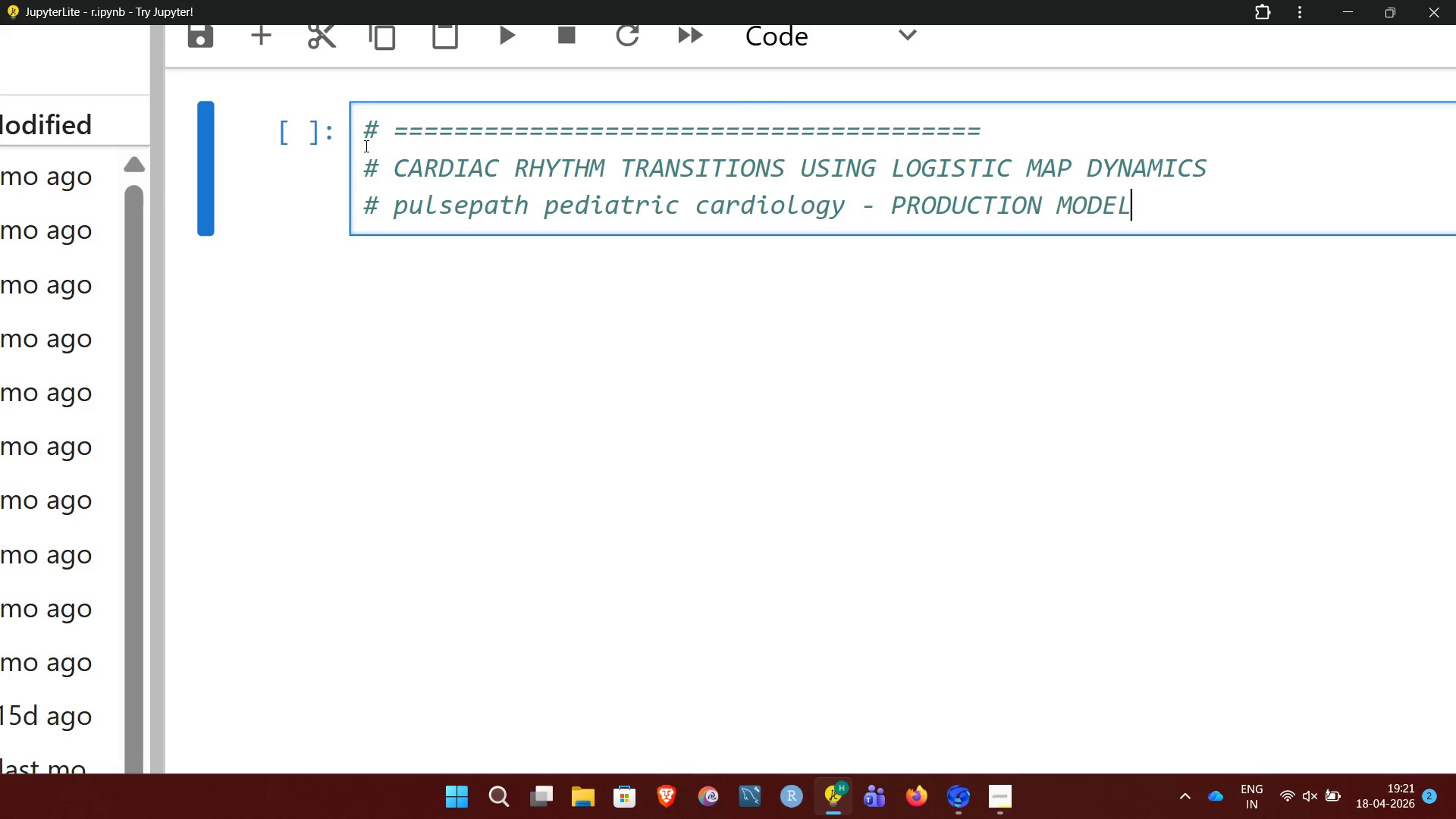 
key(Enter)
 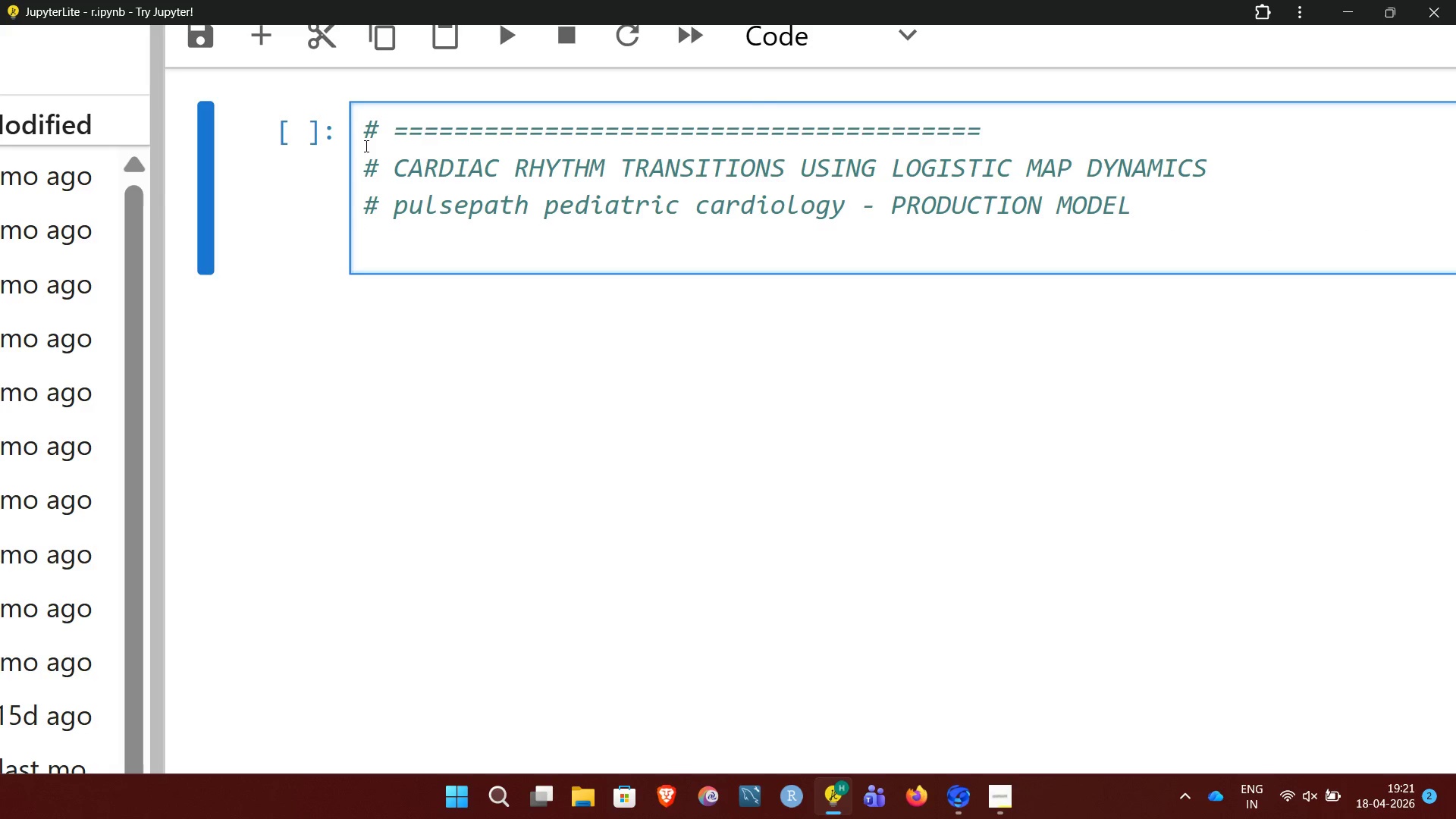 
key(Shift+3)
 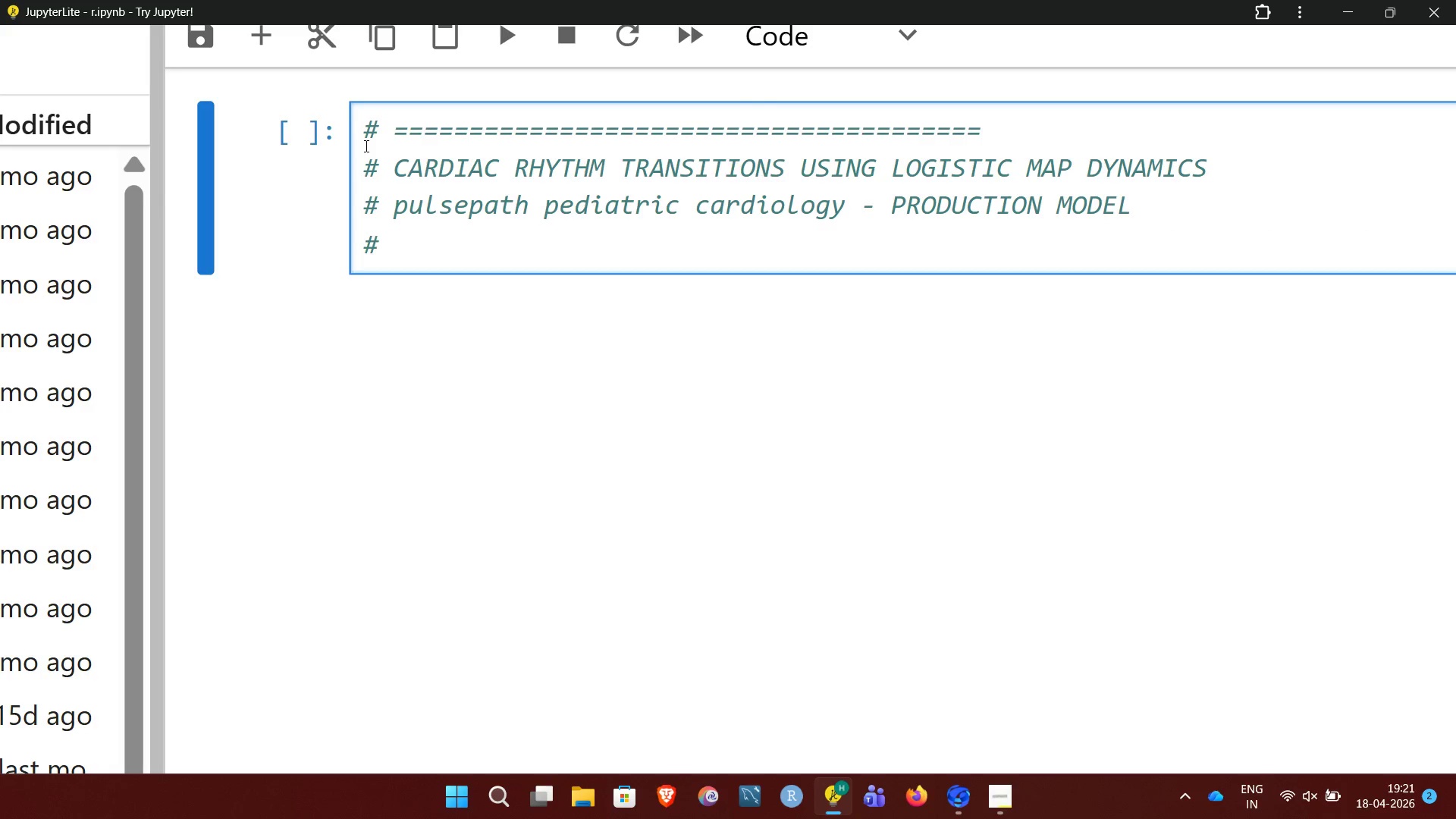 
key(Space)
 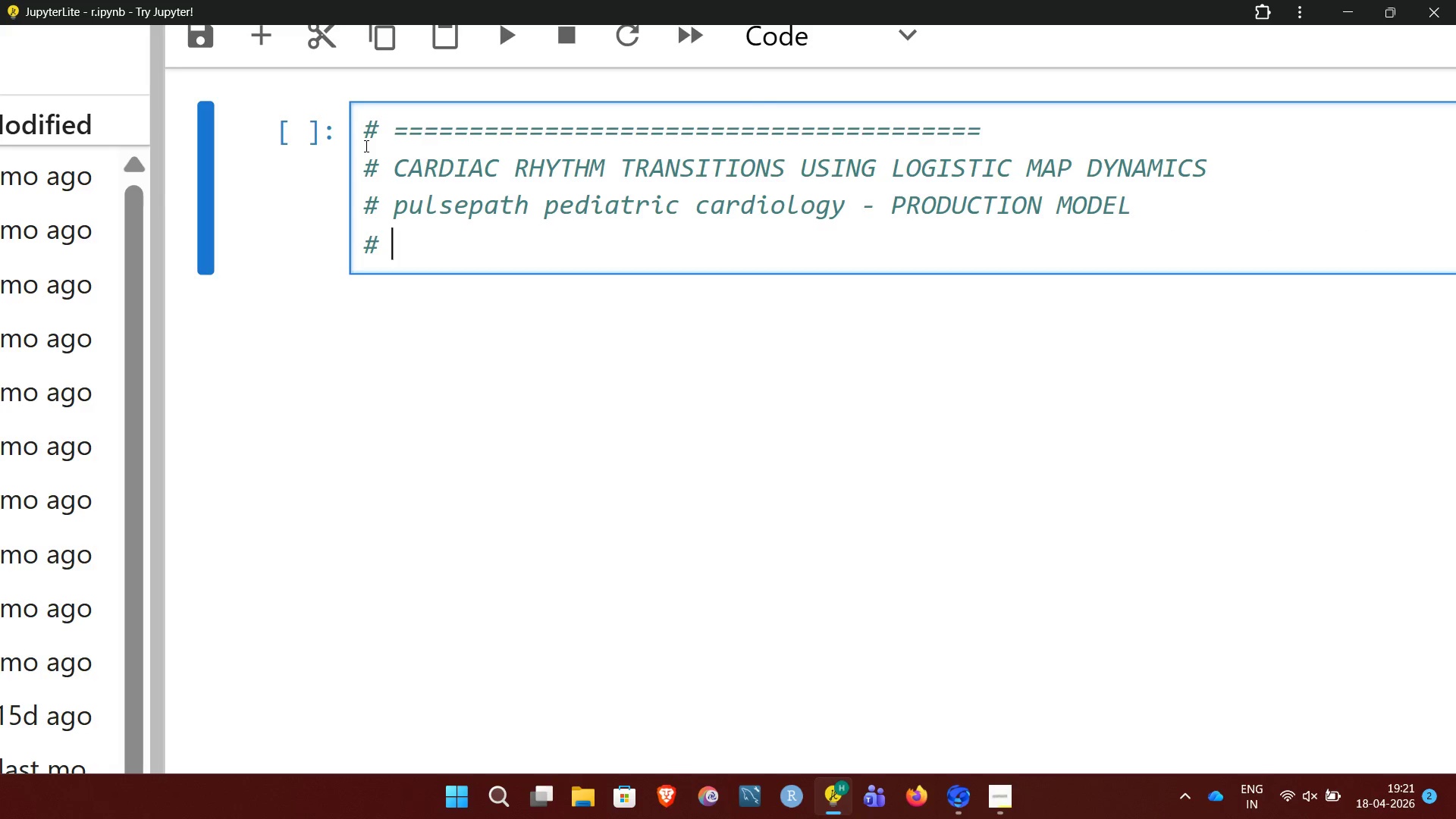 
hold_key(key=Equal, duration=1.5)
 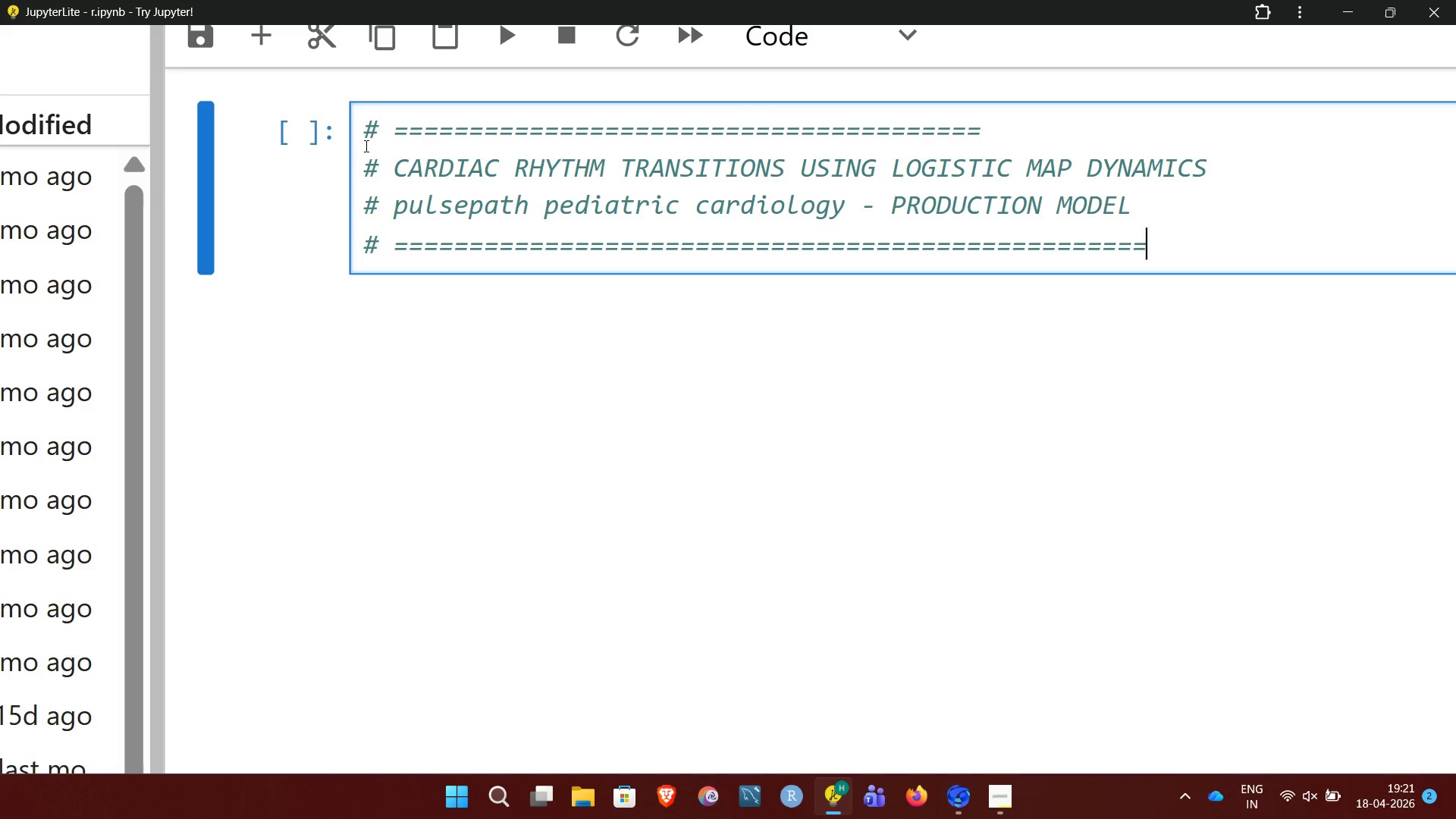 
hold_key(key=Equal, duration=0.59)
 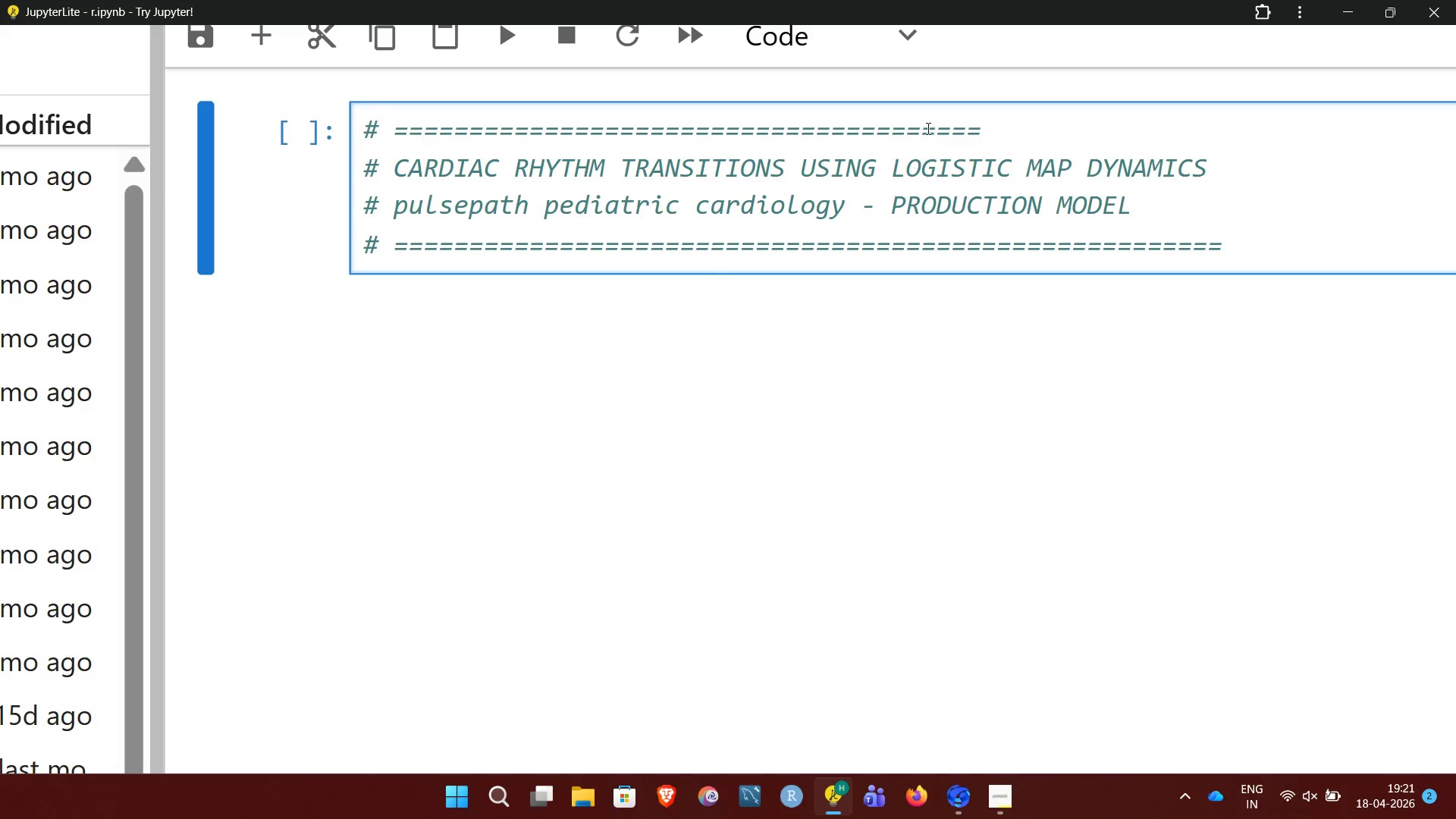 
left_click([982, 131])
 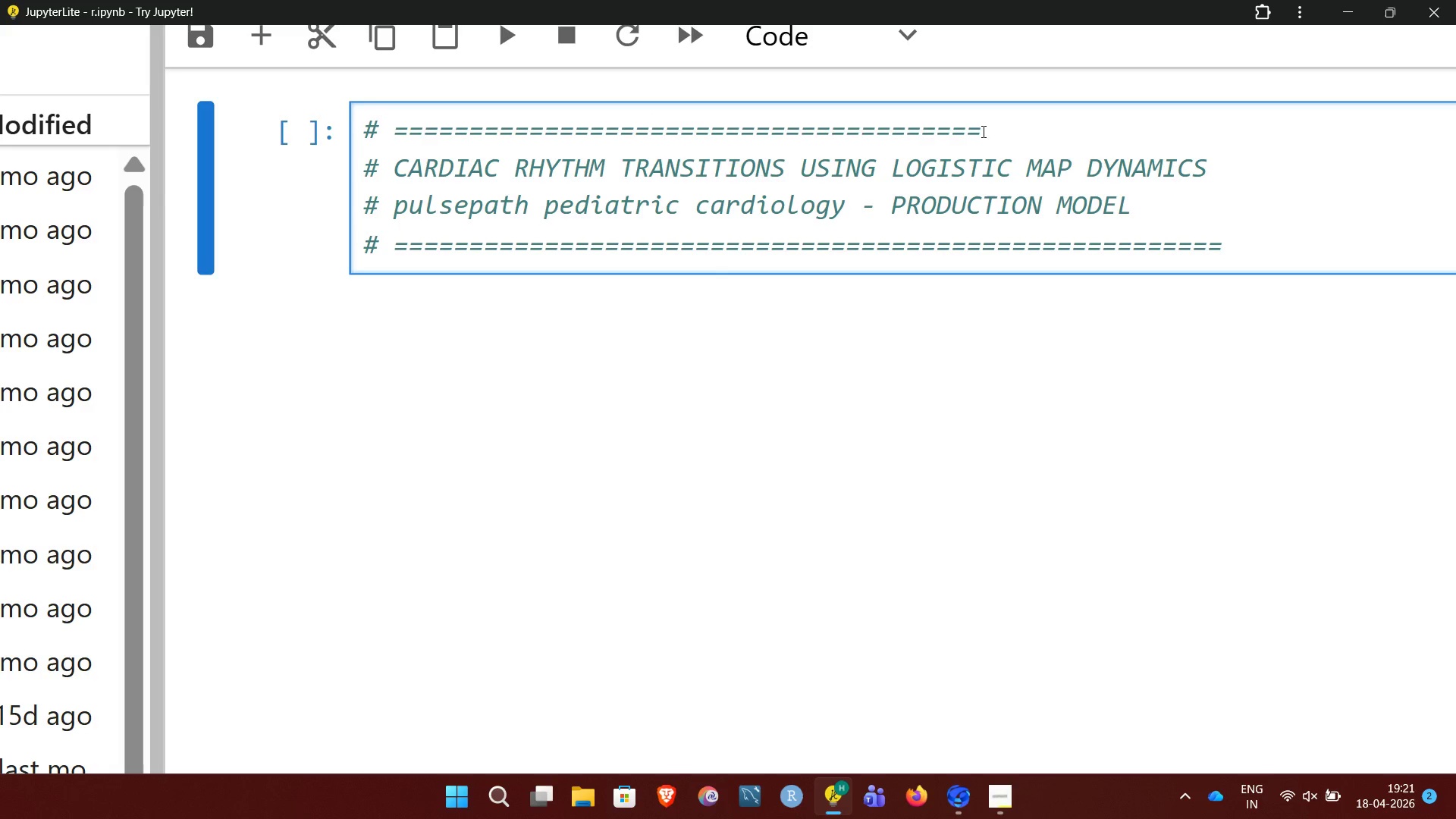 
hold_key(key=Equal, duration=0.69)
 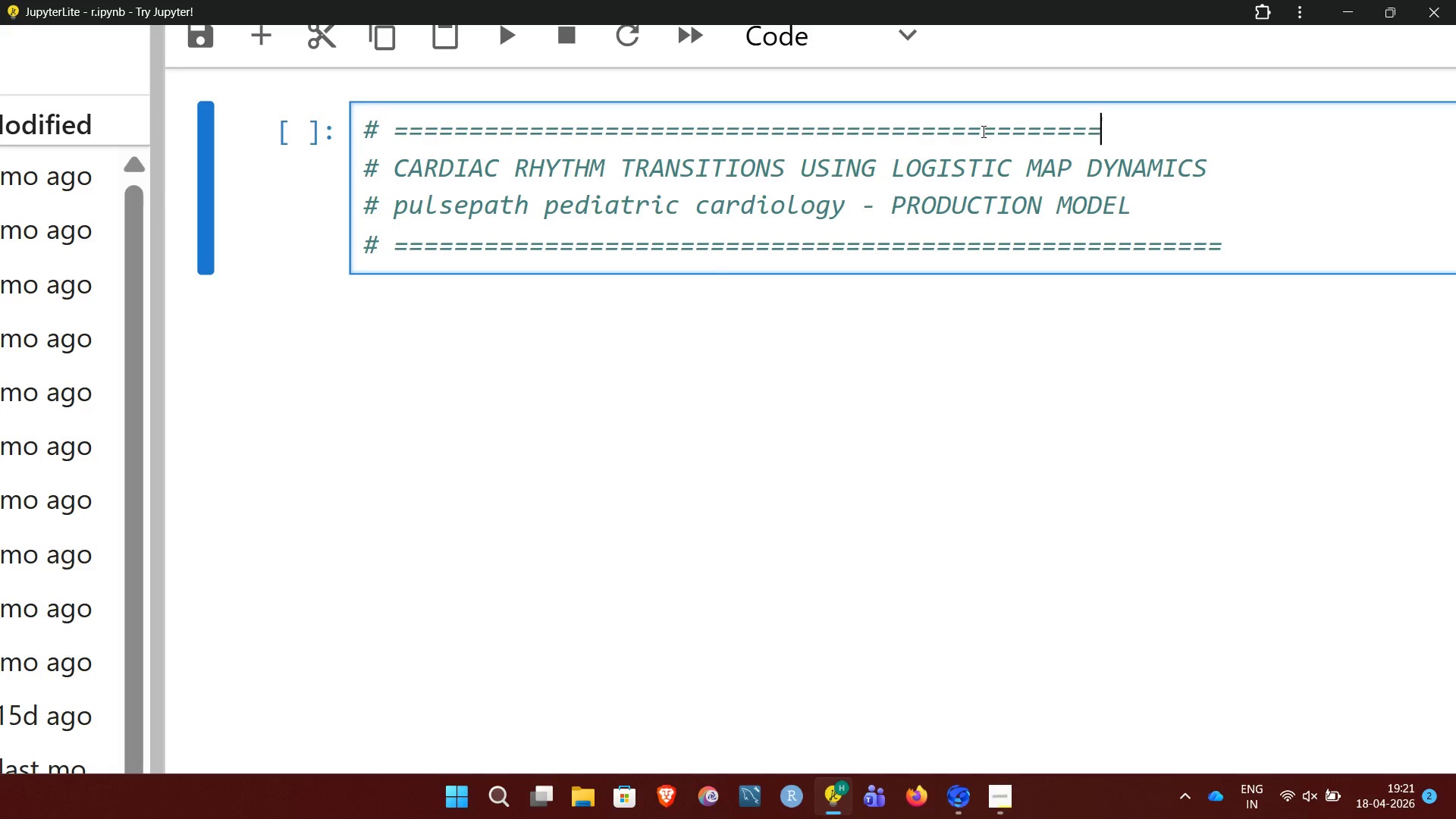 
key(Equal)
 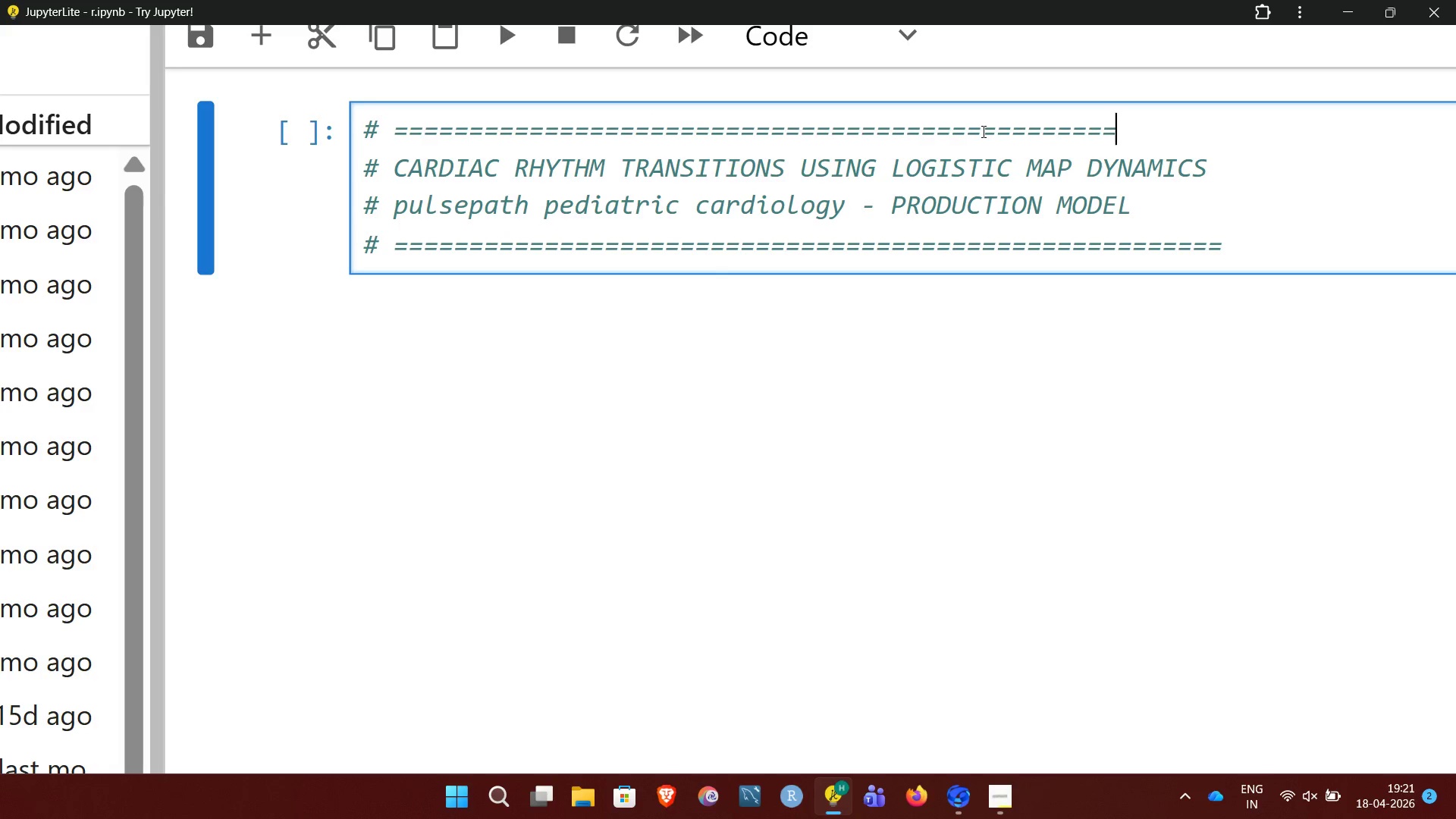 
key(Equal)
 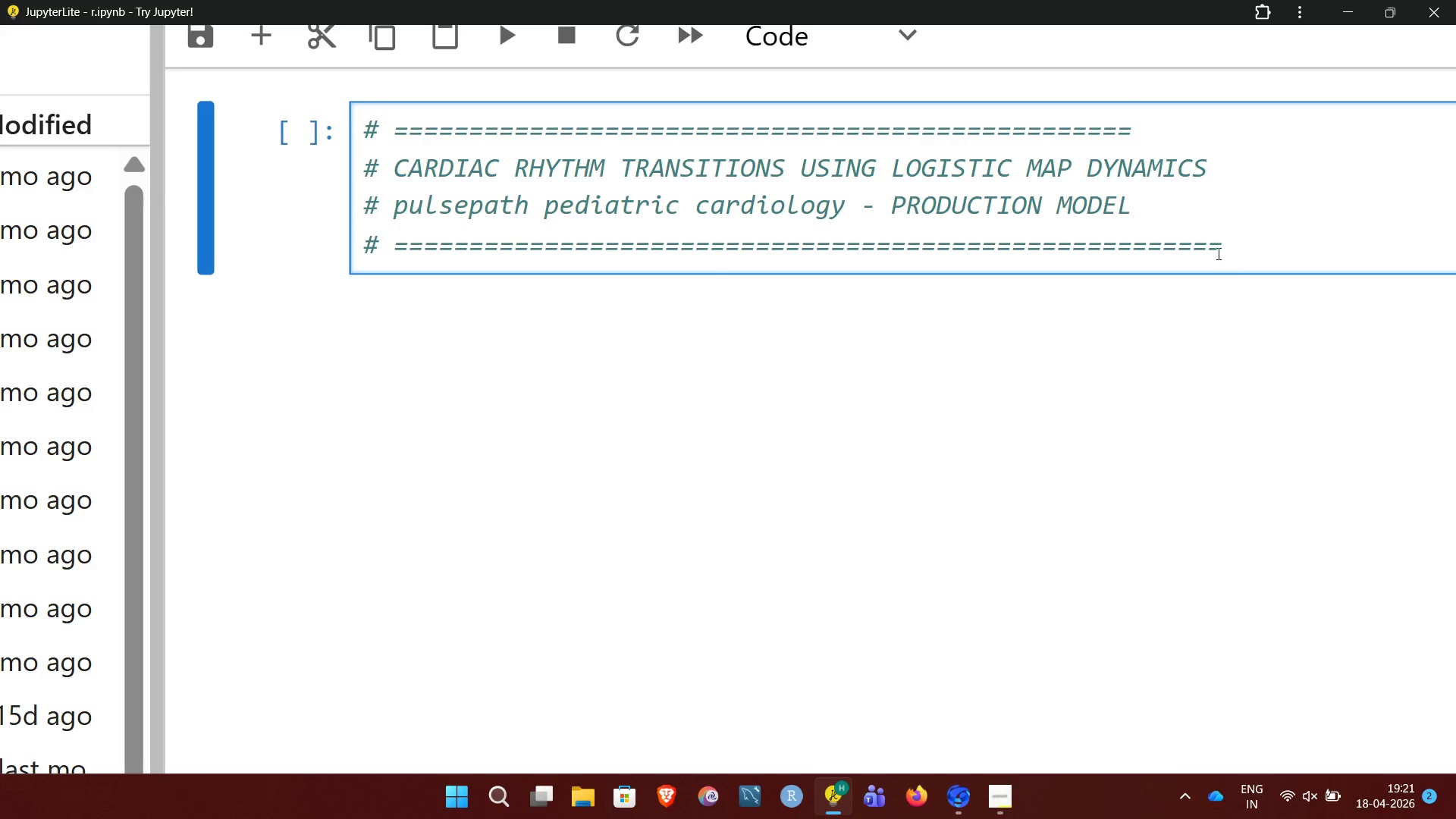 
left_click([1222, 241])
 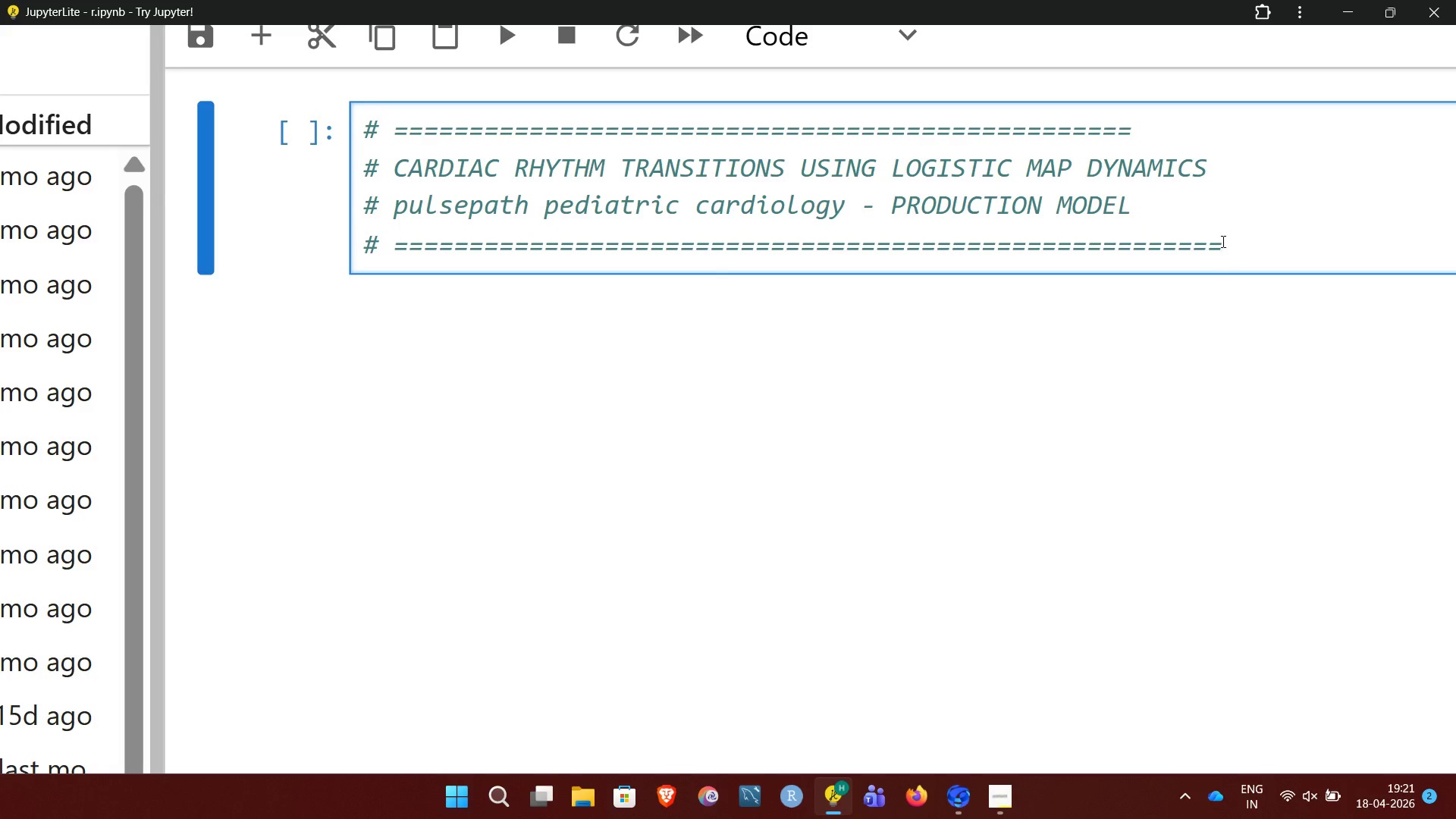 
key(Enter)
 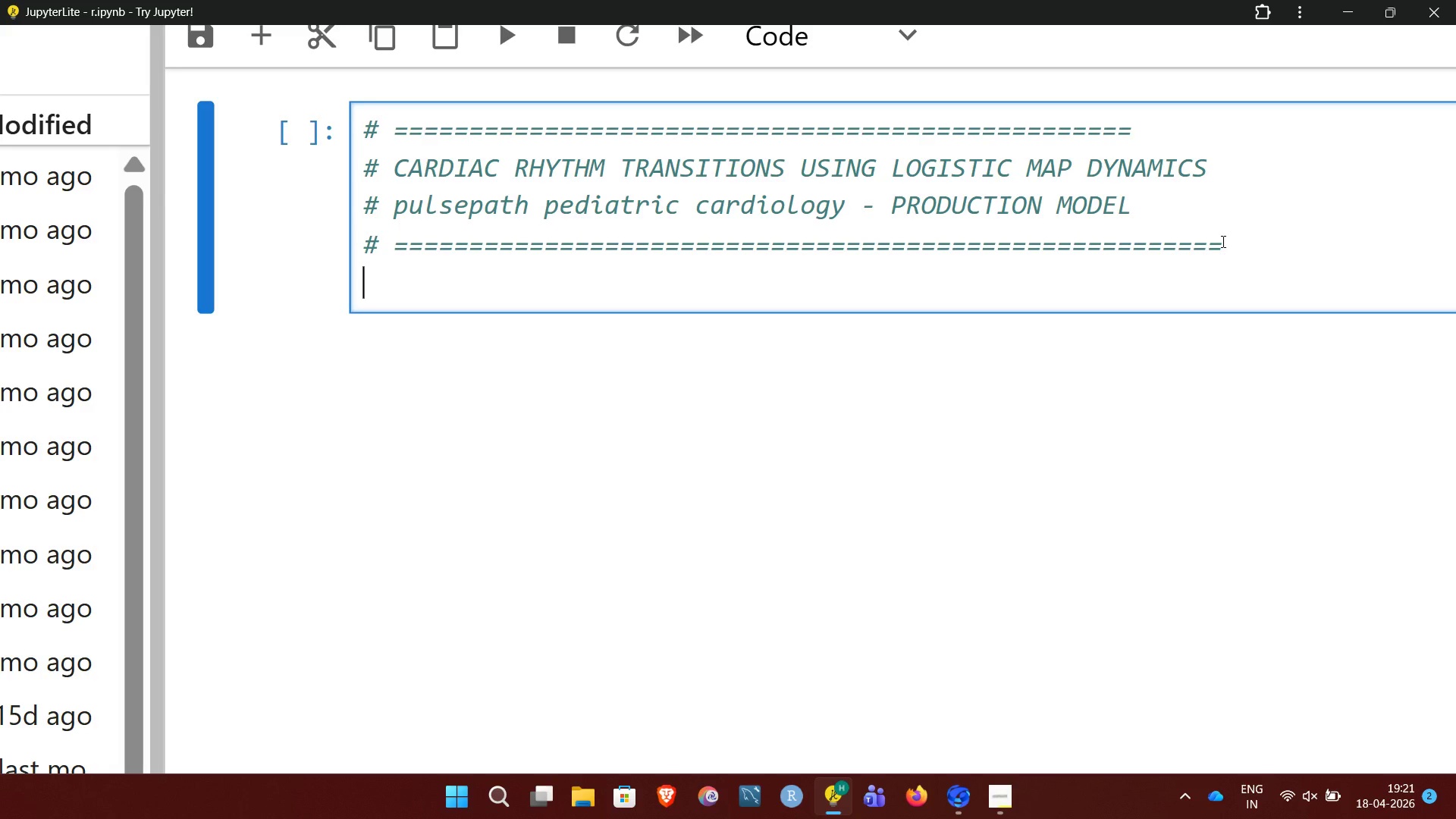 
key(Enter)
 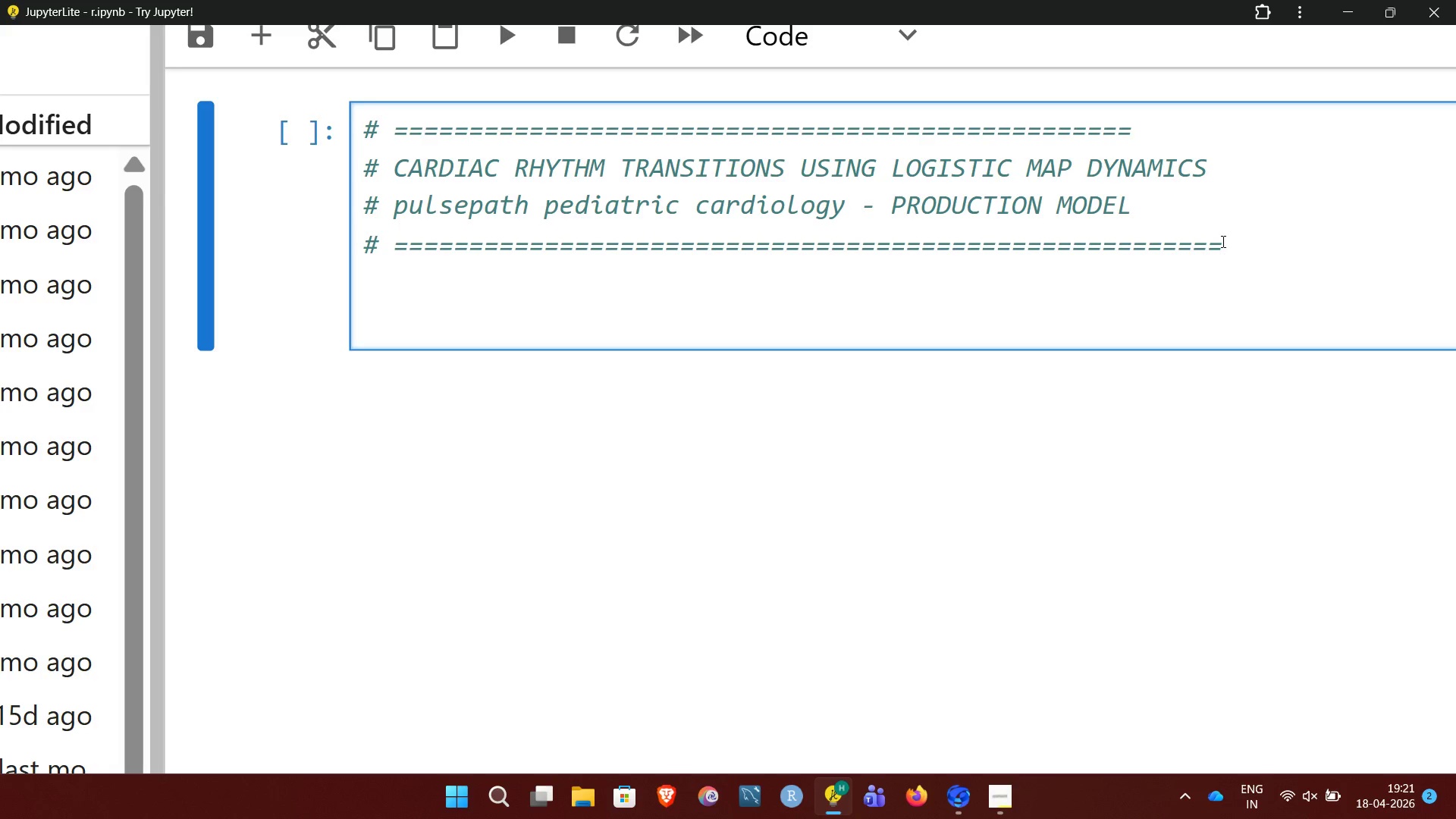 
key(Shift+3)
 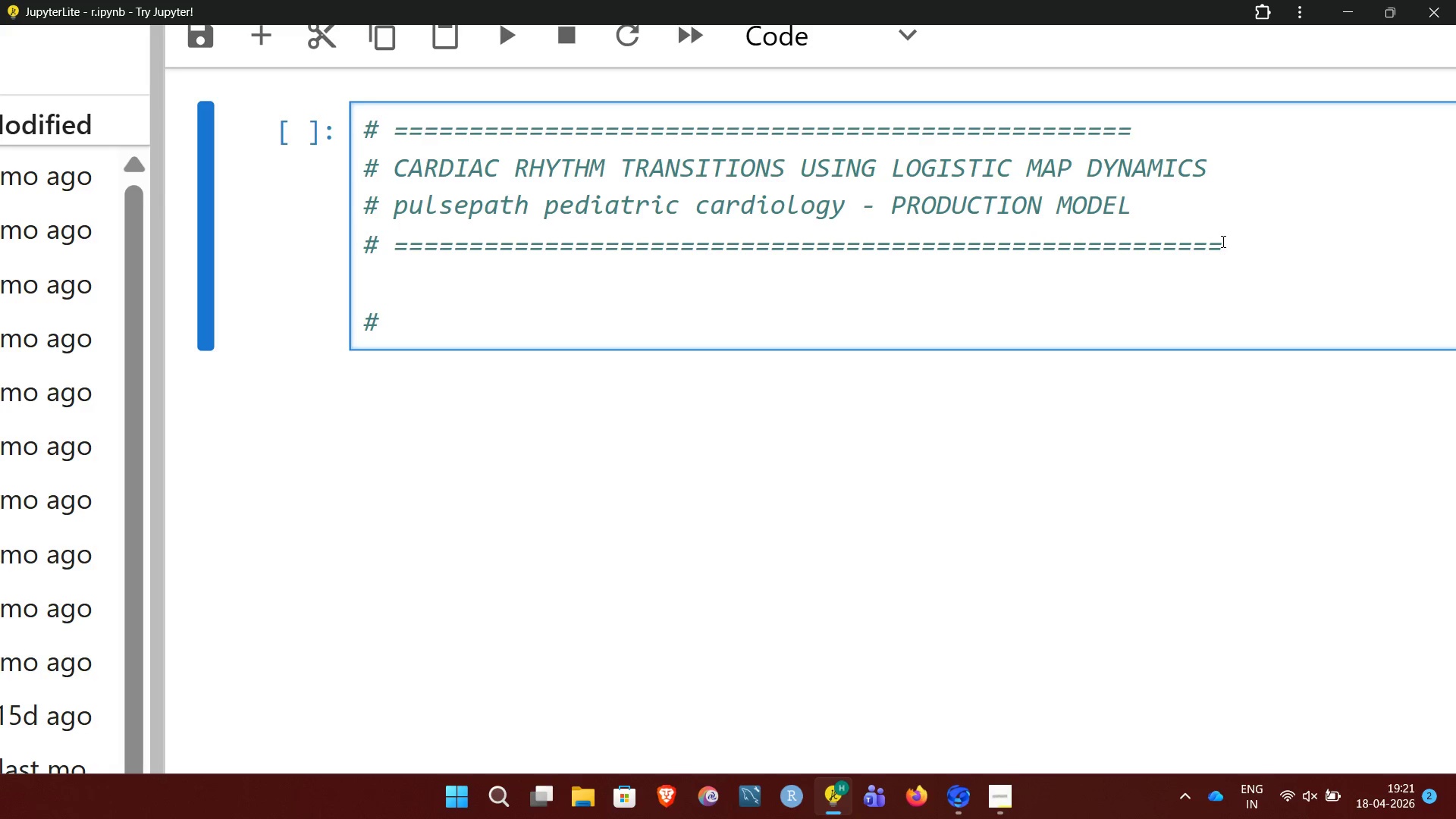 
key(Space)
 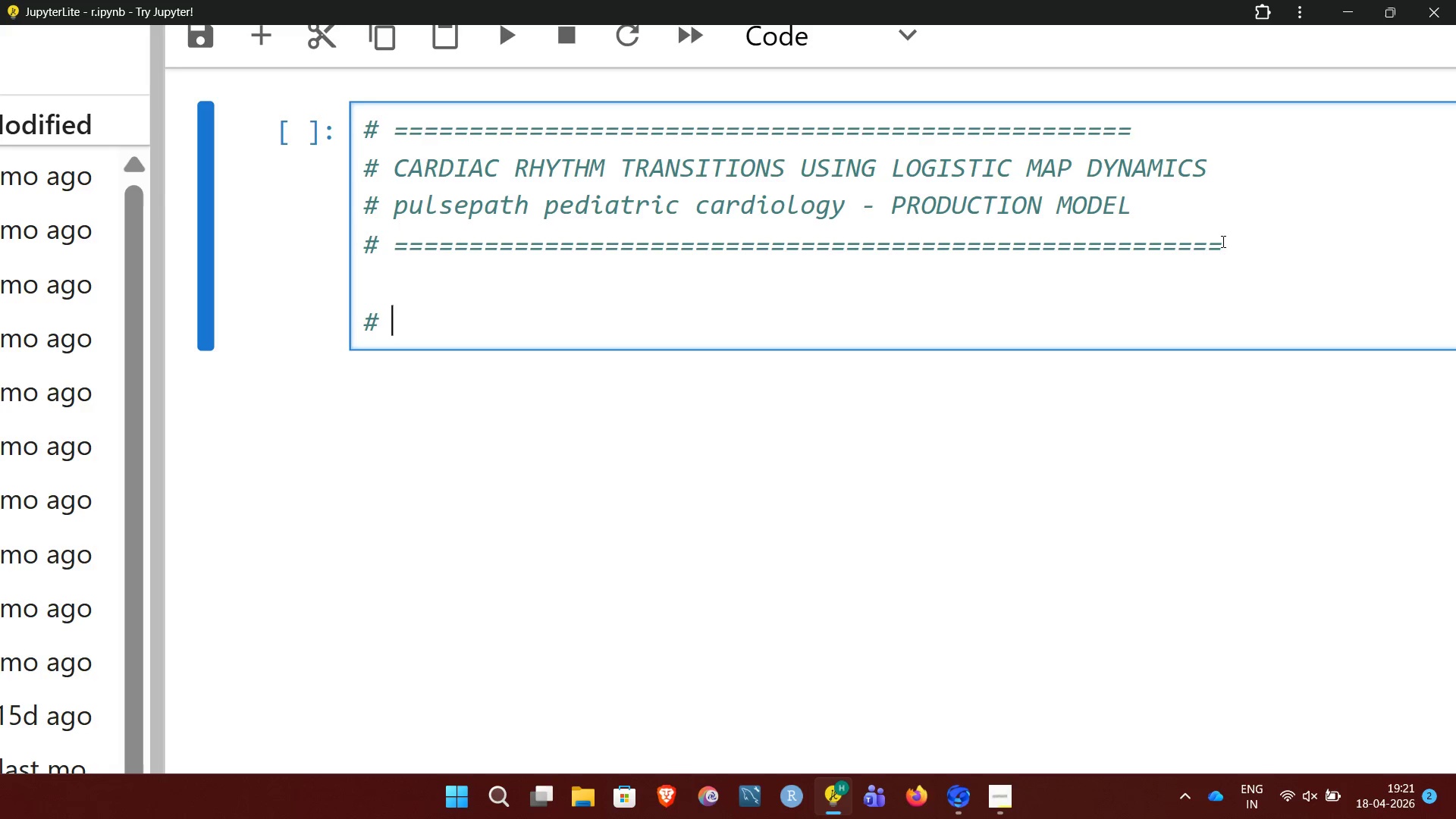 
hold_key(key=Minus, duration=1.5)
 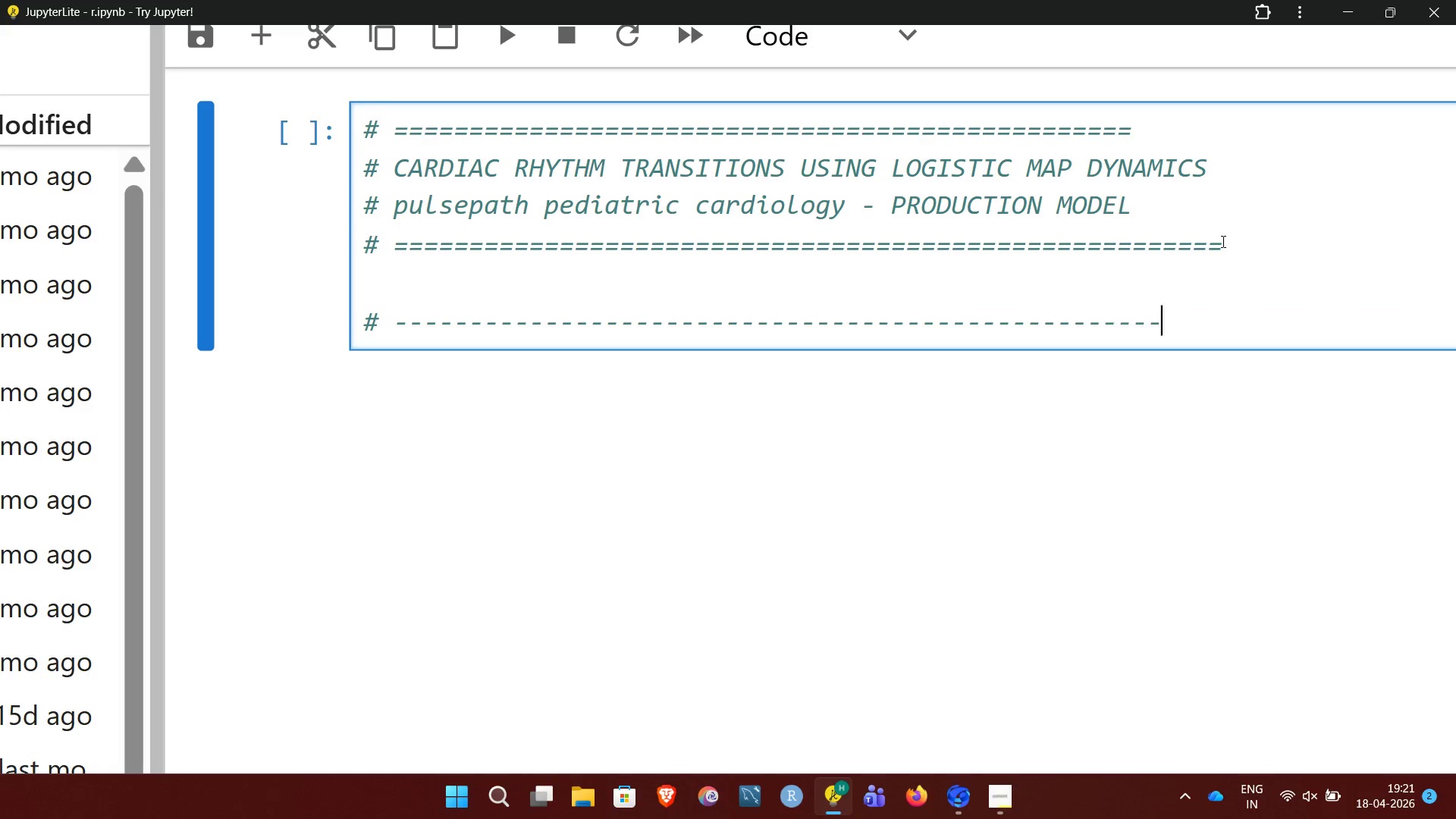 
hold_key(key=Minus, duration=0.52)
 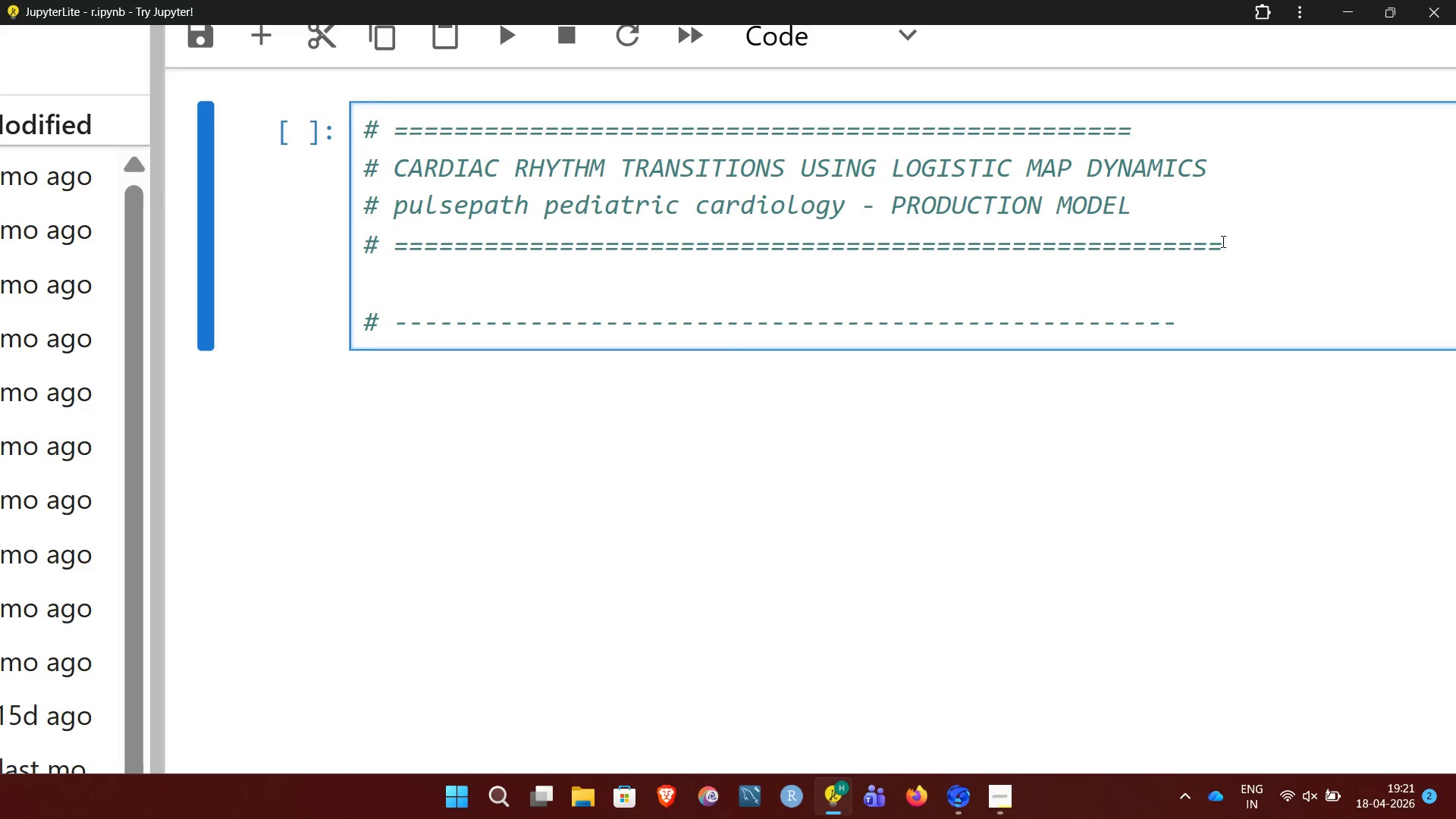 
key(Enter)
 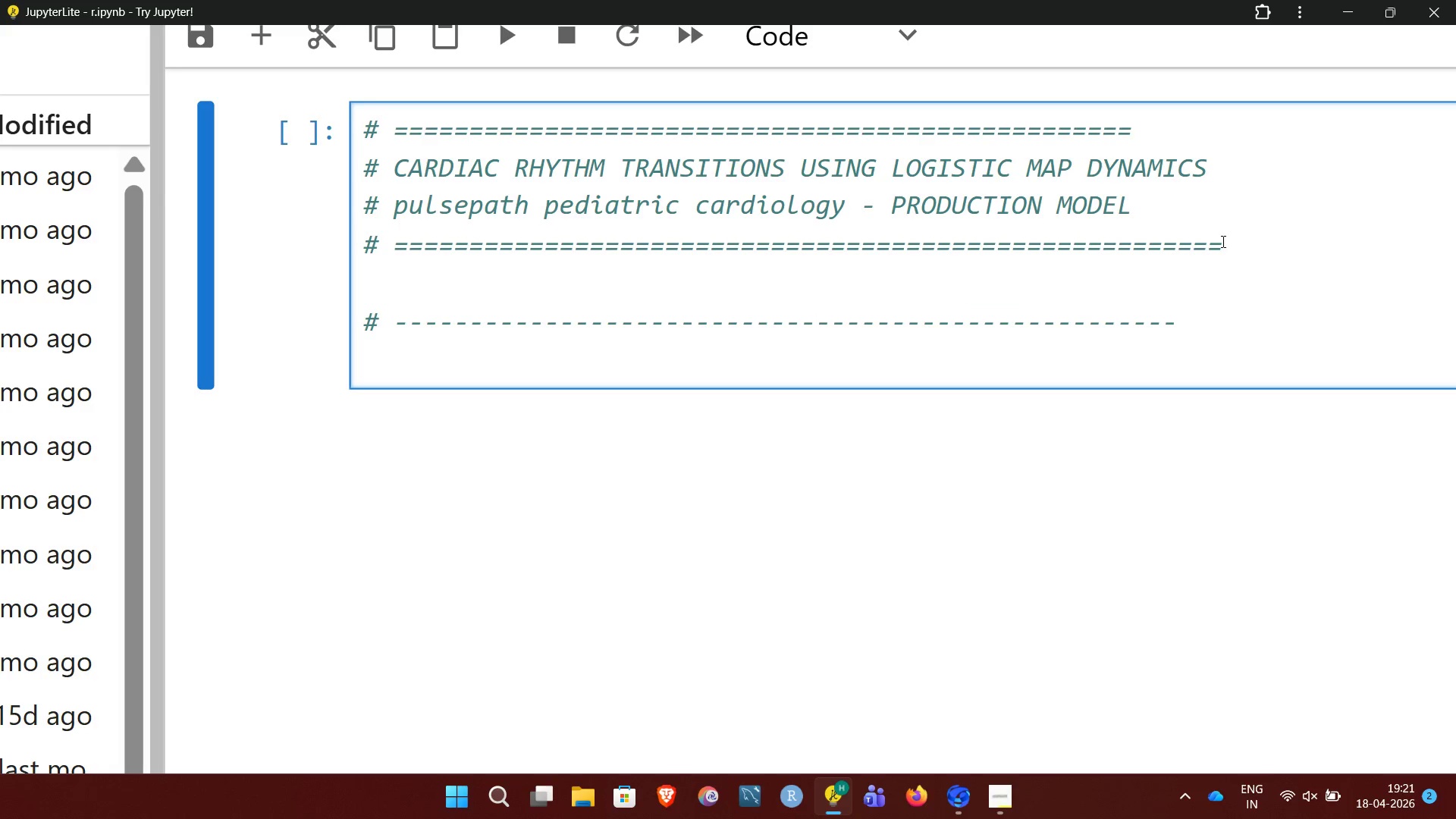 
type(#THEORY + MEDICAL INTERPRETATION)
 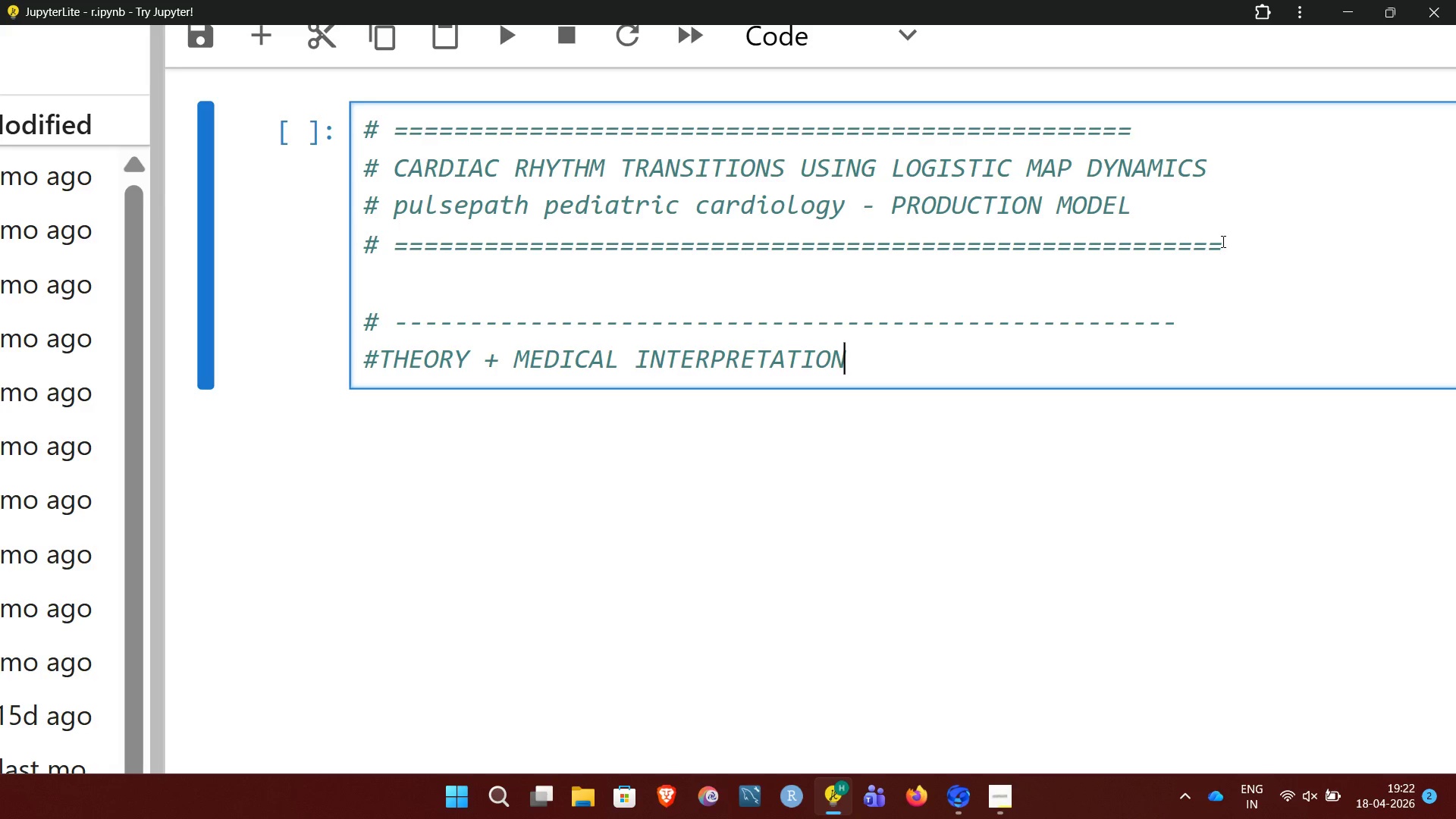 
key(Enter)
 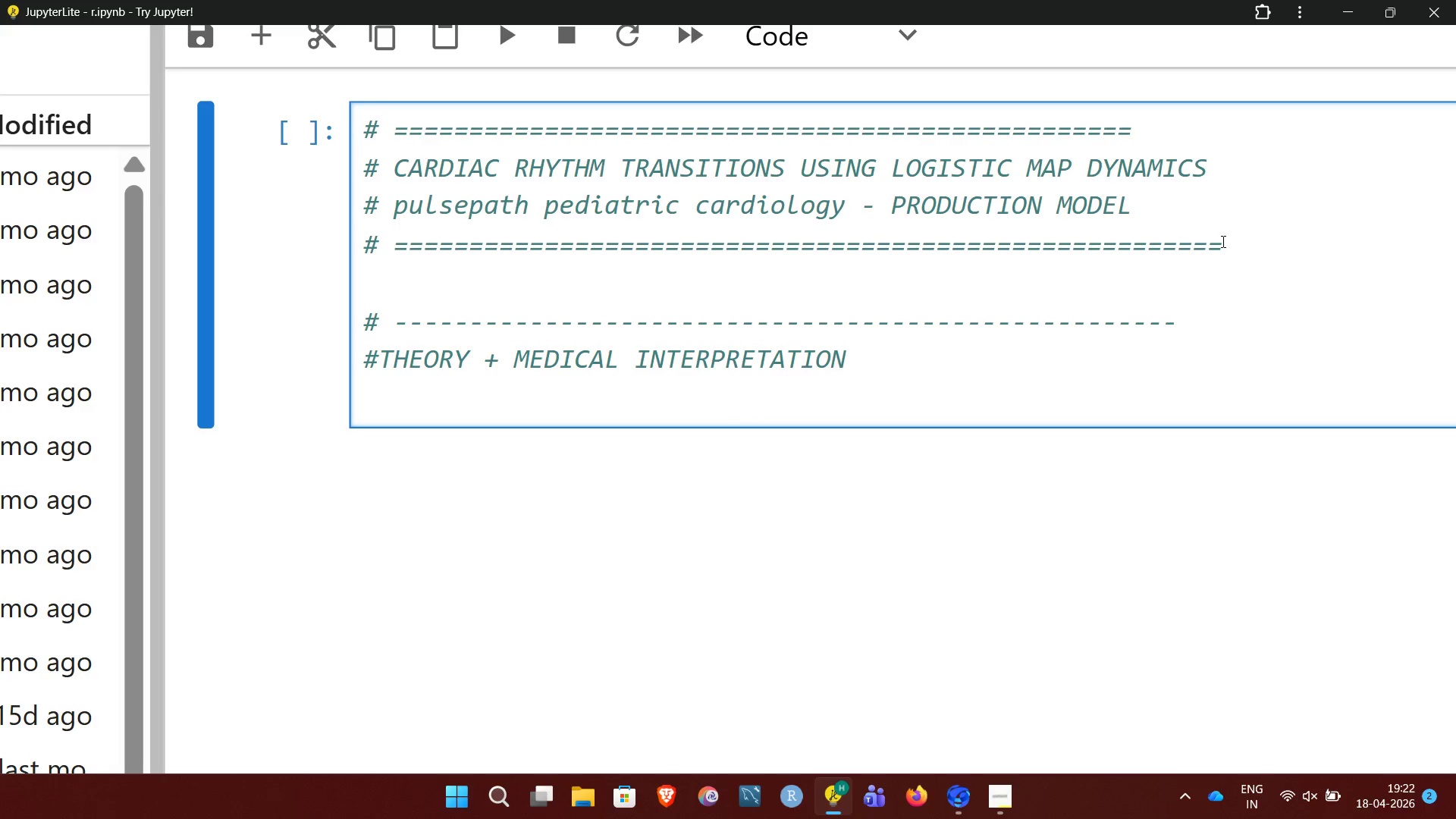 
key(Shift+3)
 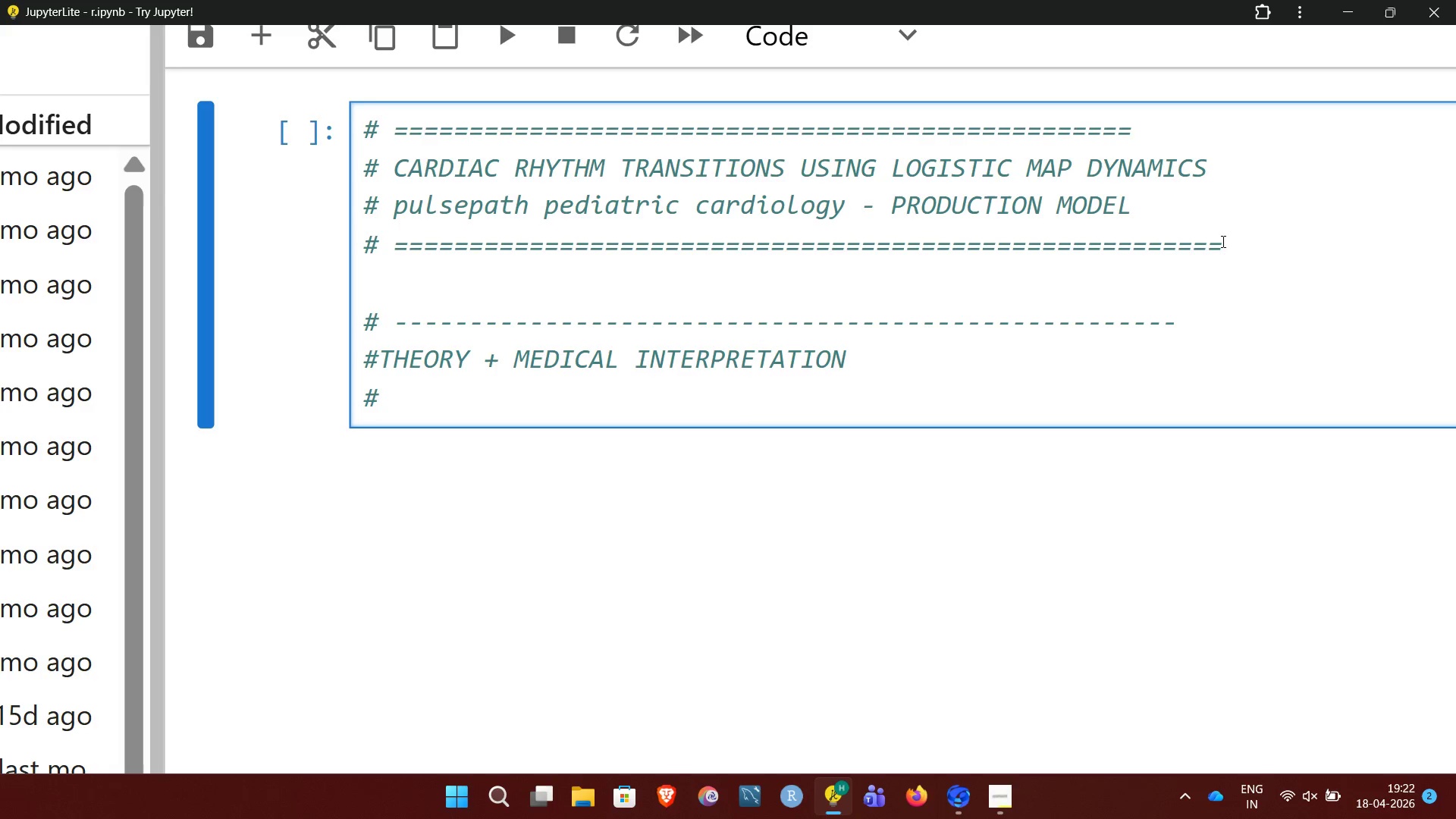 
key(Space)
 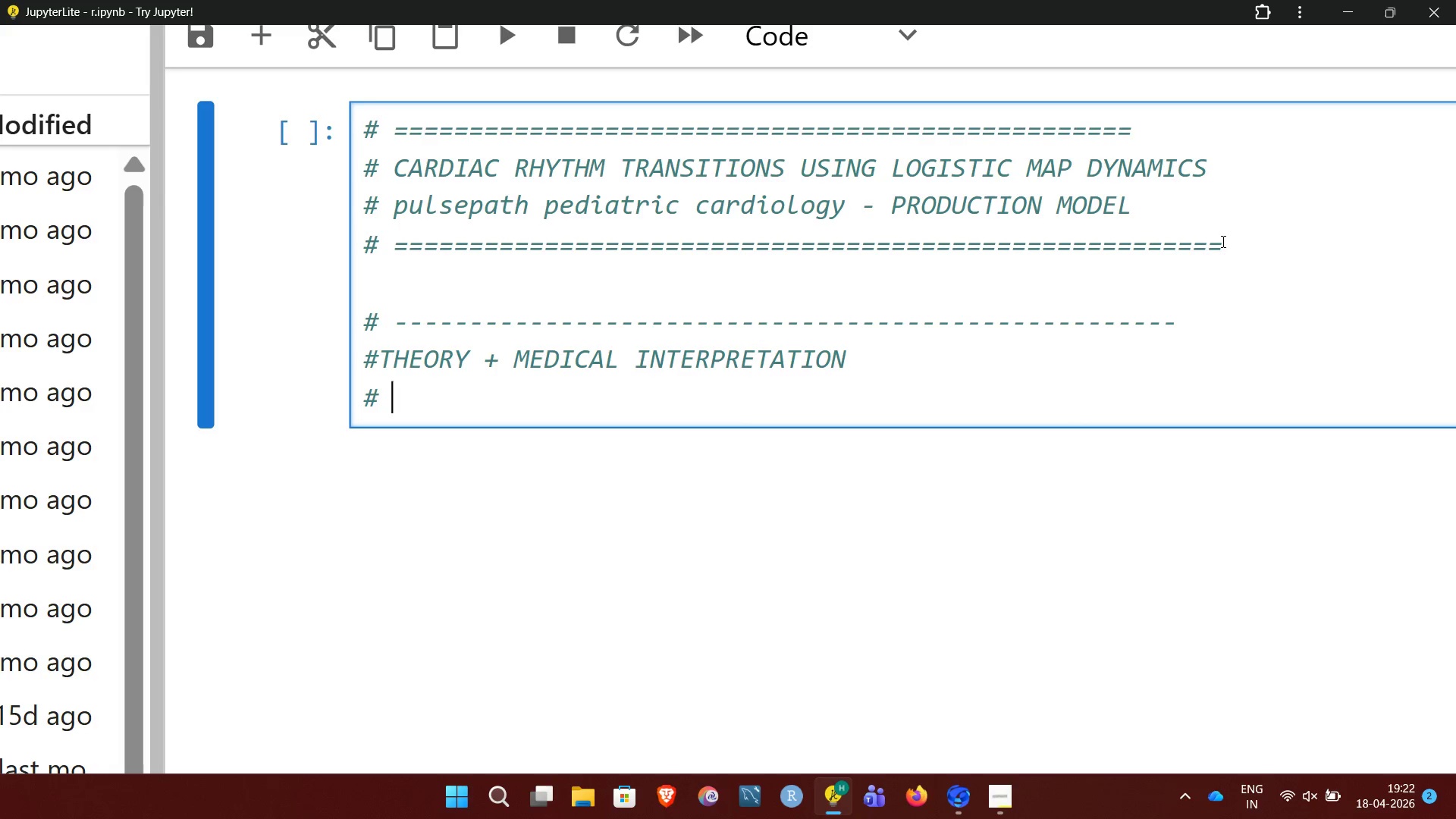 
hold_key(key=Minus, duration=1.5)
 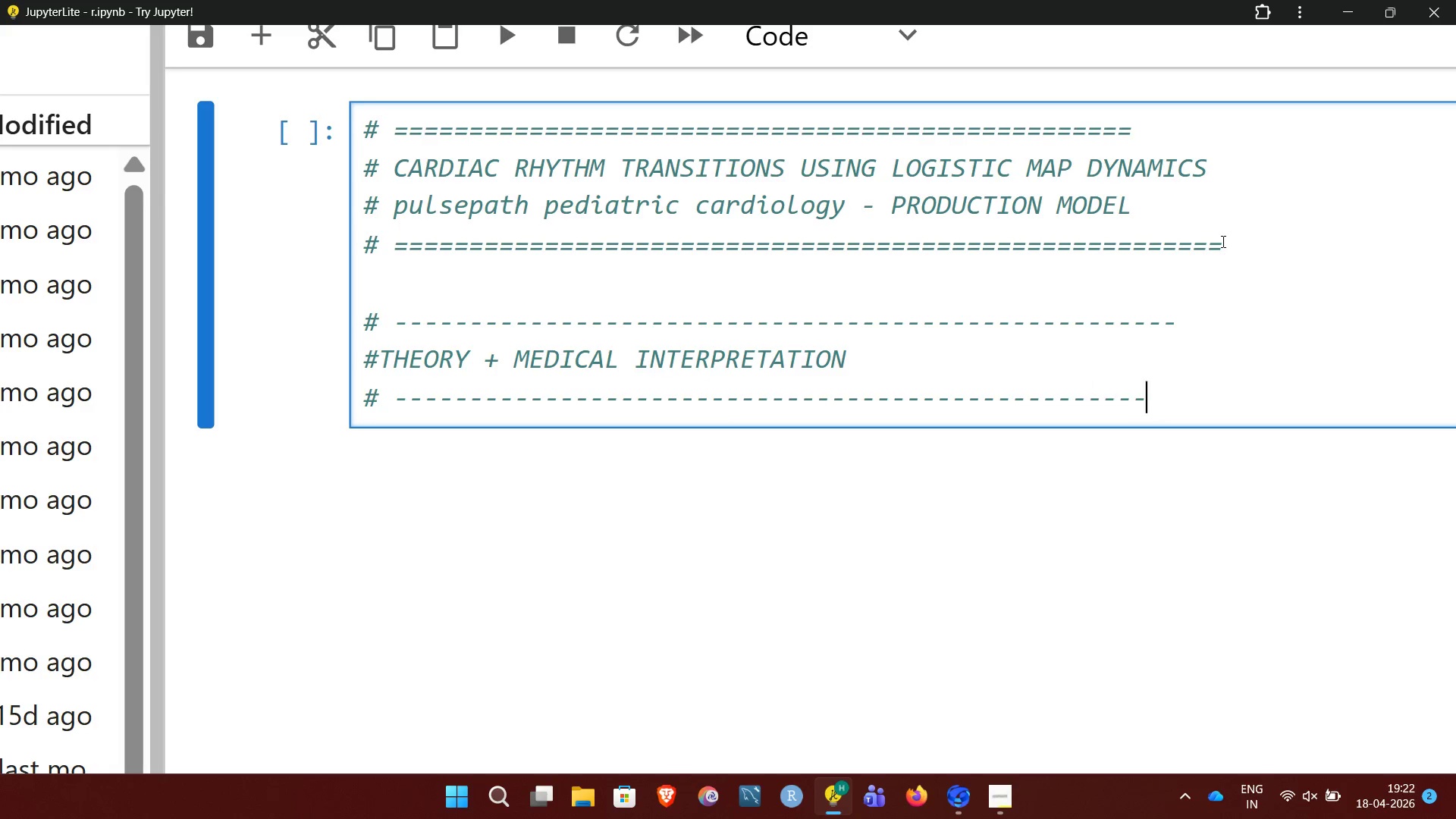 
hold_key(key=Minus, duration=0.47)
 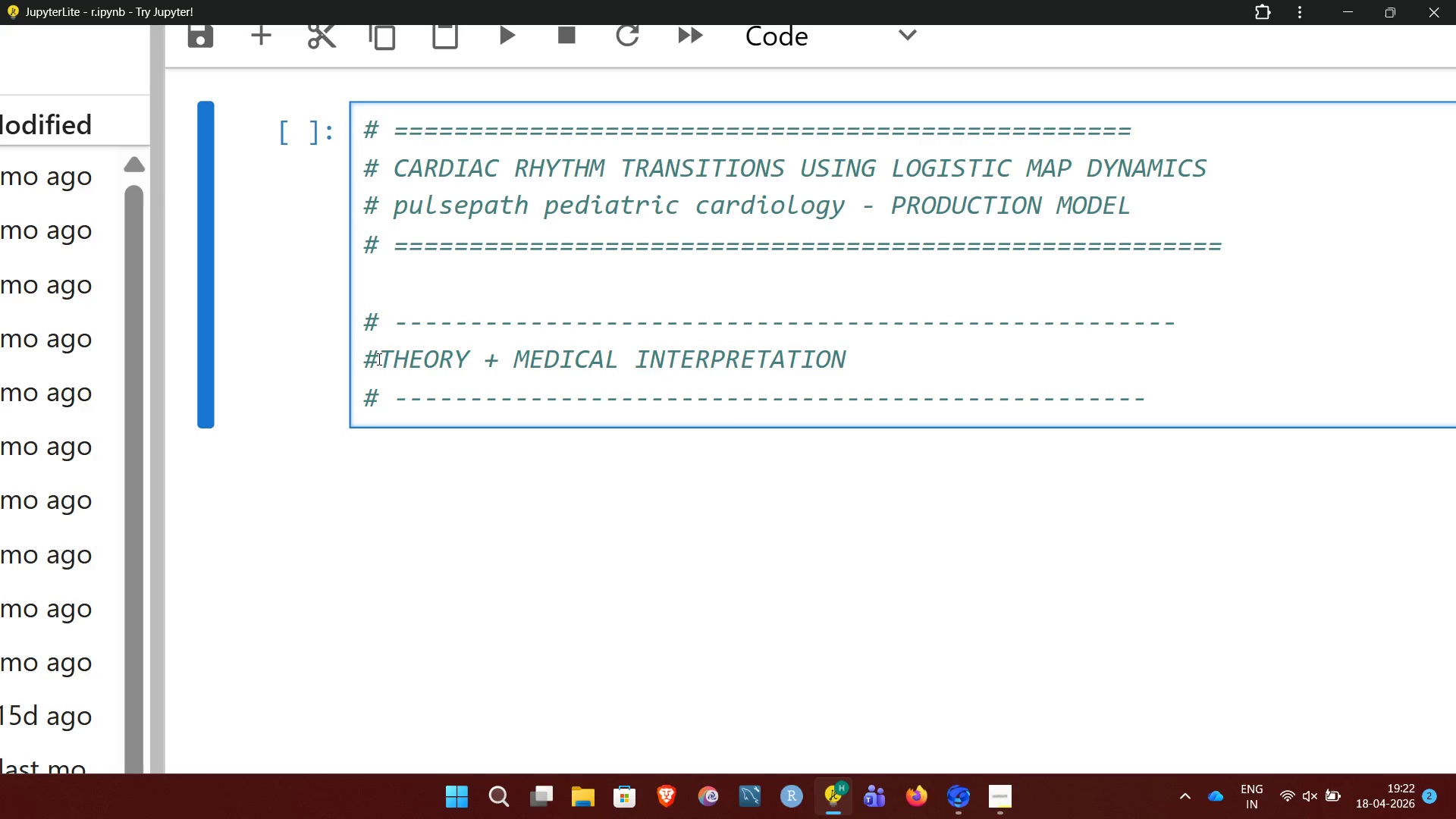 
wait(7.59)
 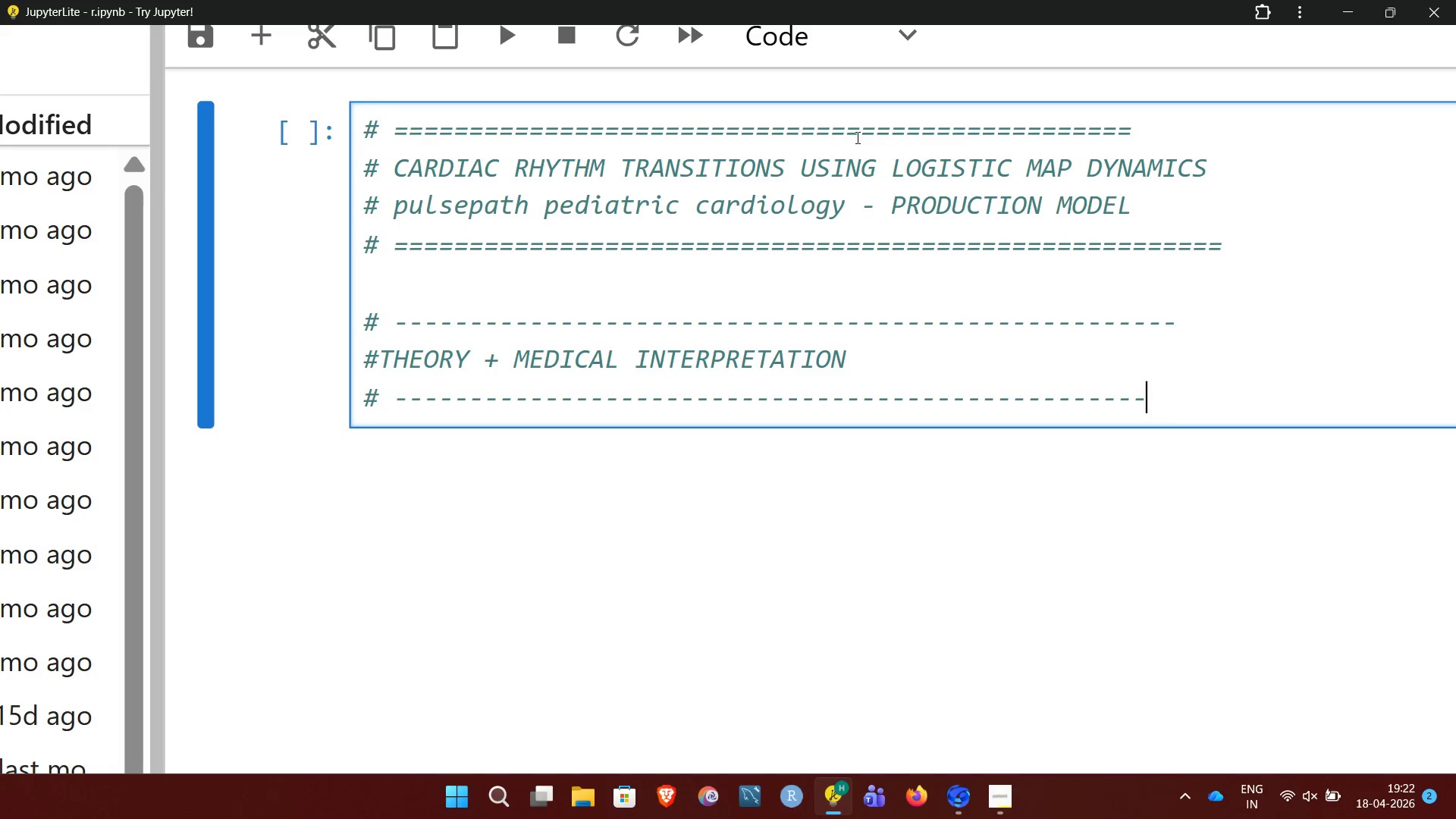 
left_click([378, 356])
 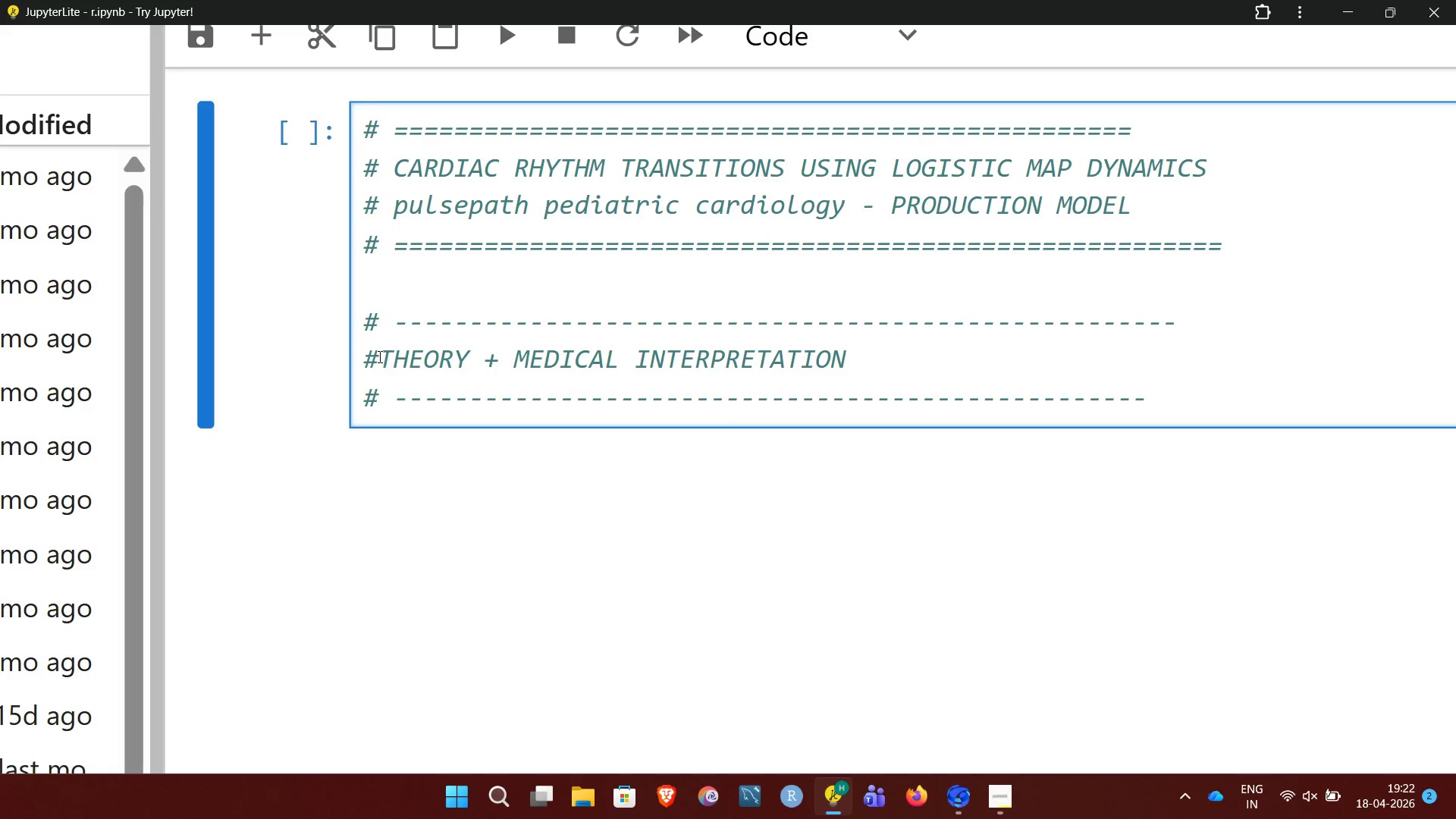 
key(Space)
 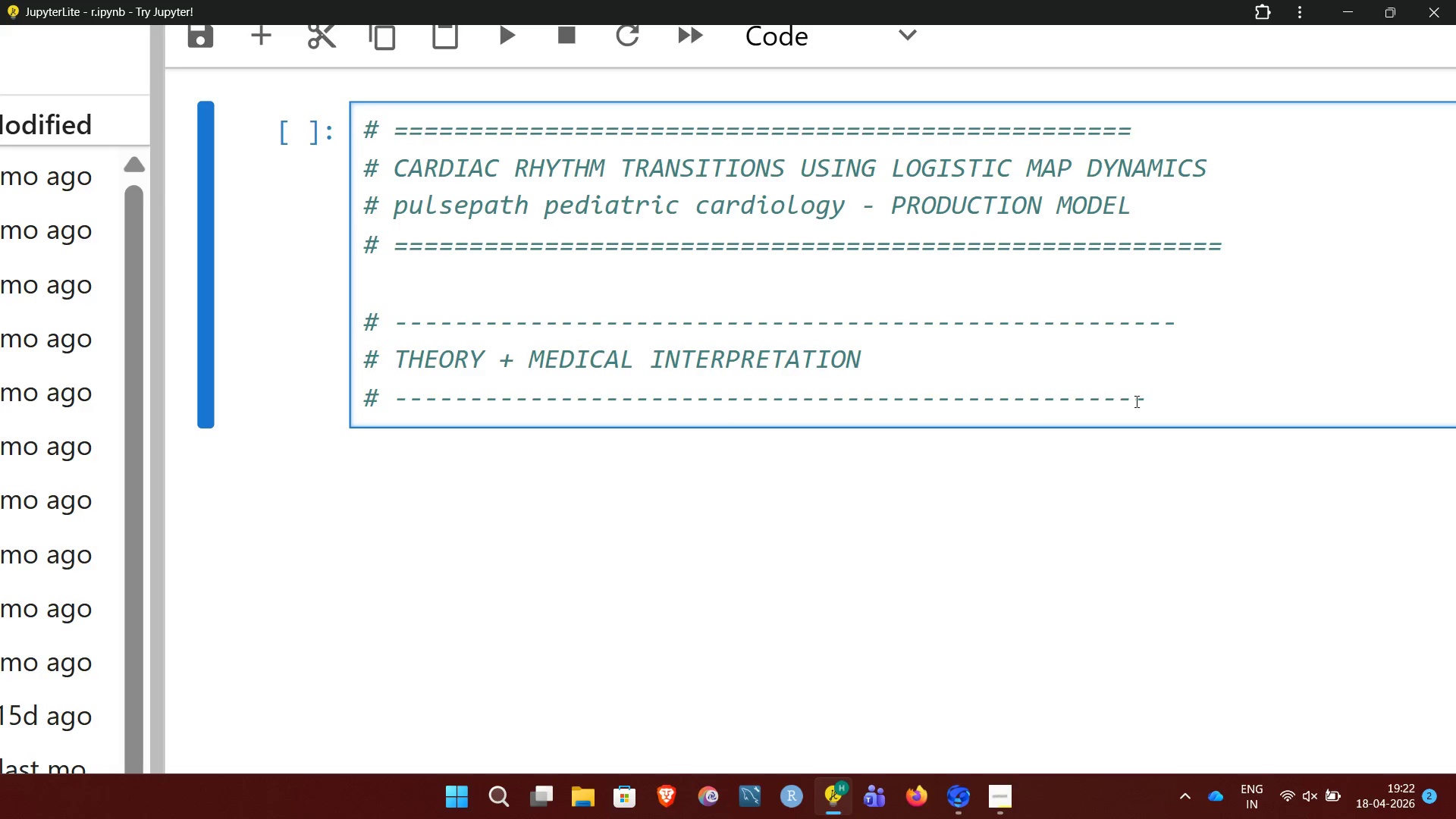 
left_click([1141, 399])
 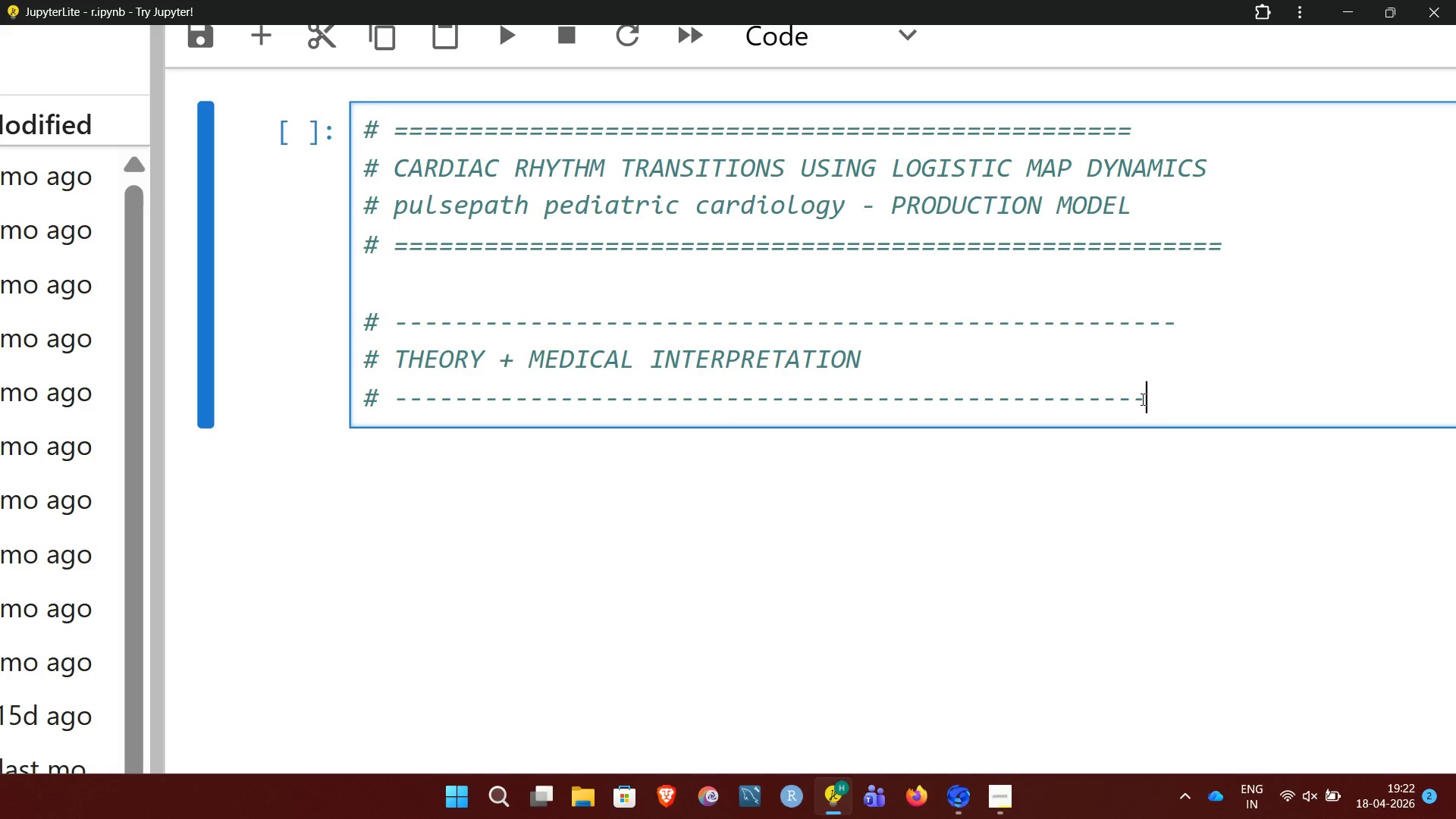 
key(Minus)
 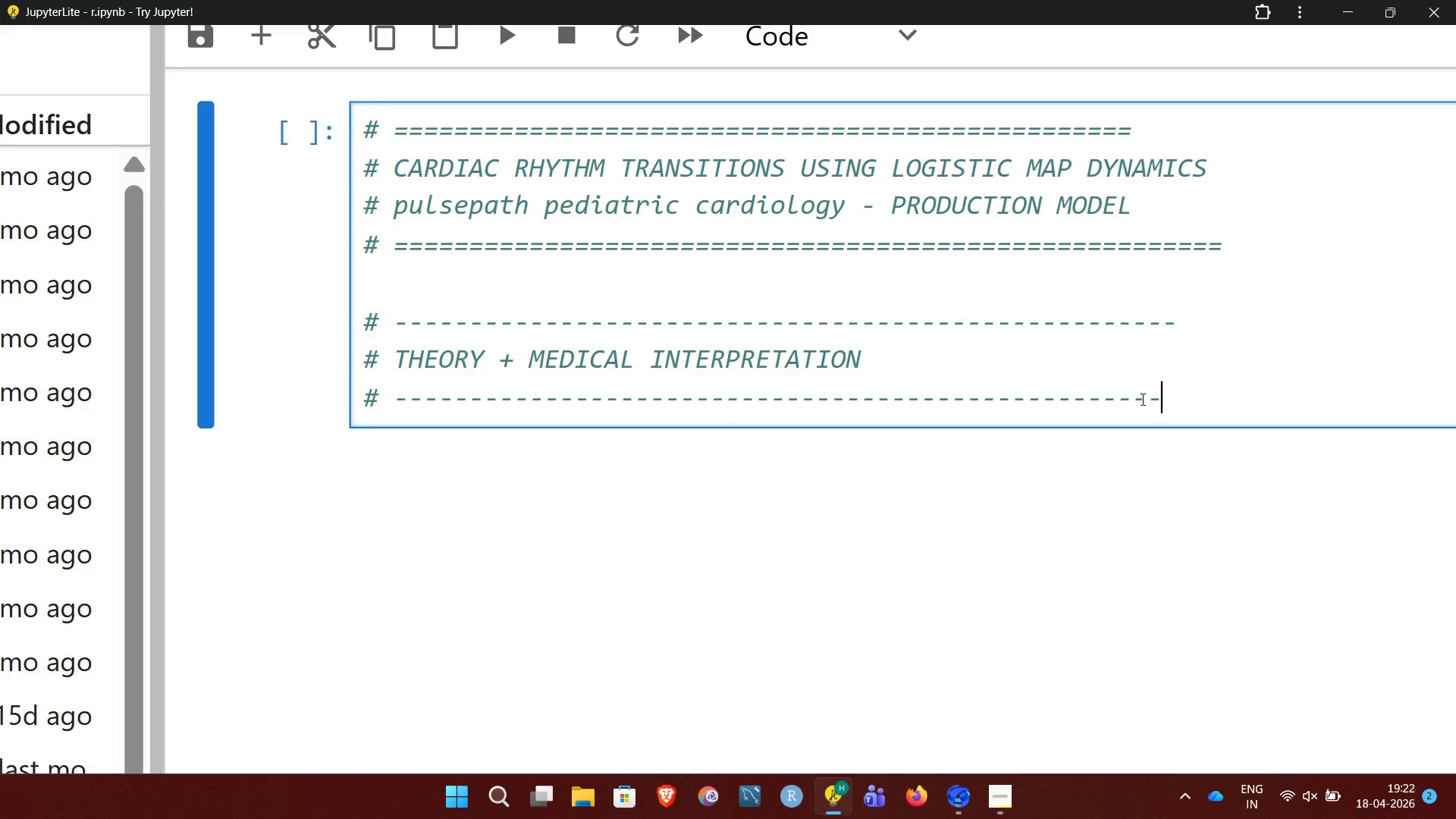 
key(Enter)
 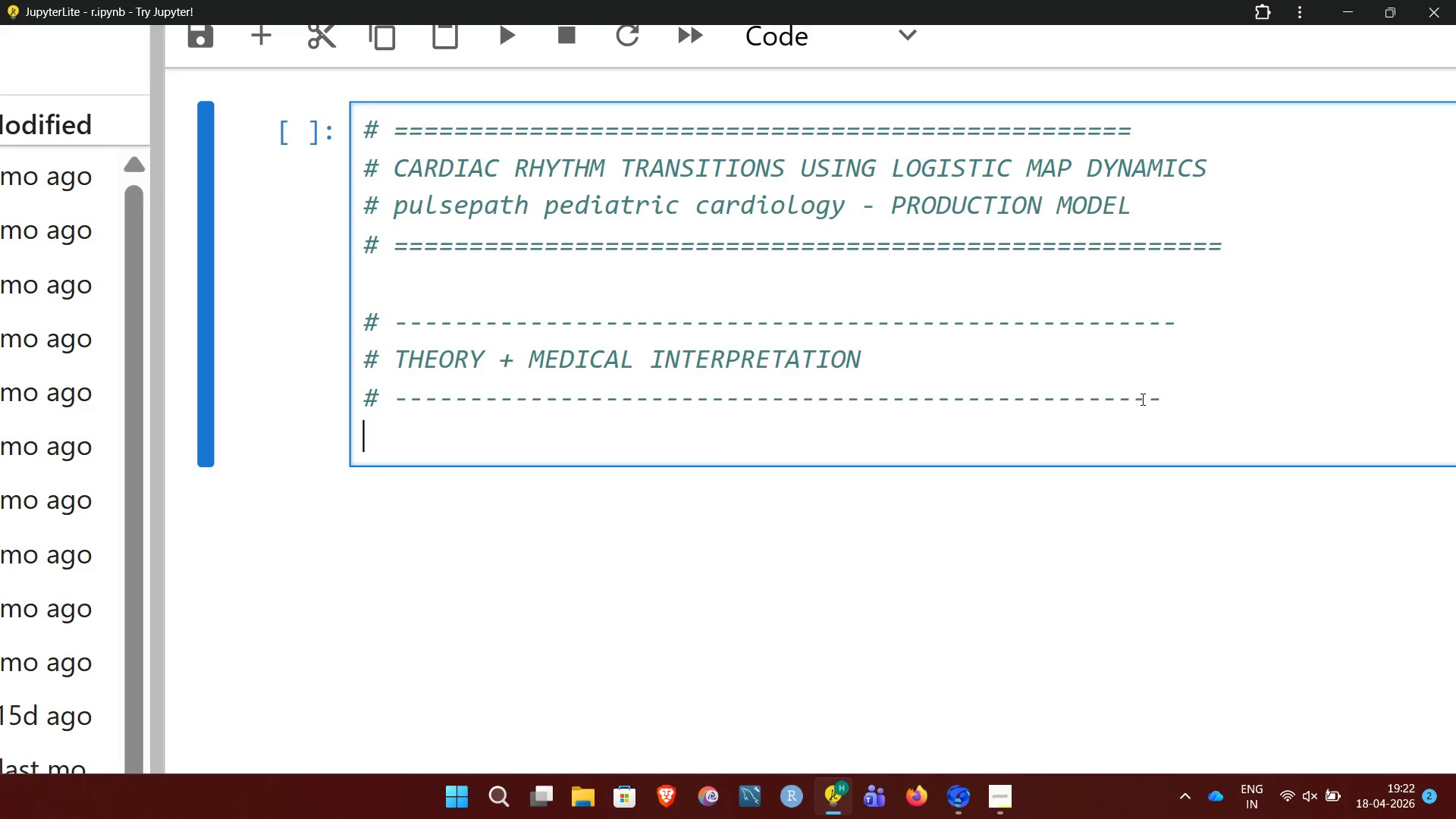 
type(from IPY)
key(Backspace)
key(Backspace)
type(python)
 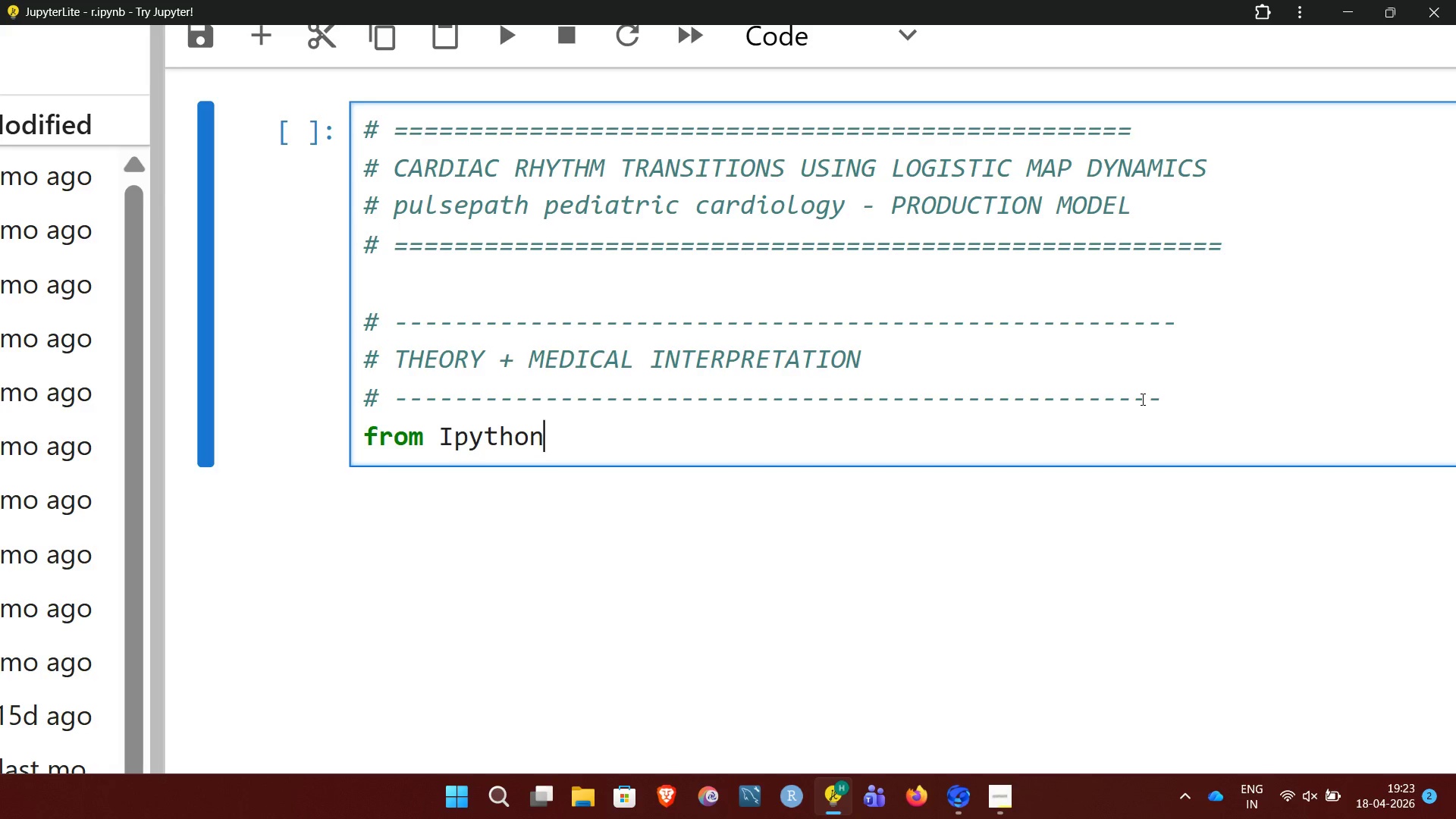 
wait(6.55)
 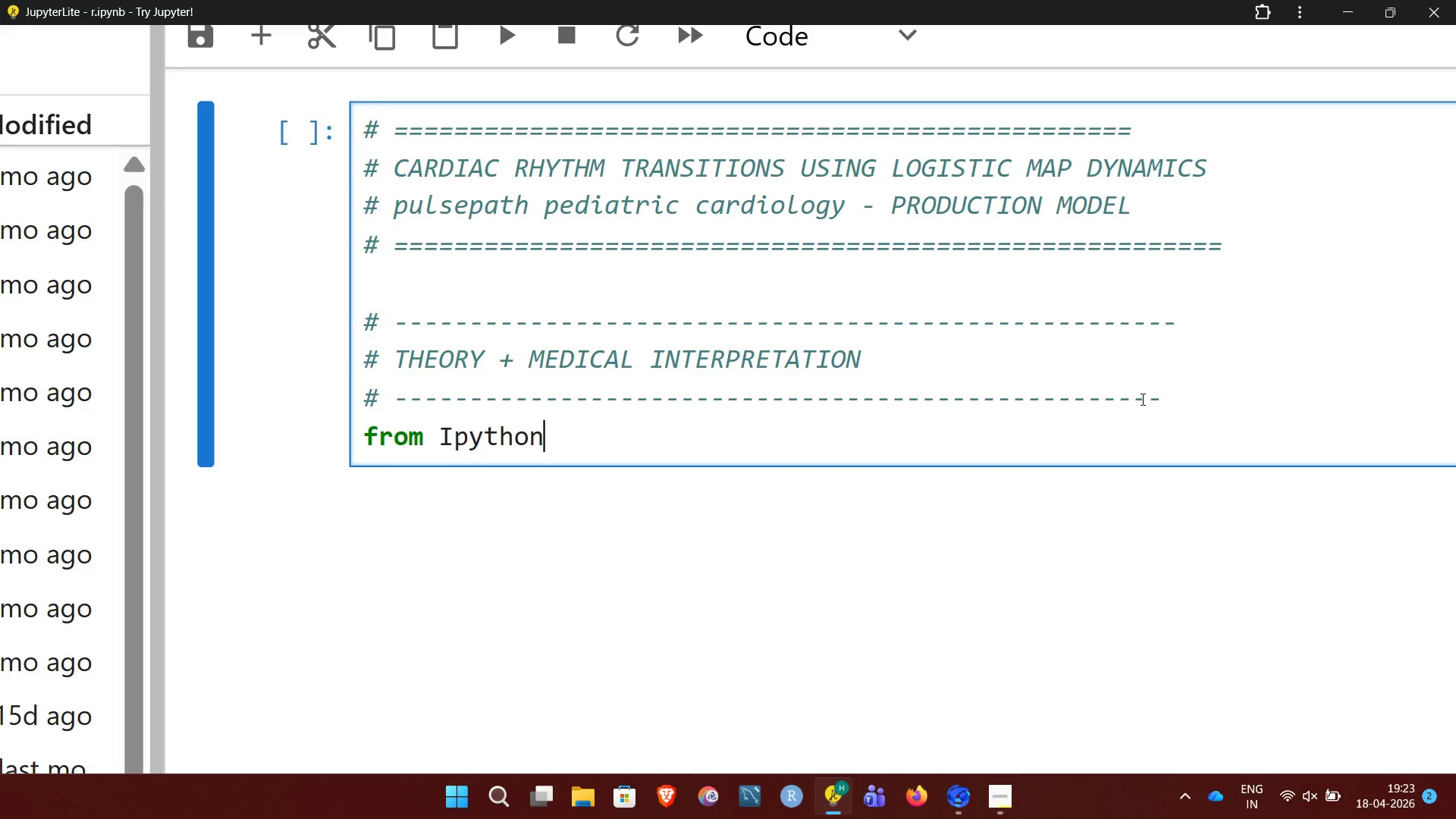 
type(.display)
 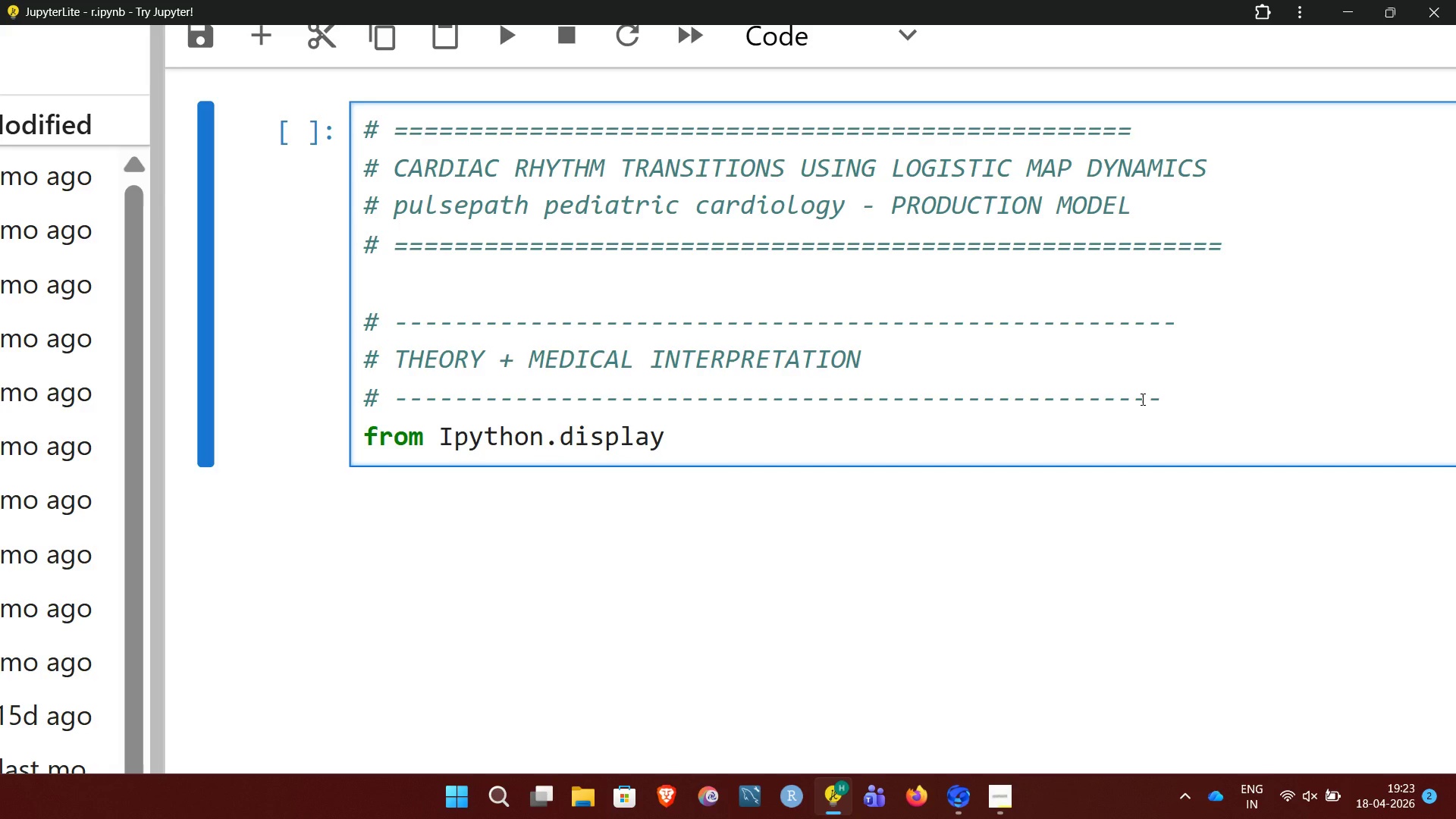 
wait(8.28)
 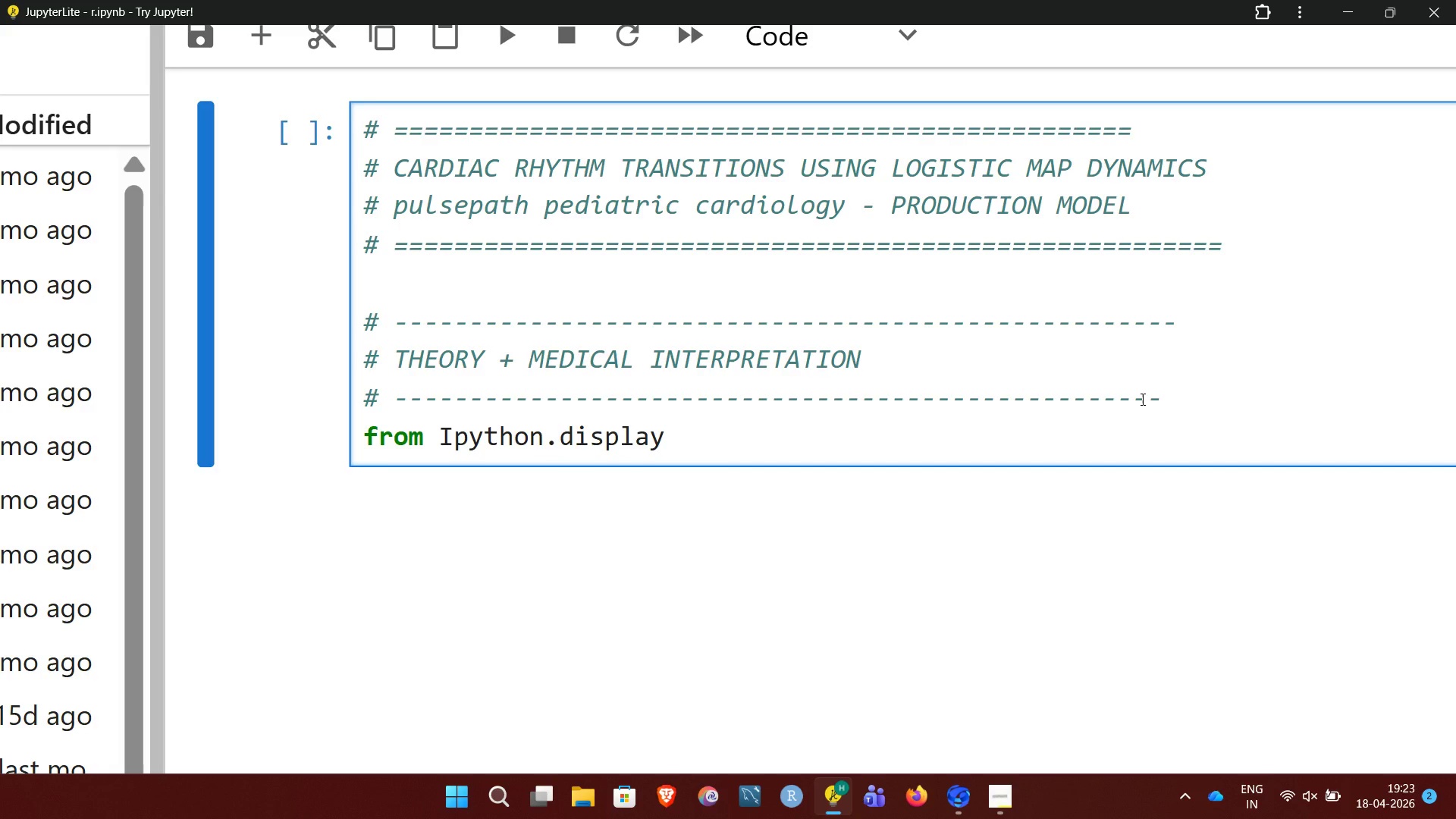 
type( import display)
 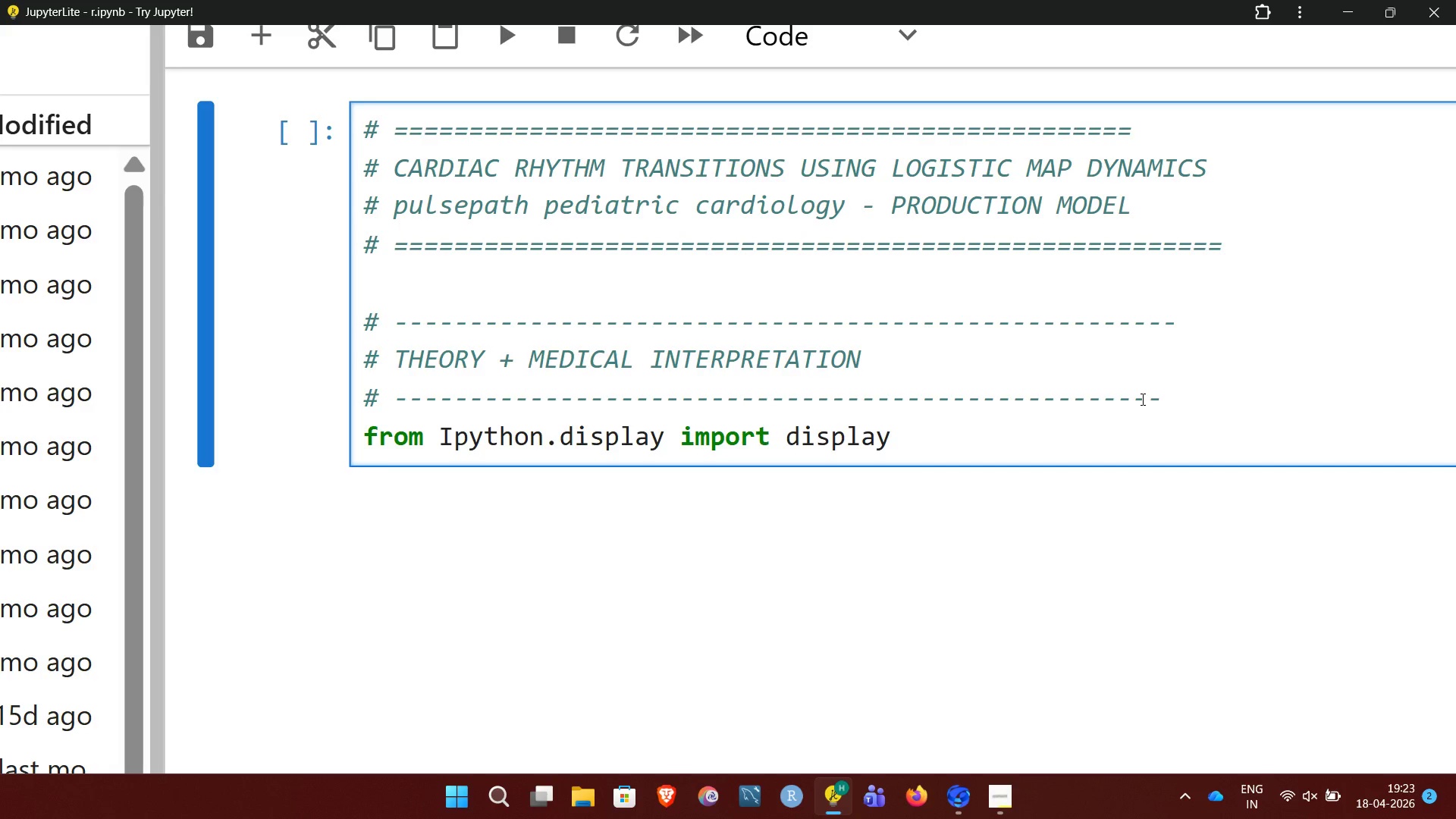 
type(, Markdown)
 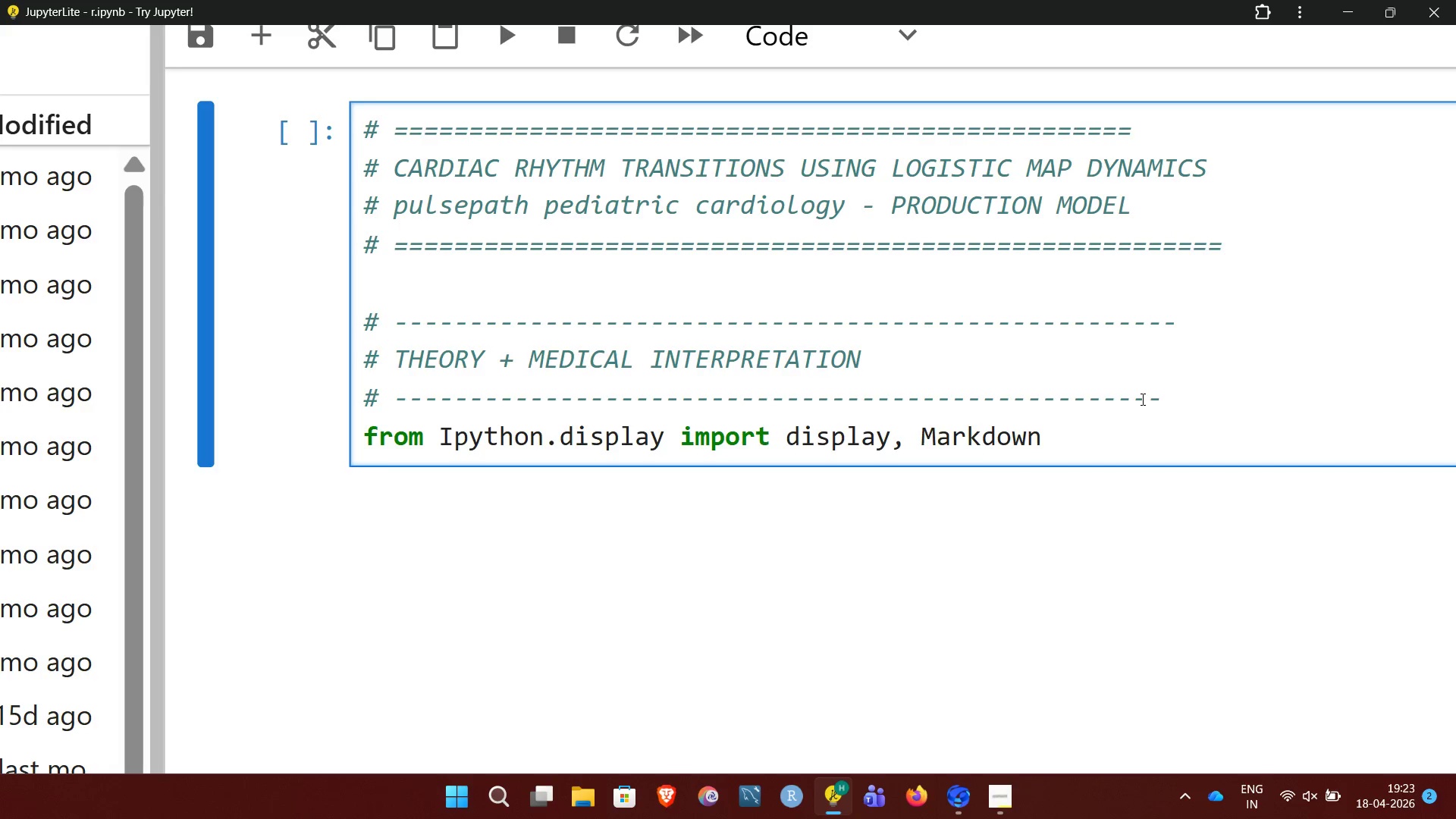 
key(Enter)
 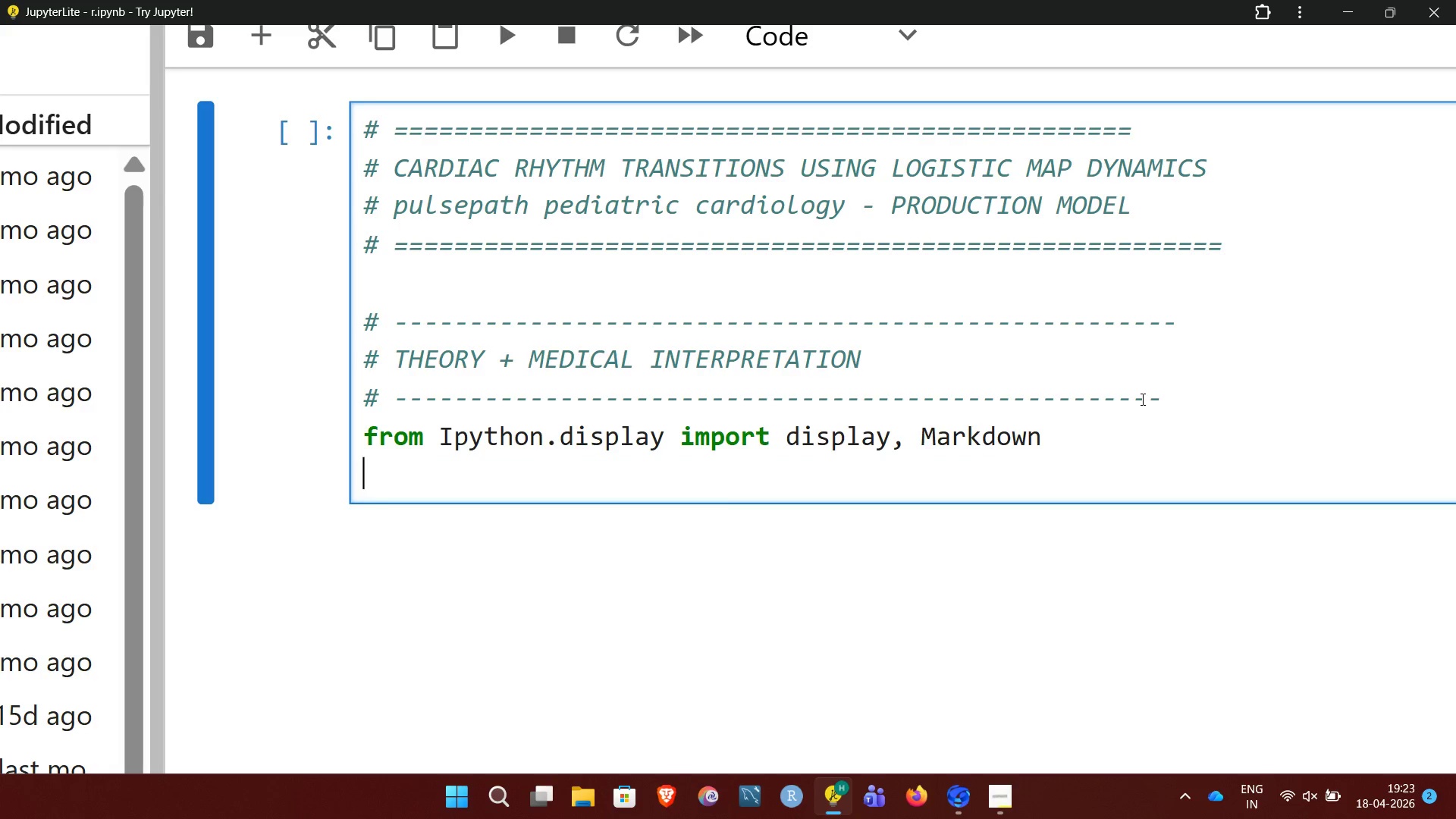 
key(Enter)
 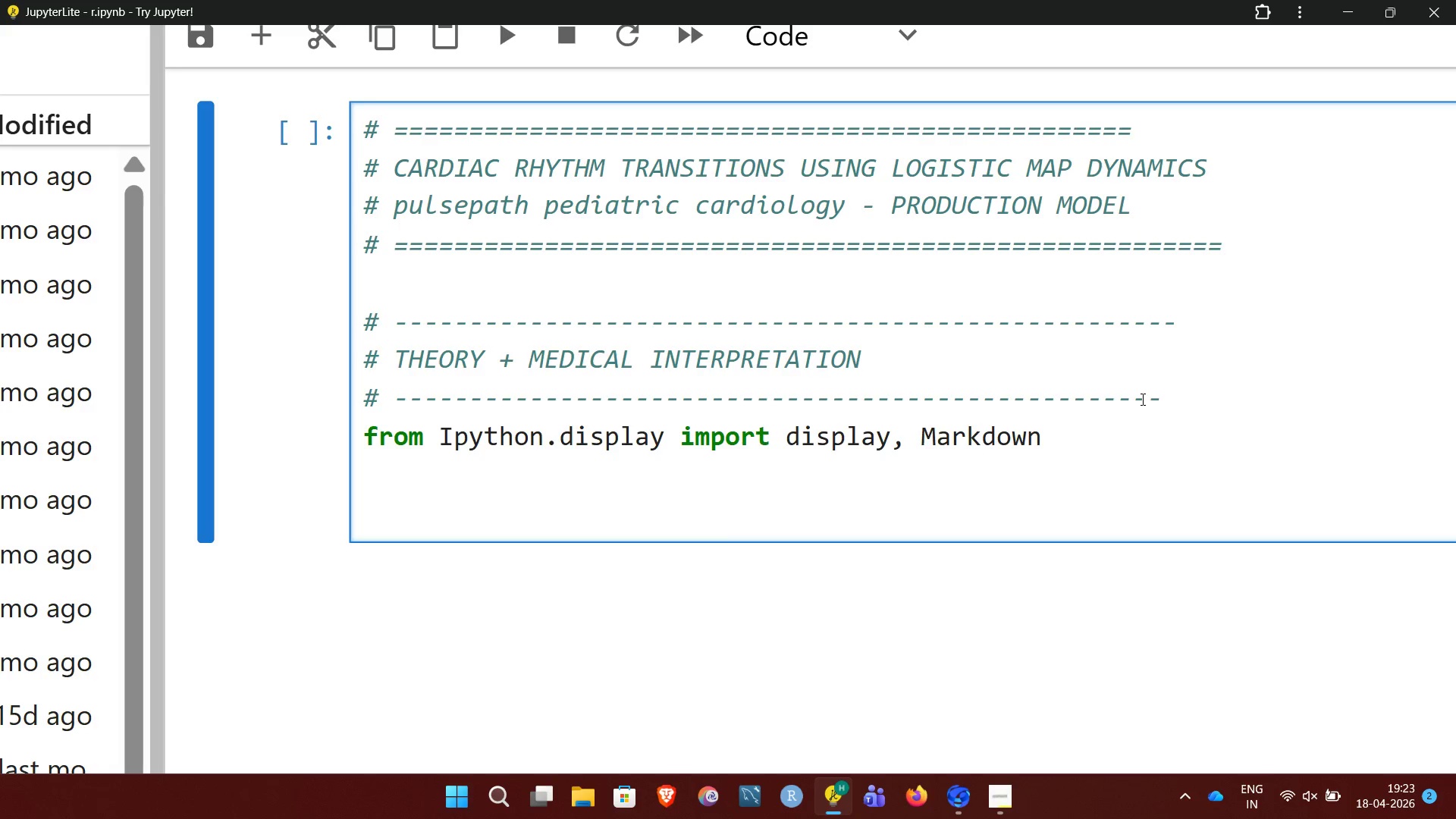 
type(latex_text = r"'')
key(Backspace)
key(Backspace)
type("')
key(Backspace)
type(")
 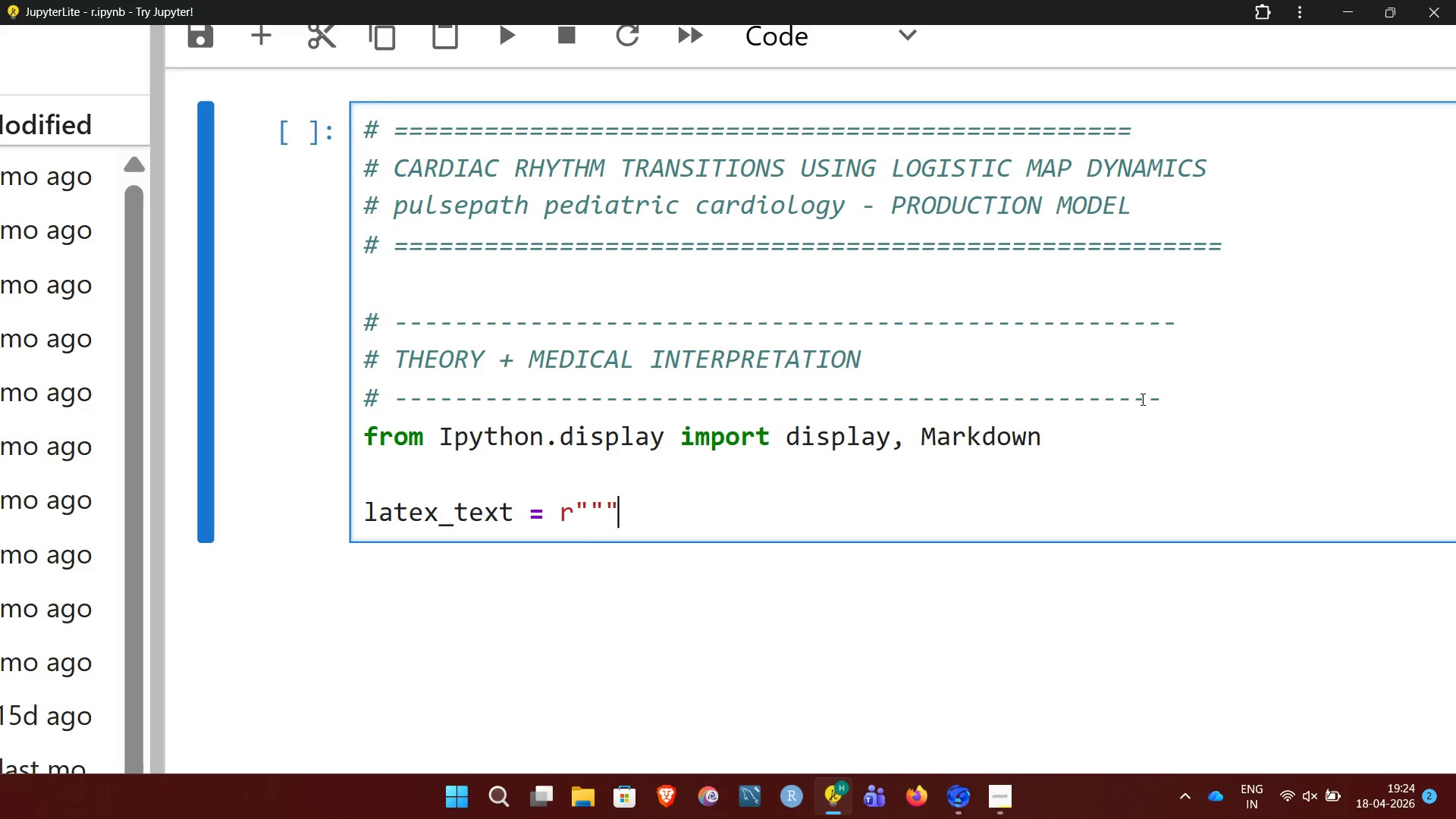 
key(Enter)
 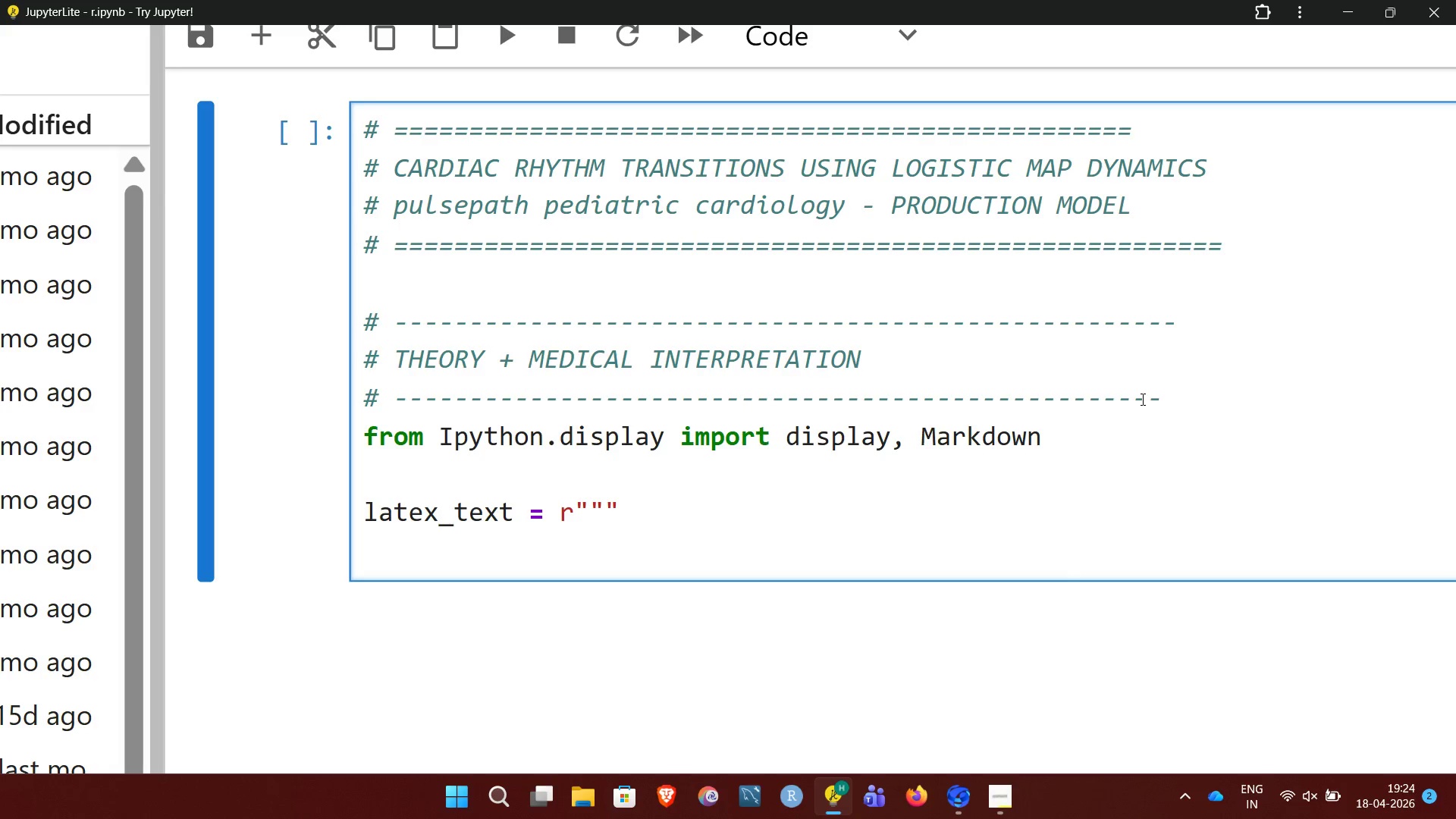 
key(Shift+3)
 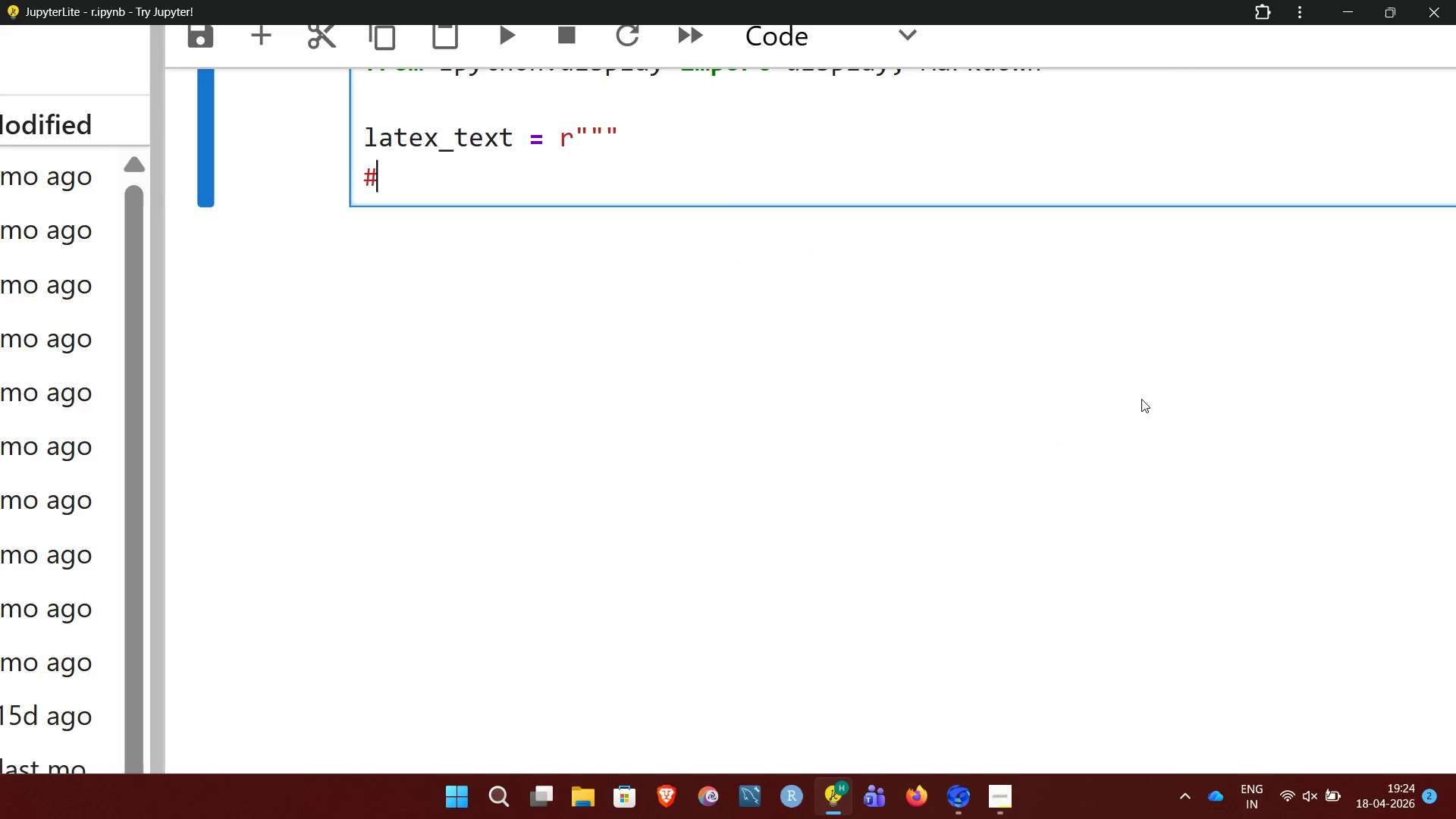 
wait(8.8)
 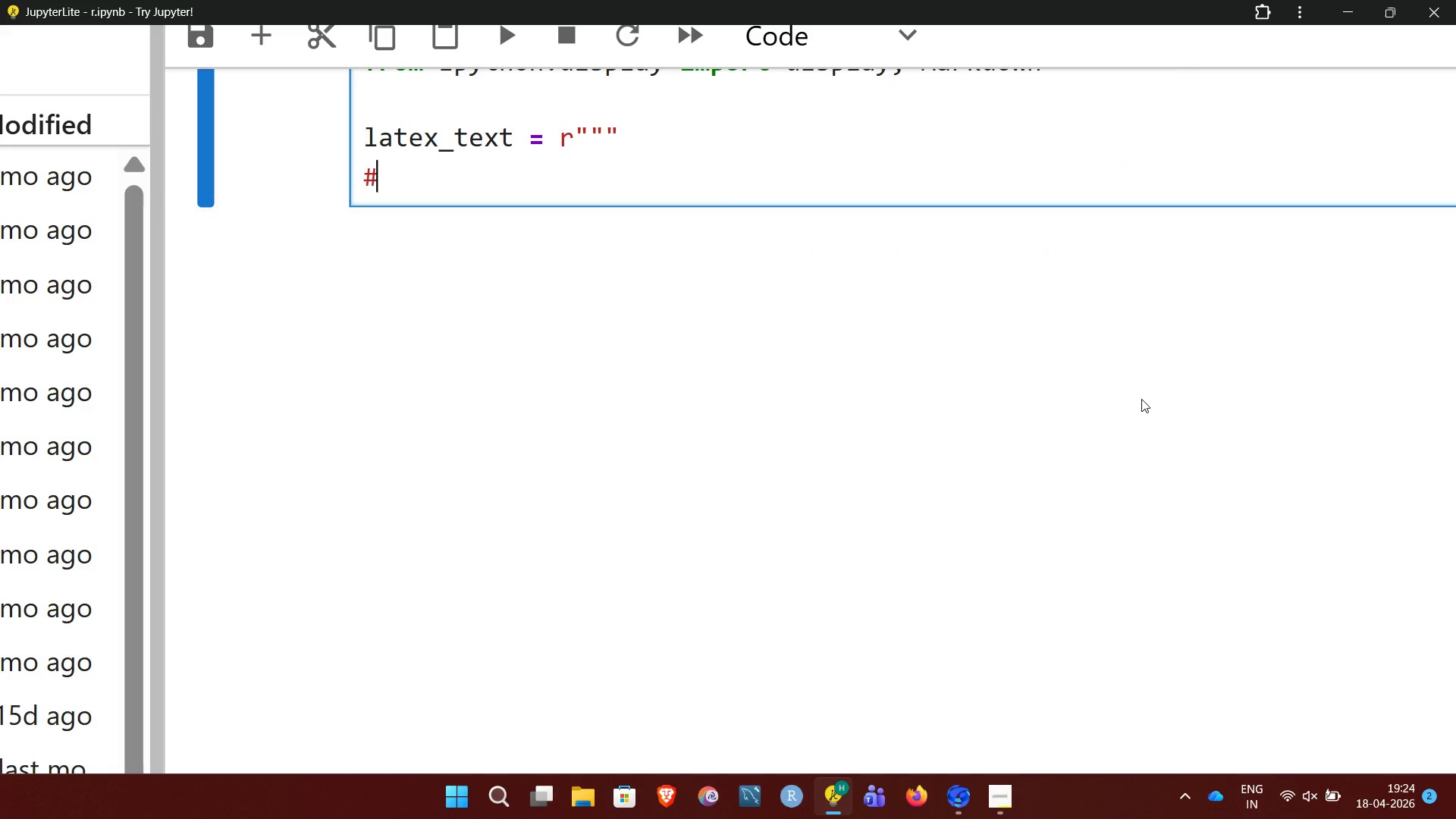 
type( car)
 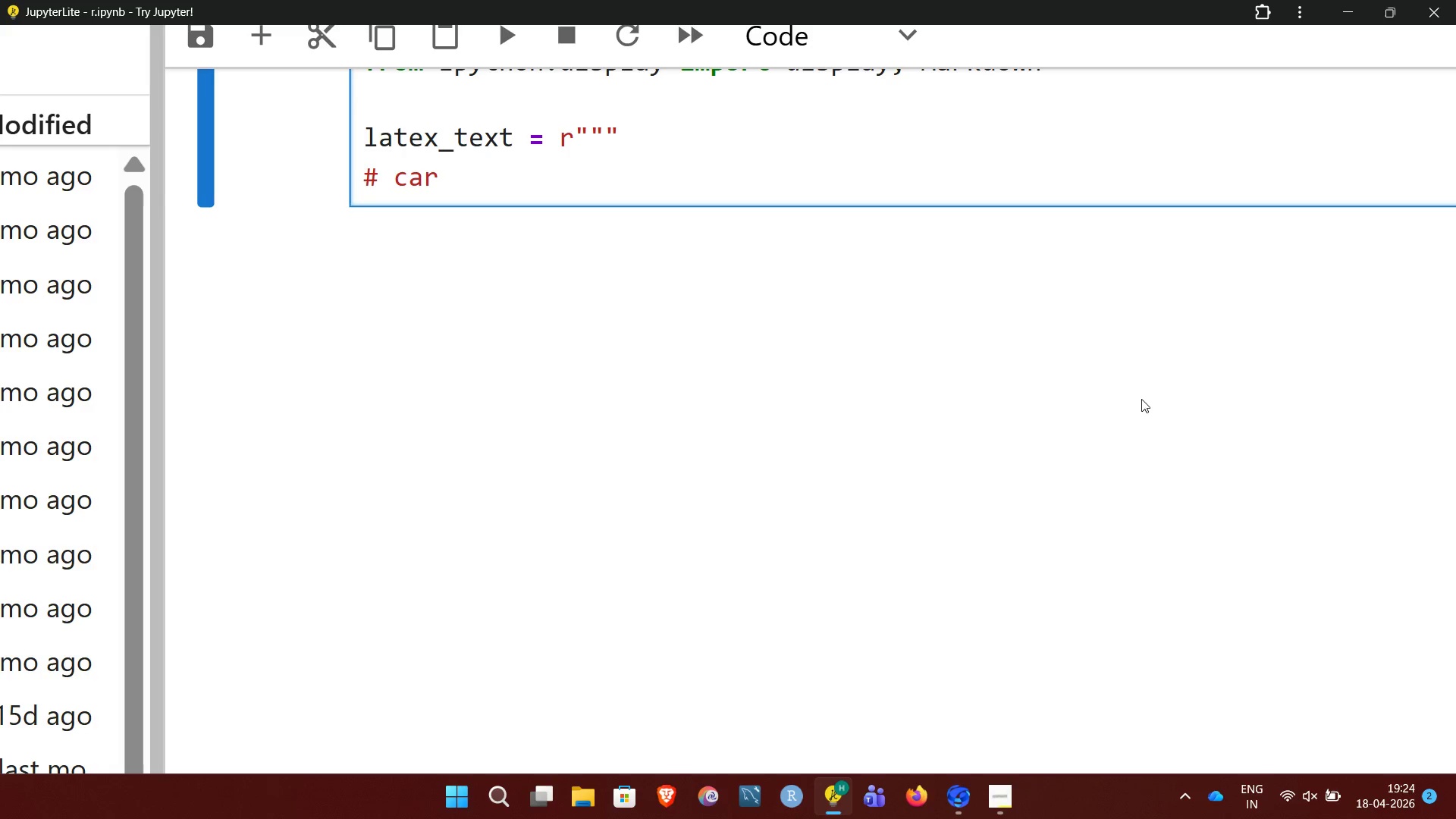 
type(diac Rhythm Modelingvi)
key(Backspace)
key(Backspace)
type( via logistic Dynamics)
 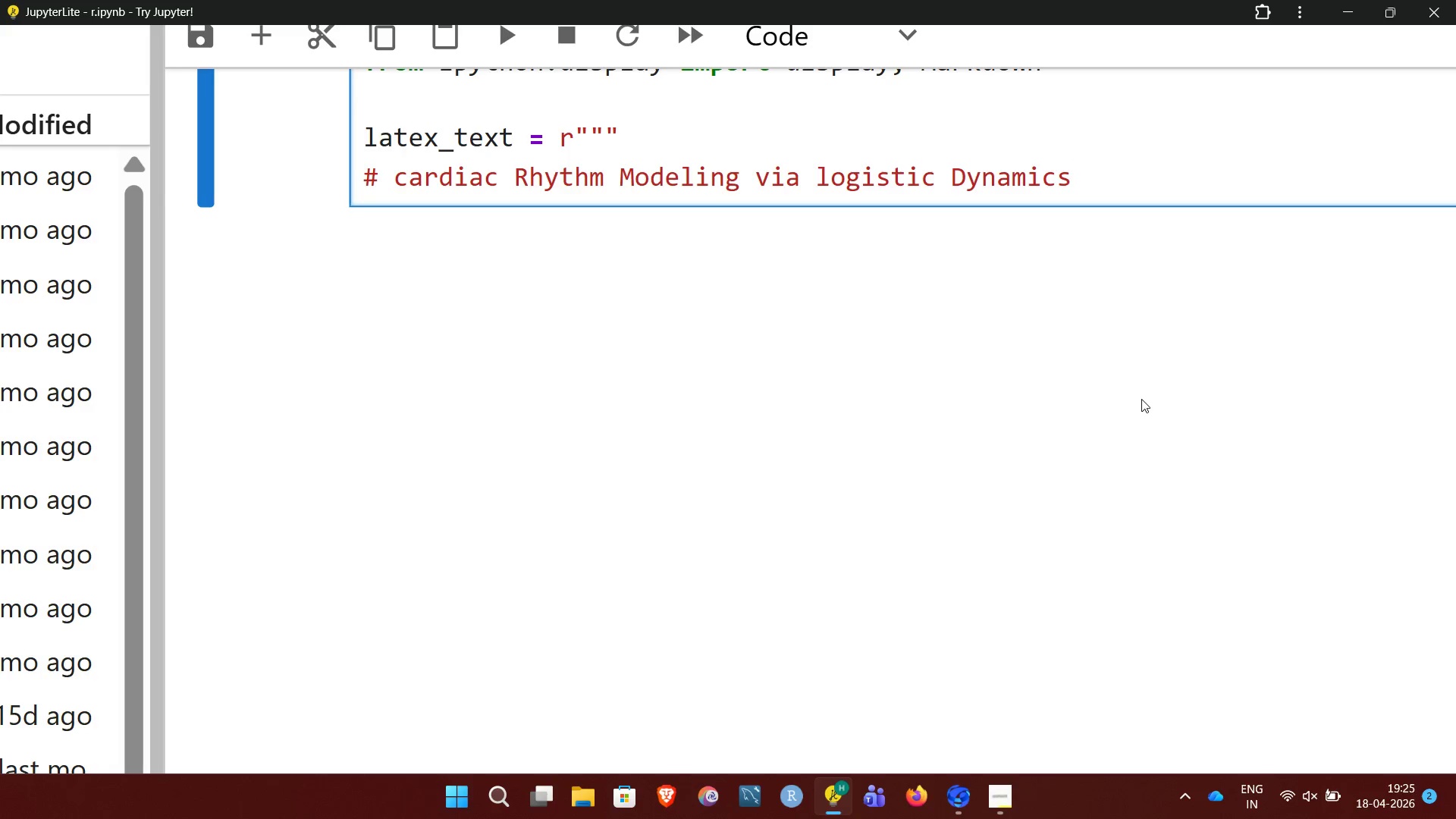 
key(Enter)
 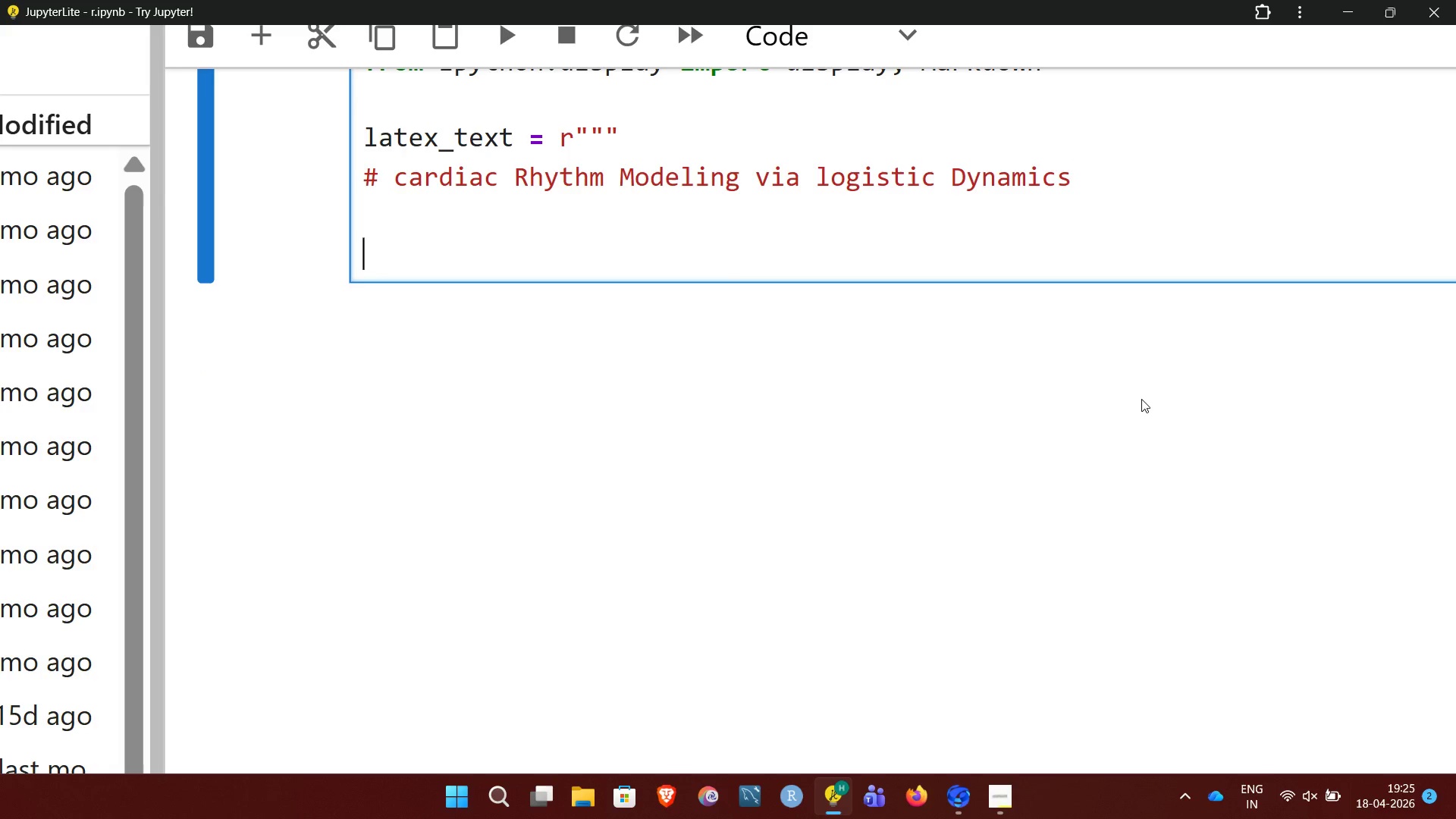 
key(Enter)
 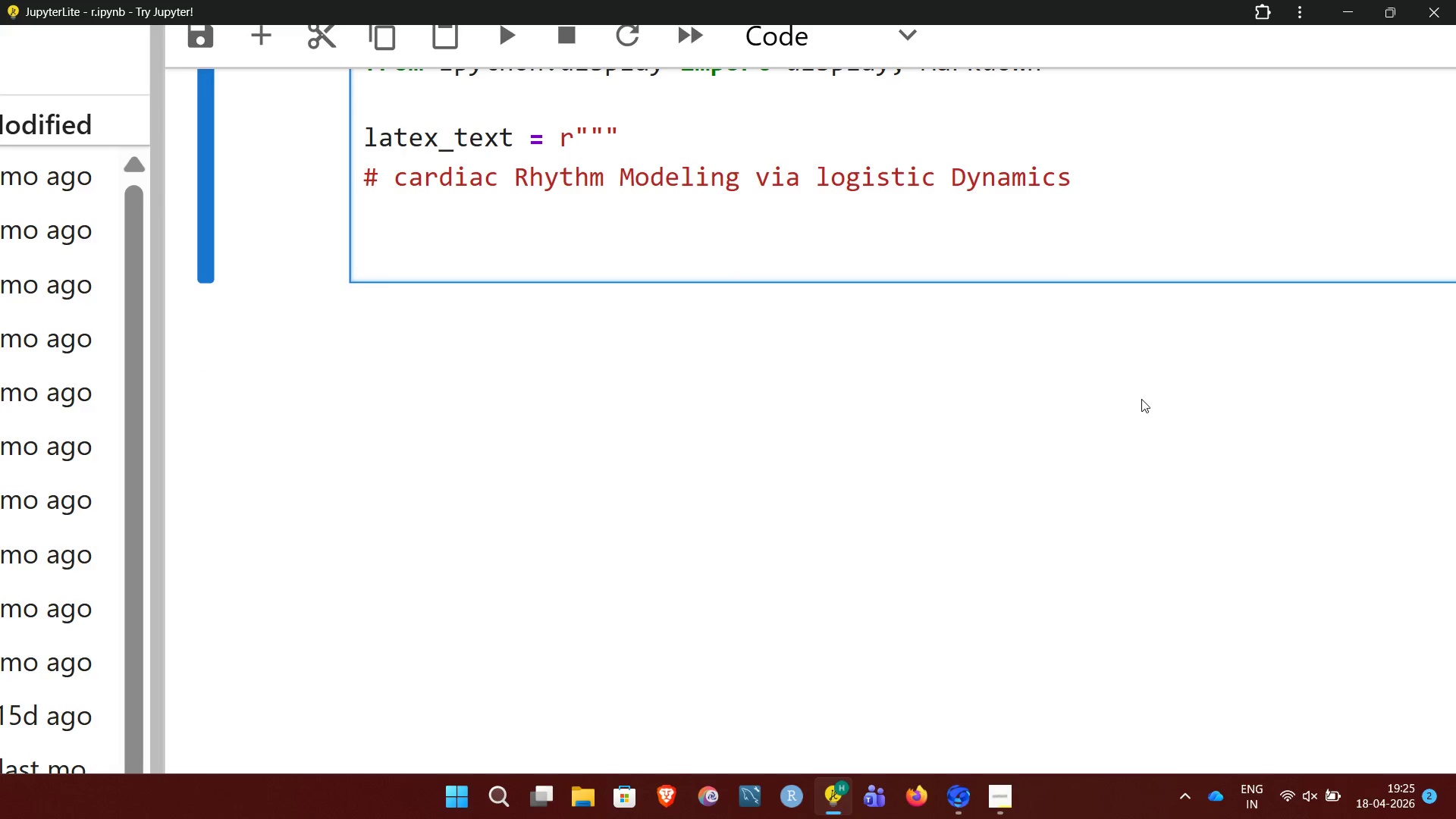 
type(#3)
key(Backspace)
type(# Gover)
 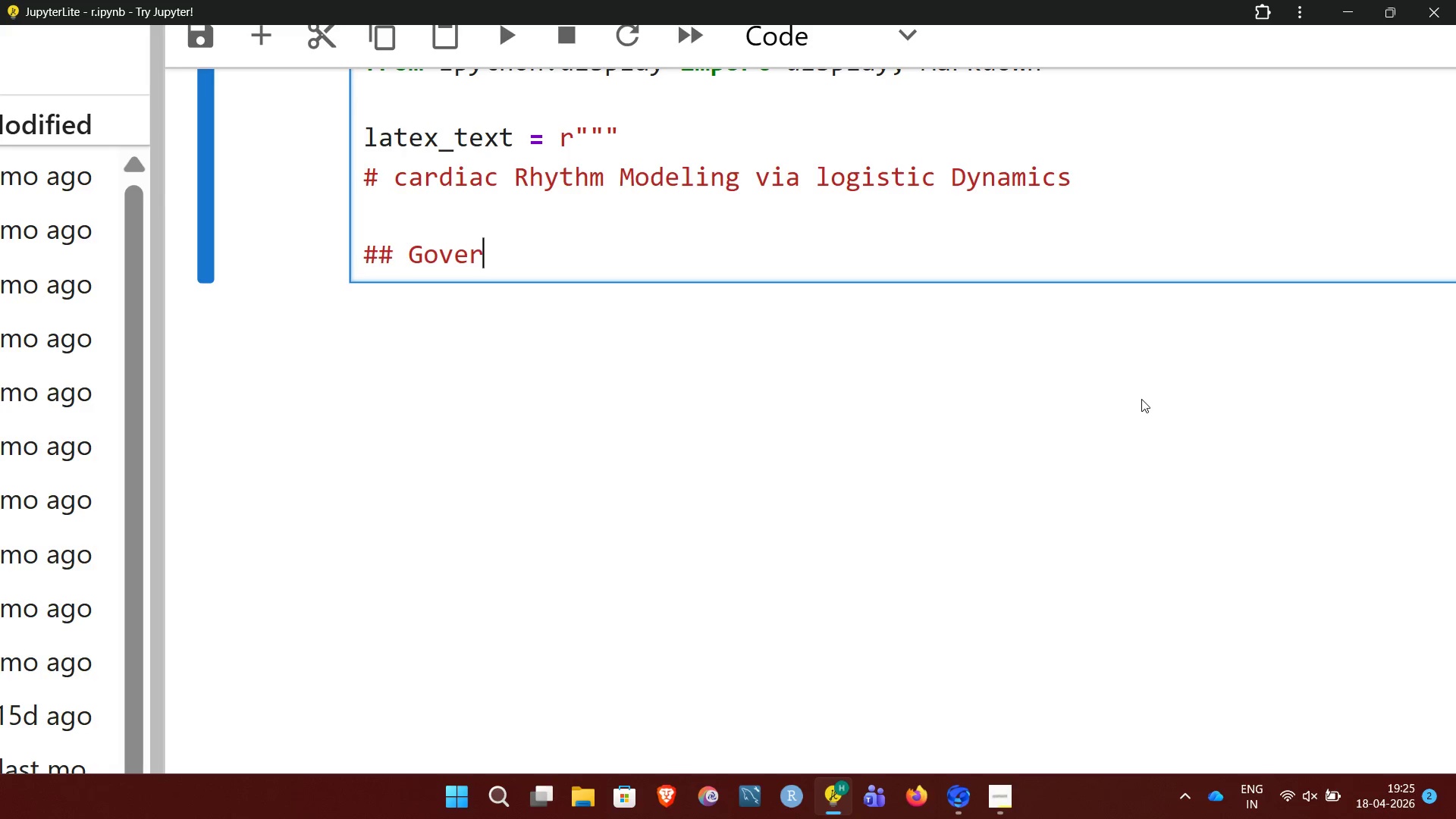 
wait(5.12)
 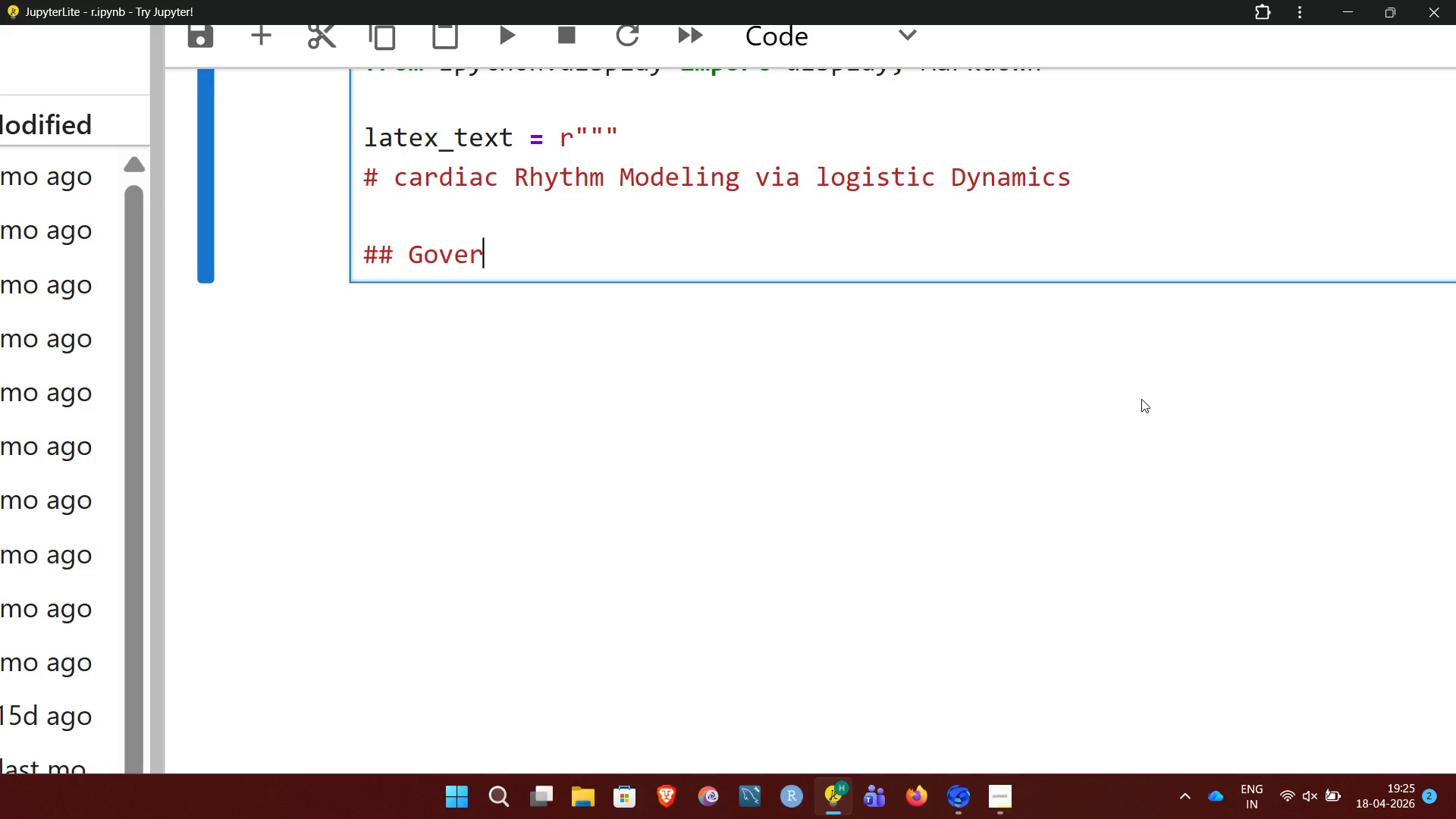 
type(ning e)
key(Backspace)
type(E)
 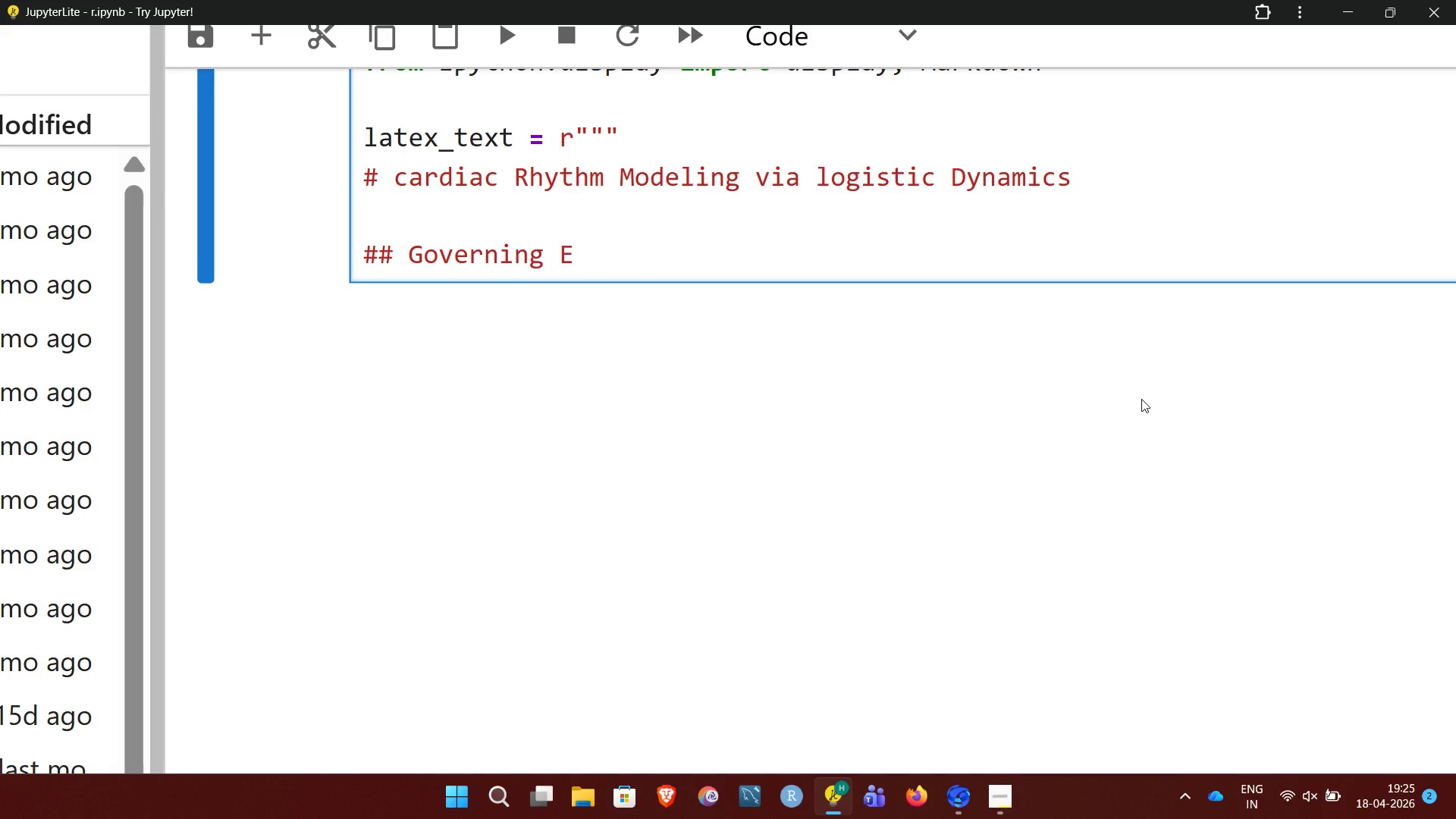 
type(quation)
 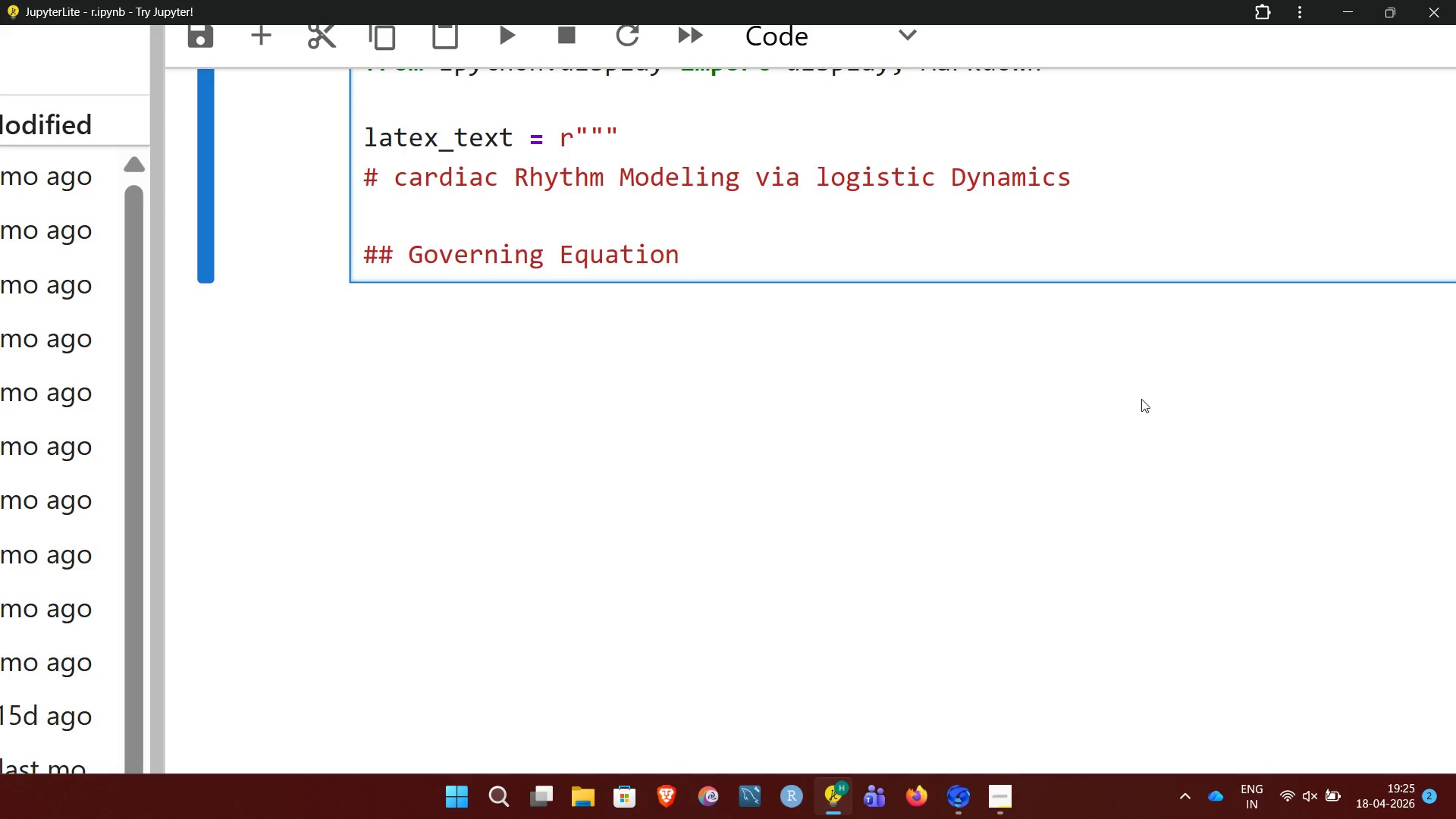 
key(Enter)
 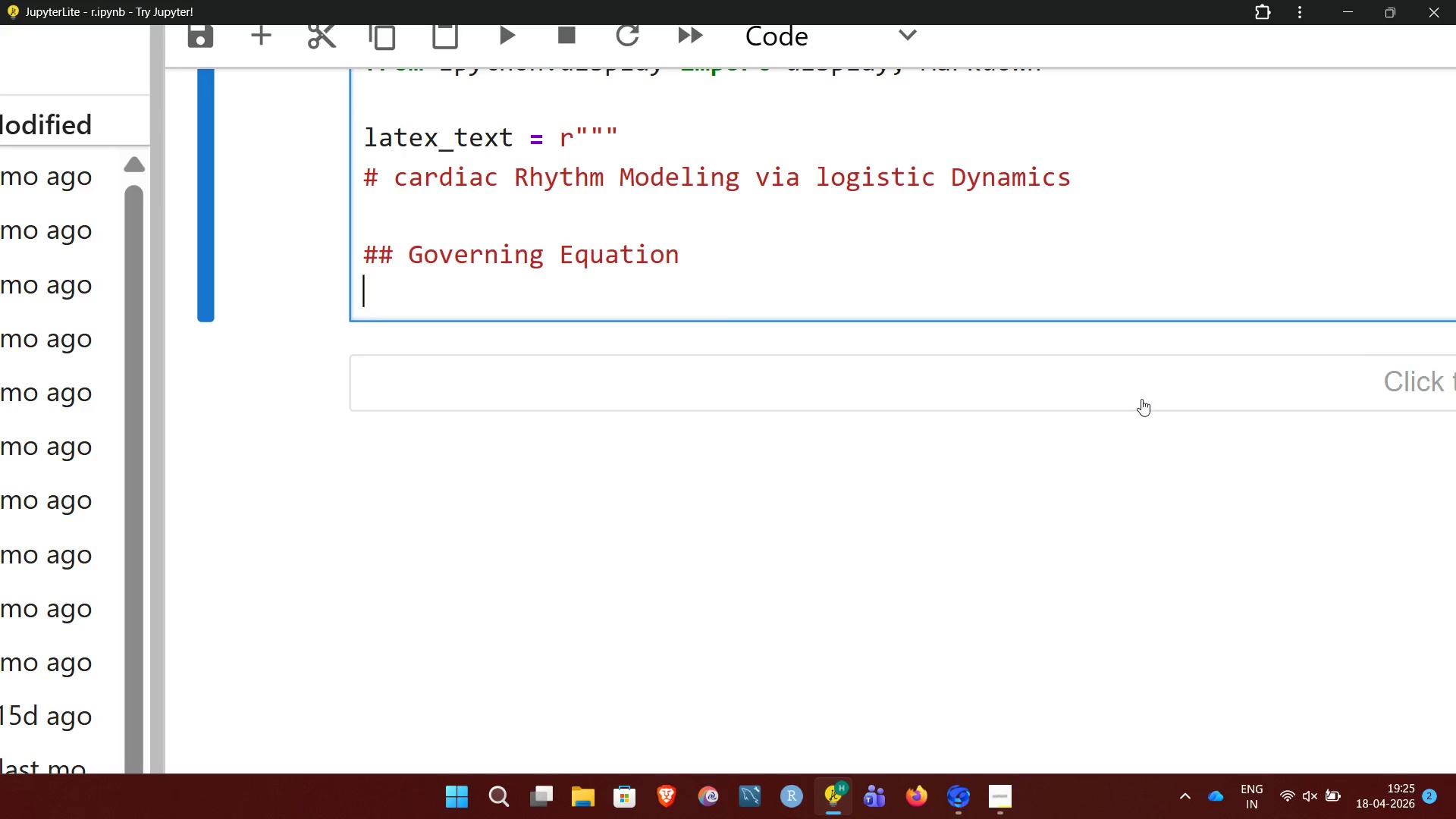 
key(Enter)
 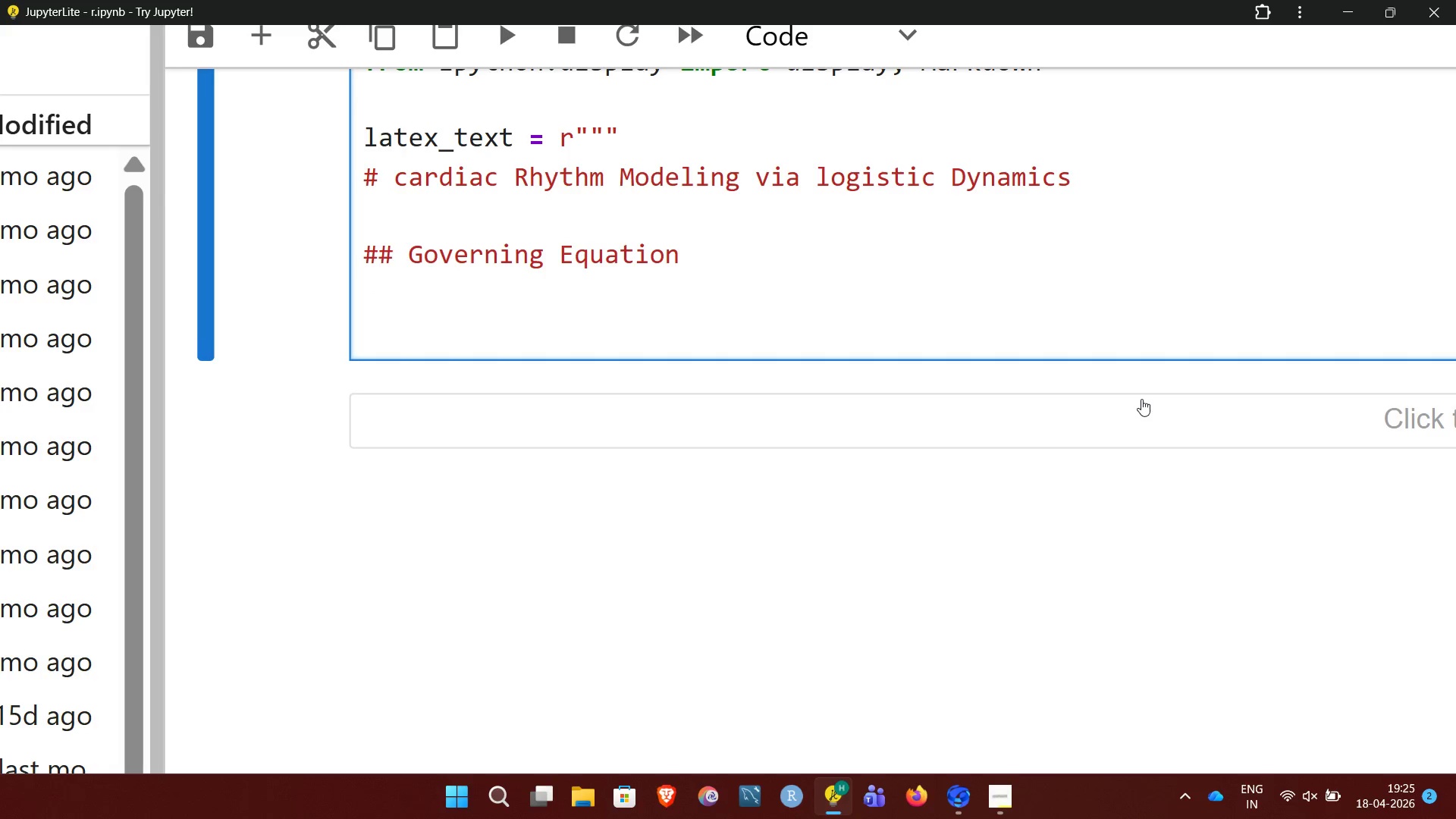 
type($$)
 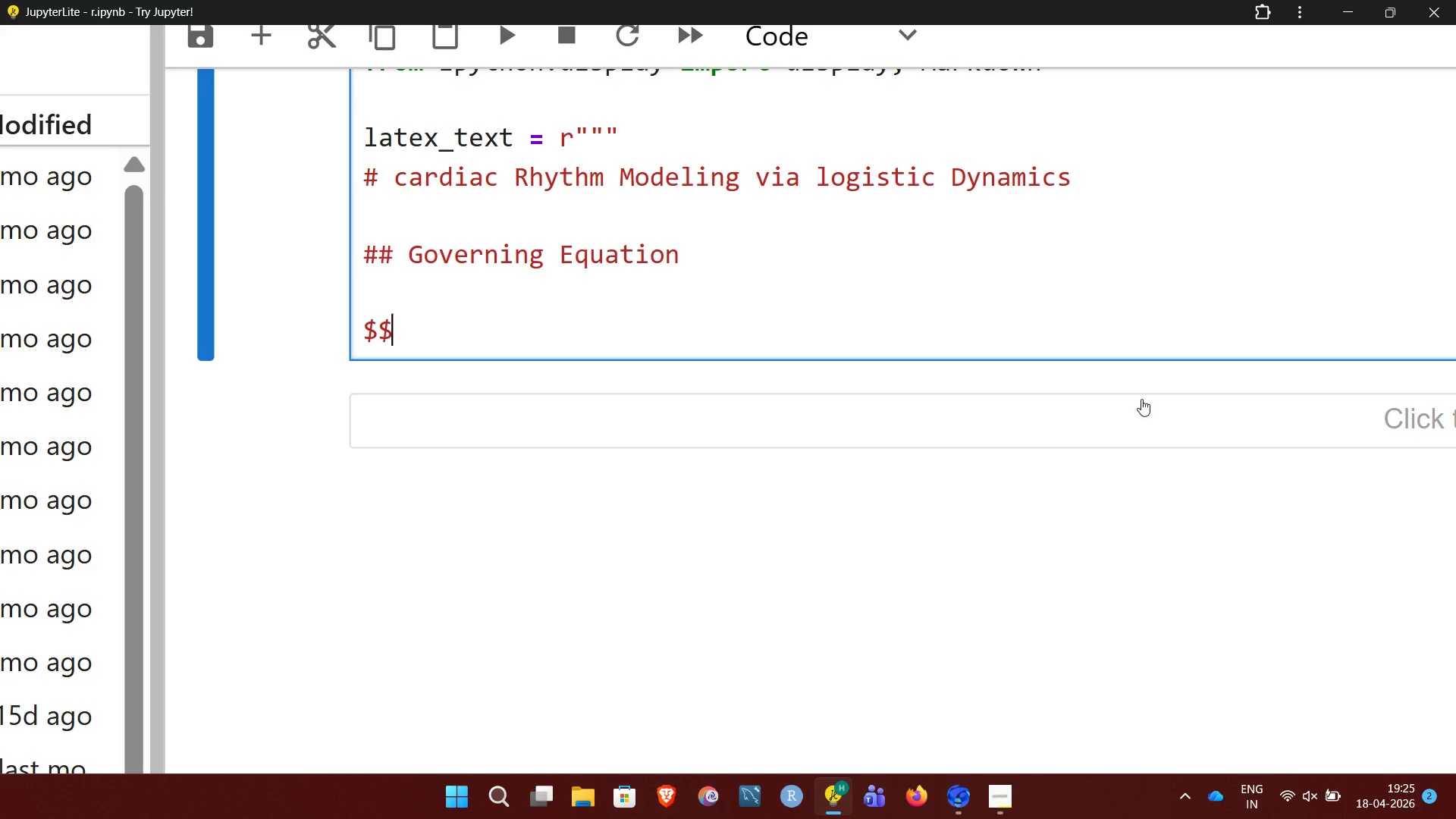 
key(Enter)
 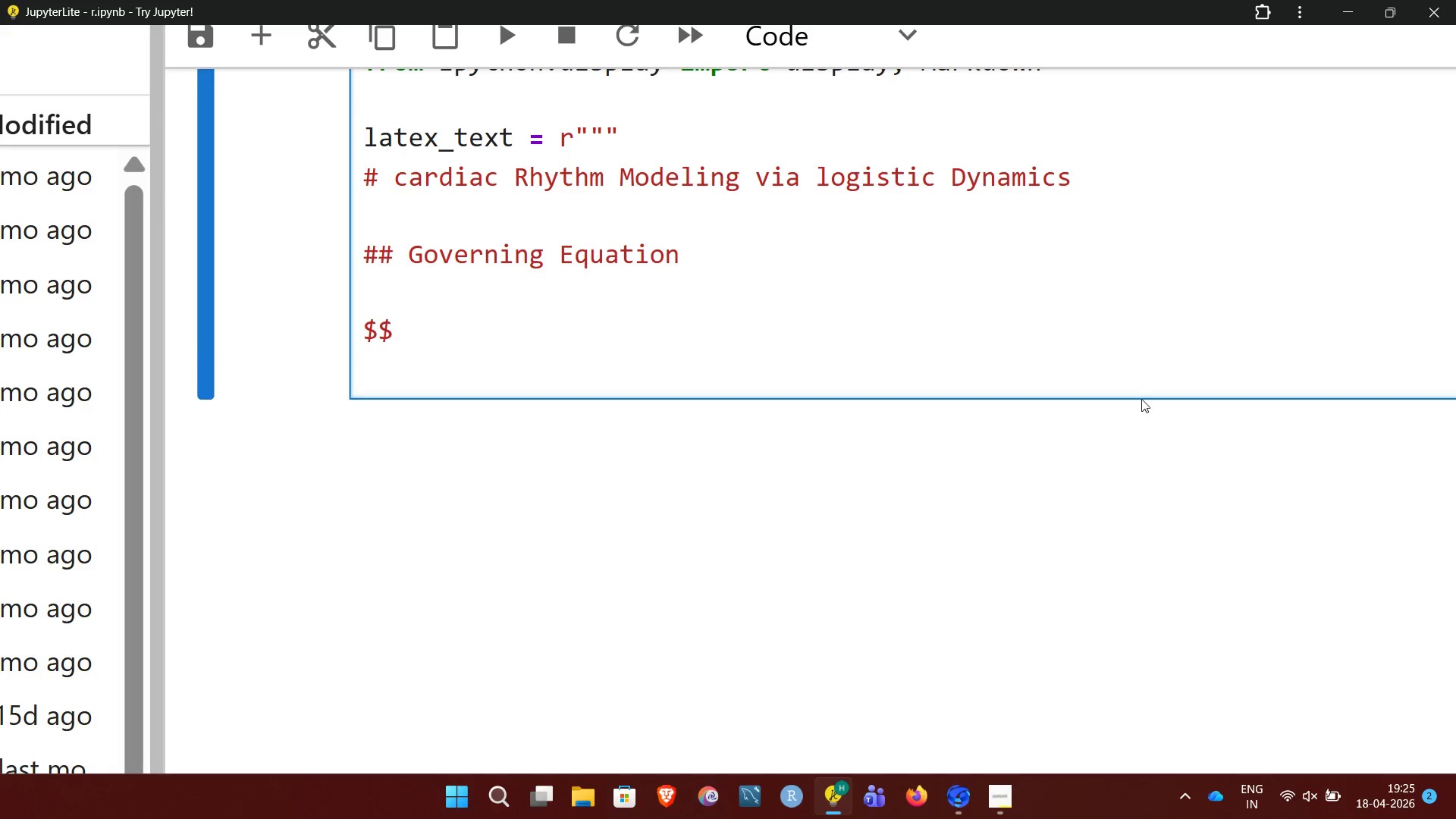 
key(X)
 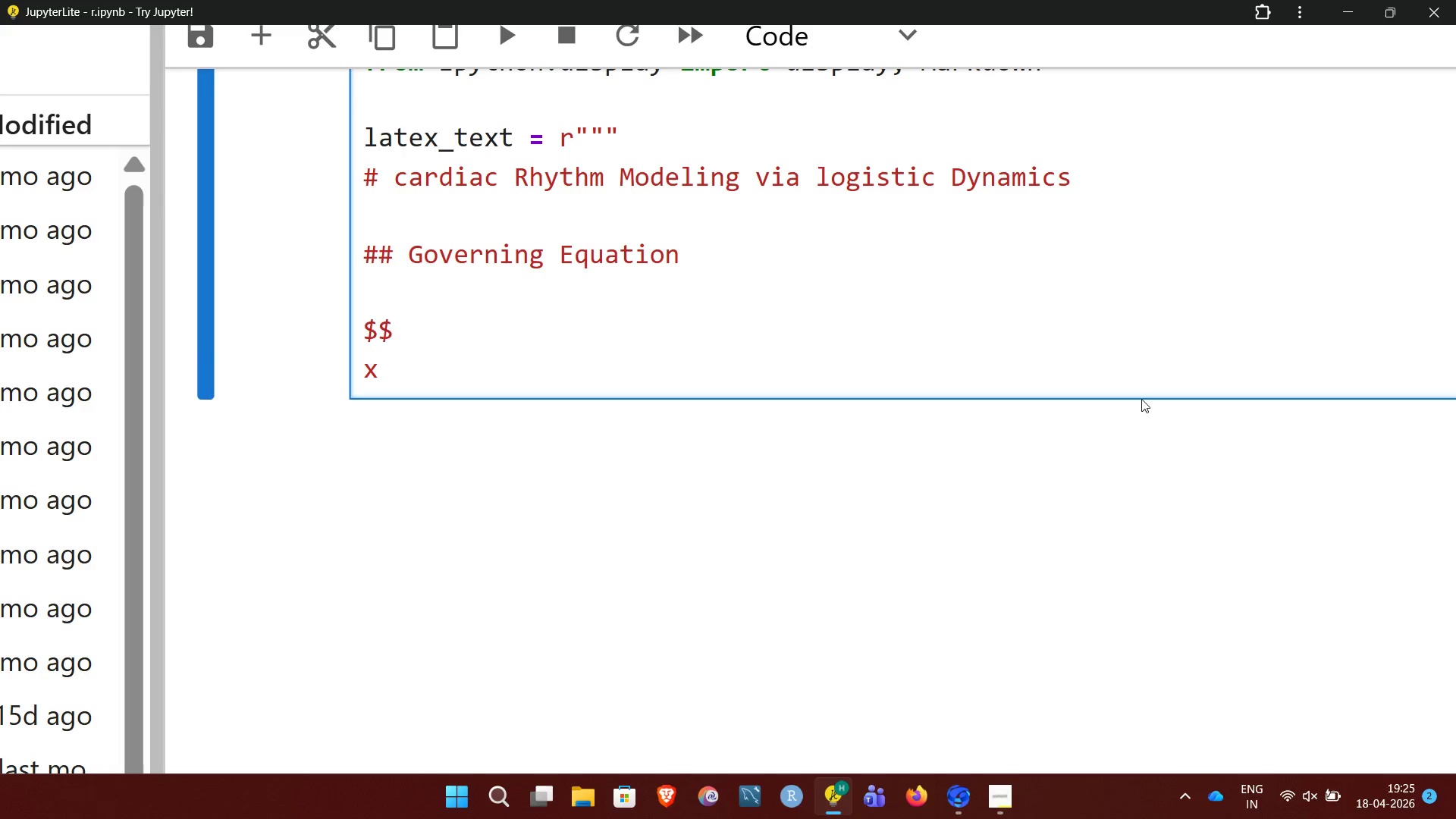 
key(Shift+Minus)
 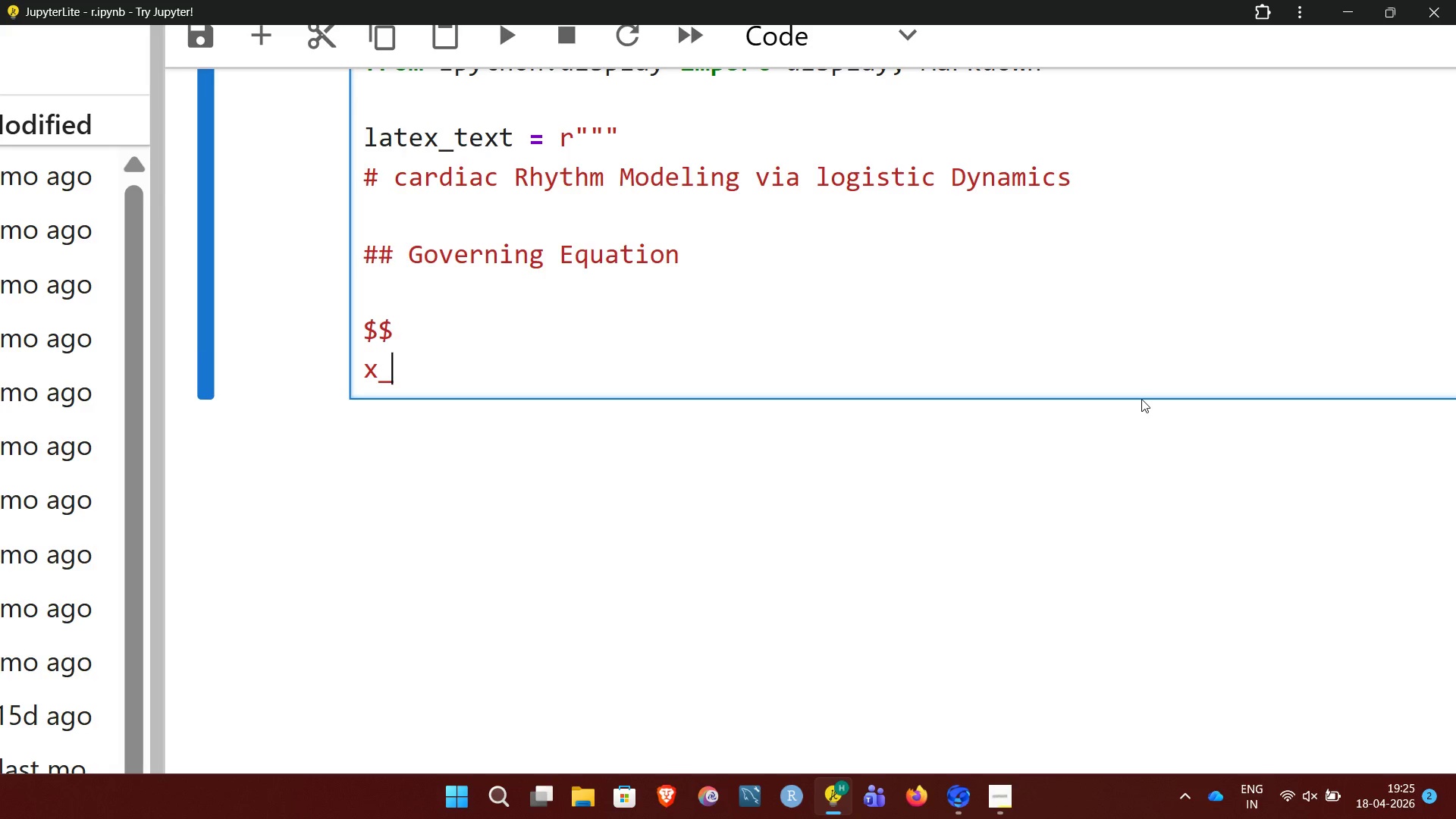 
key(Shift+BracketLeft)
 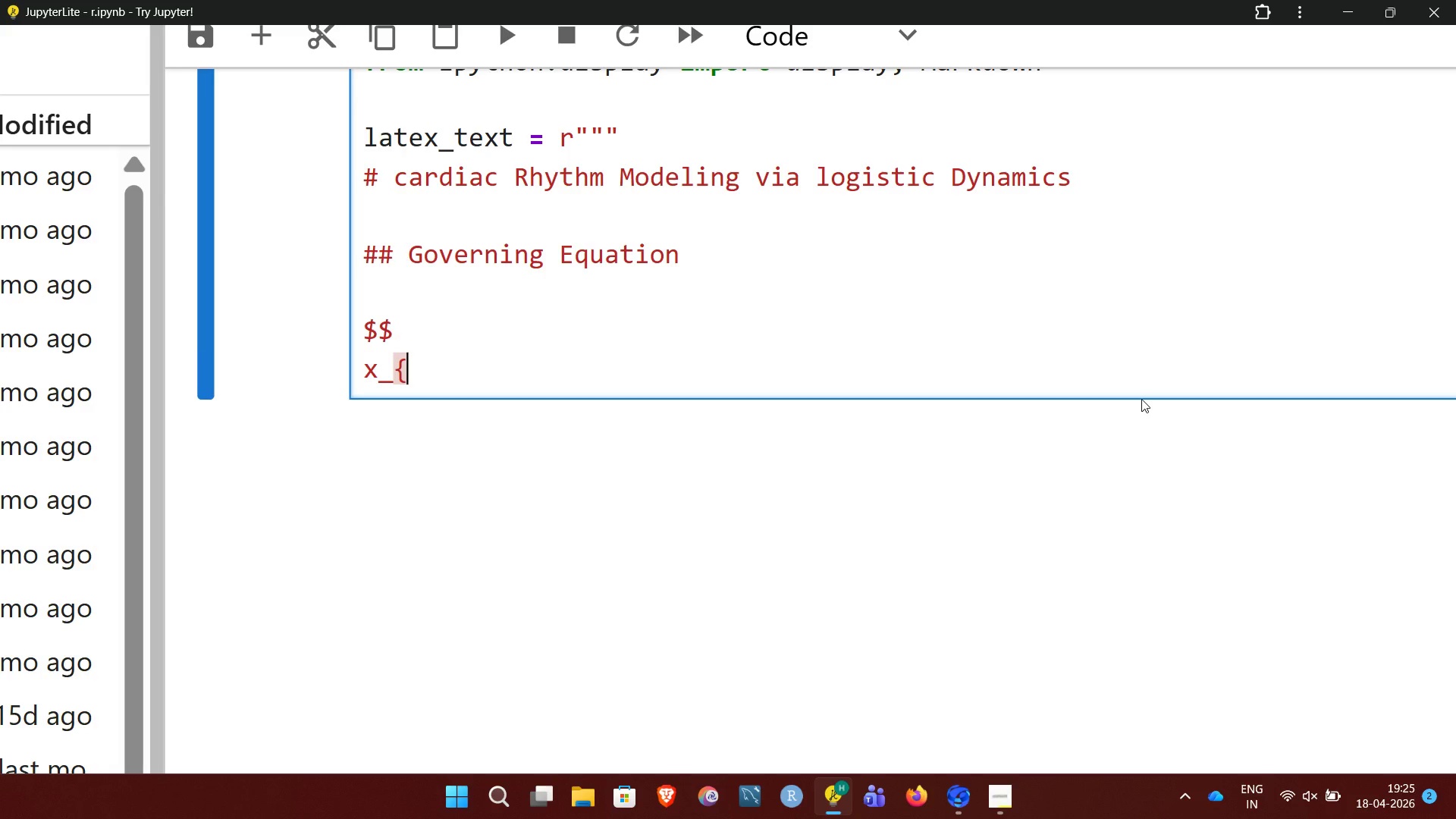 
key(N)
 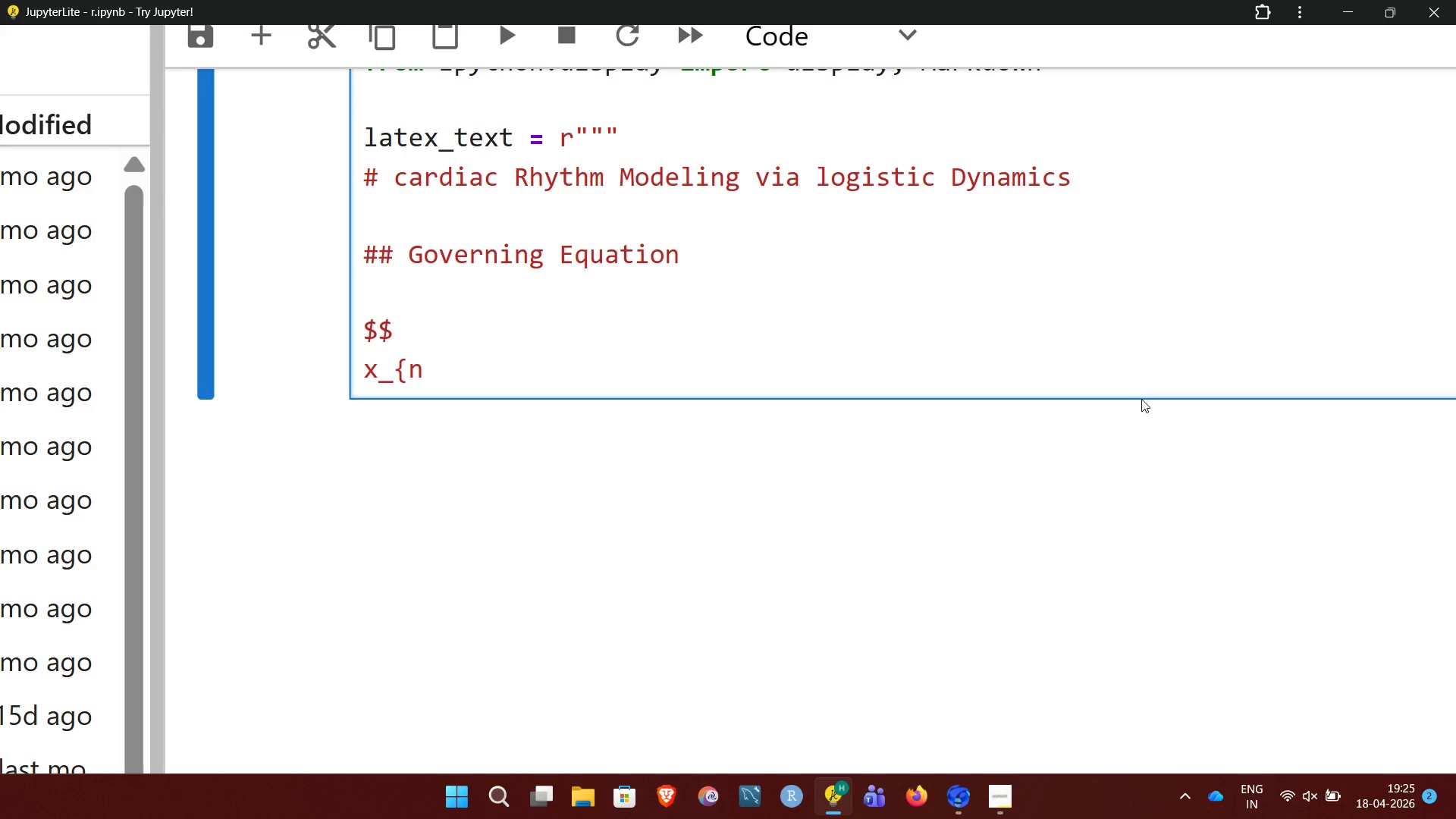 
key(Shift+Equal)
 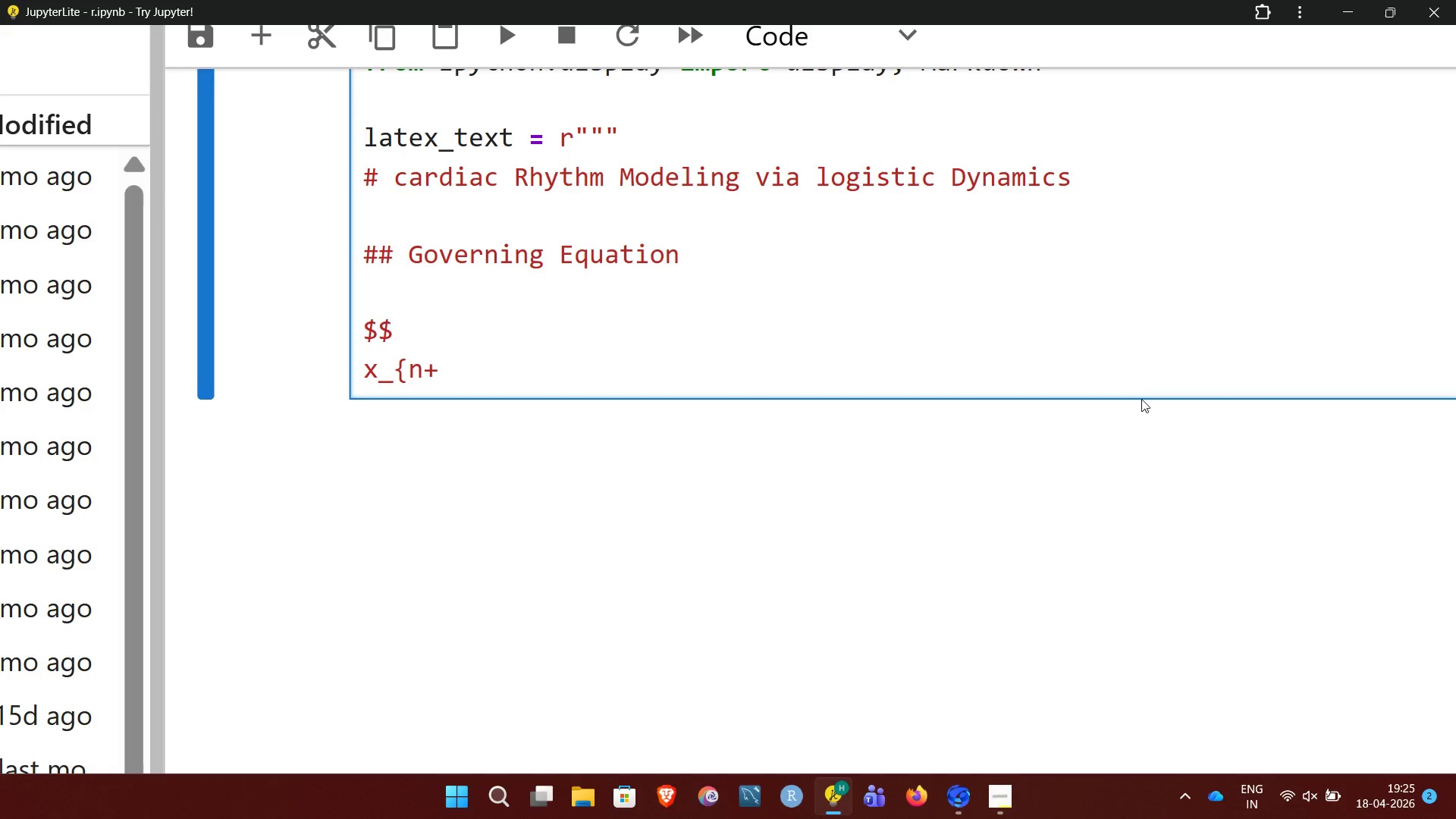 
key(1)
 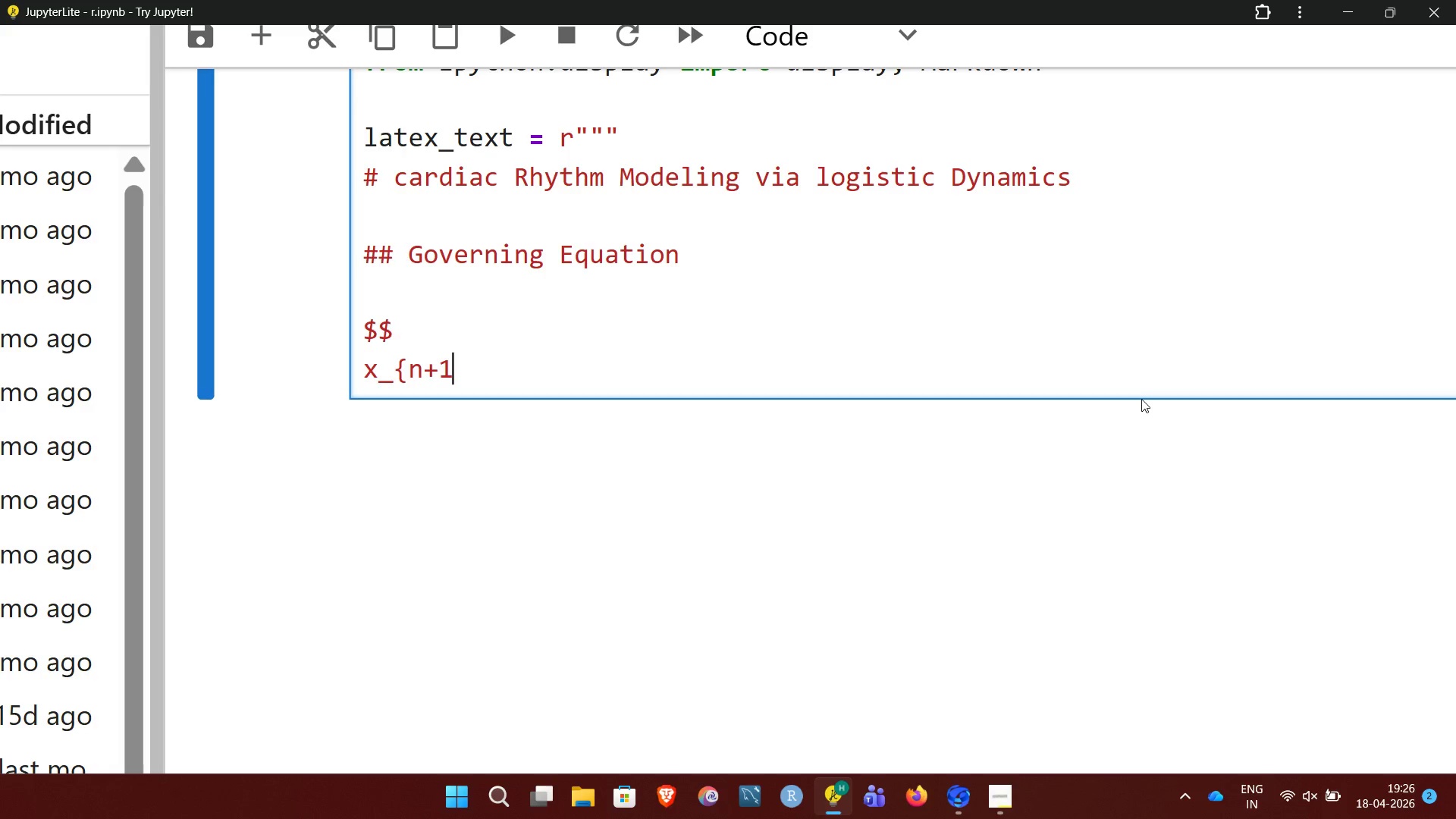 
key(Shift+BracketRight)
 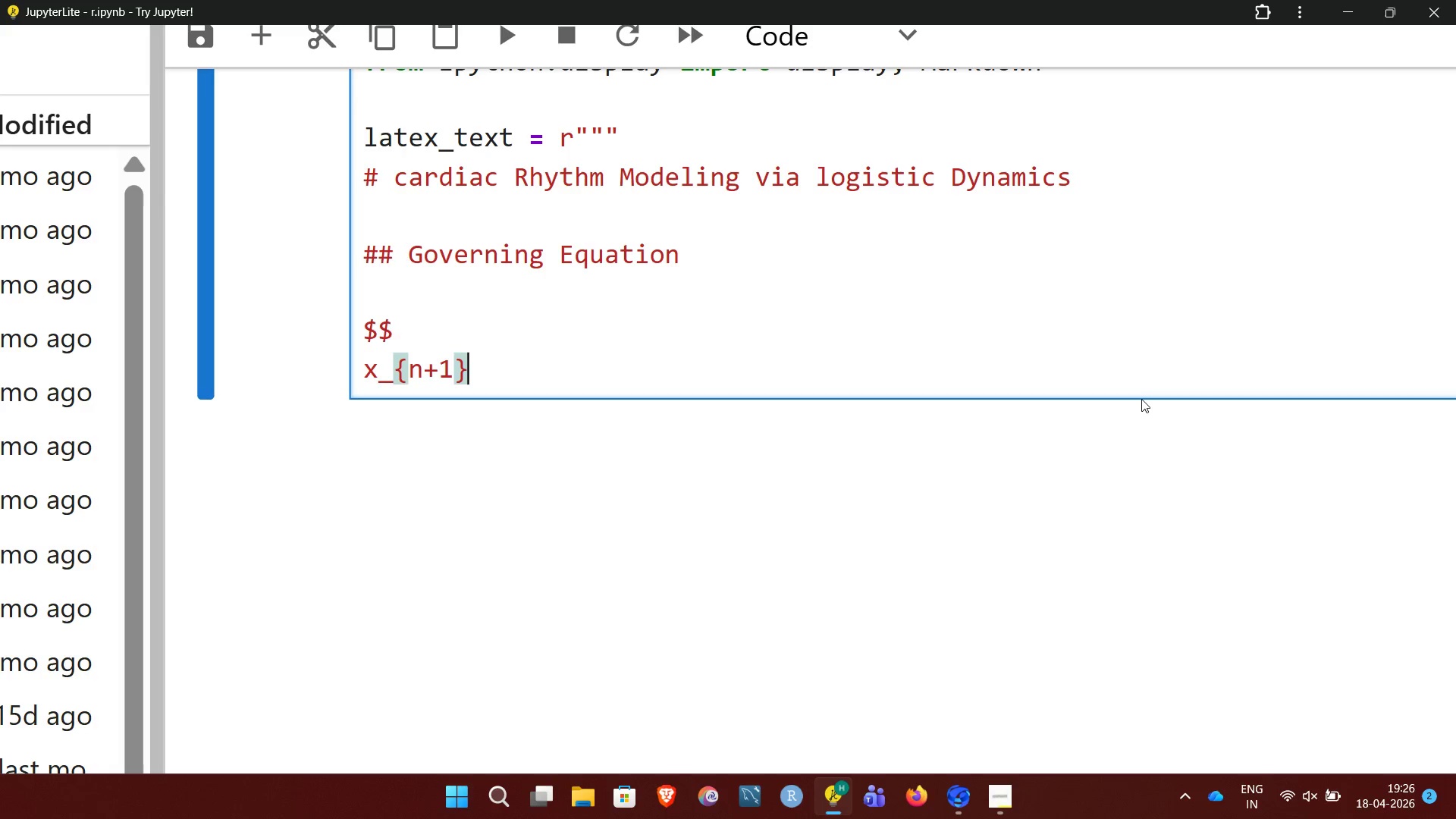 
key(Space)
 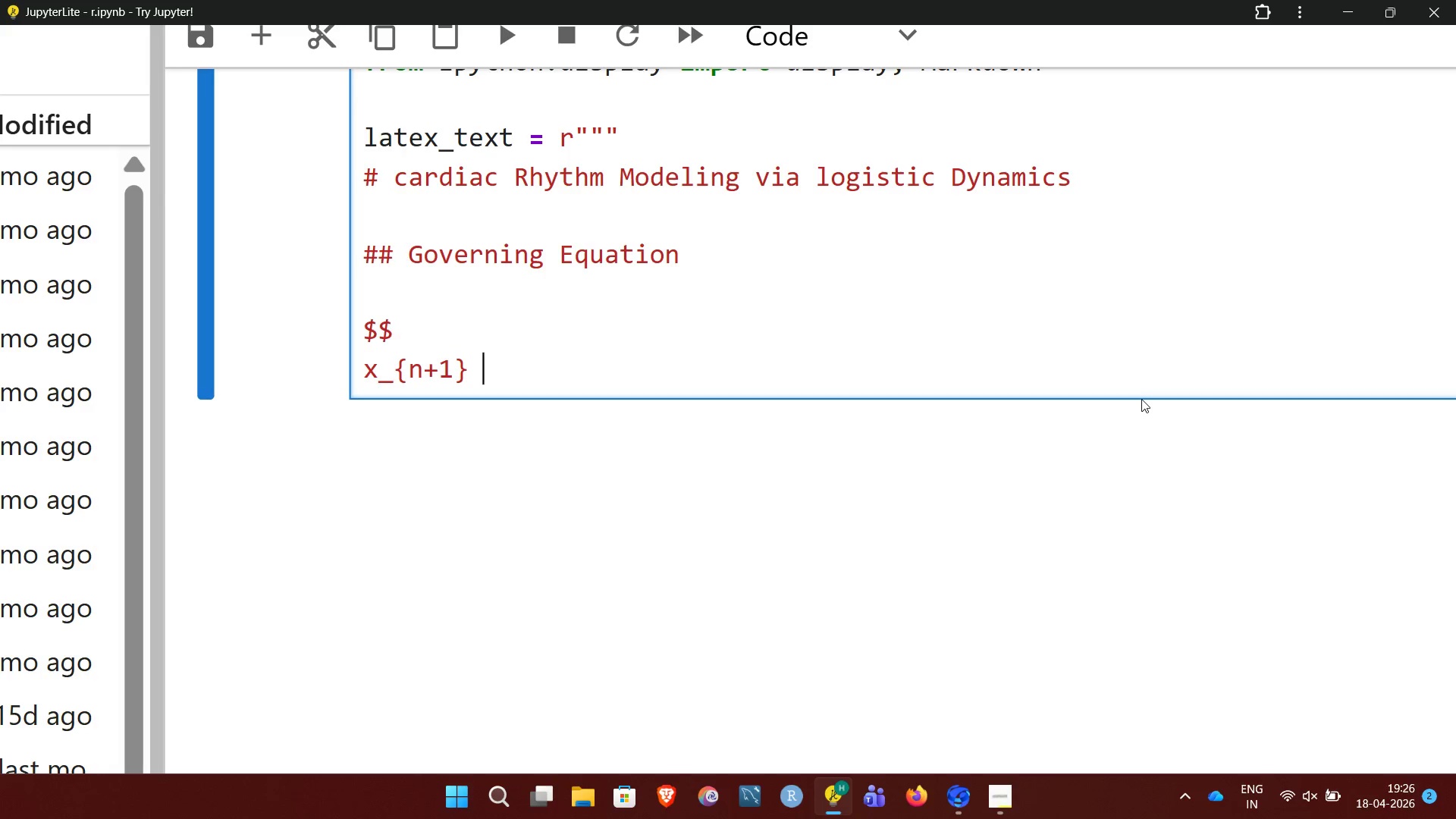 
key(Equal)
 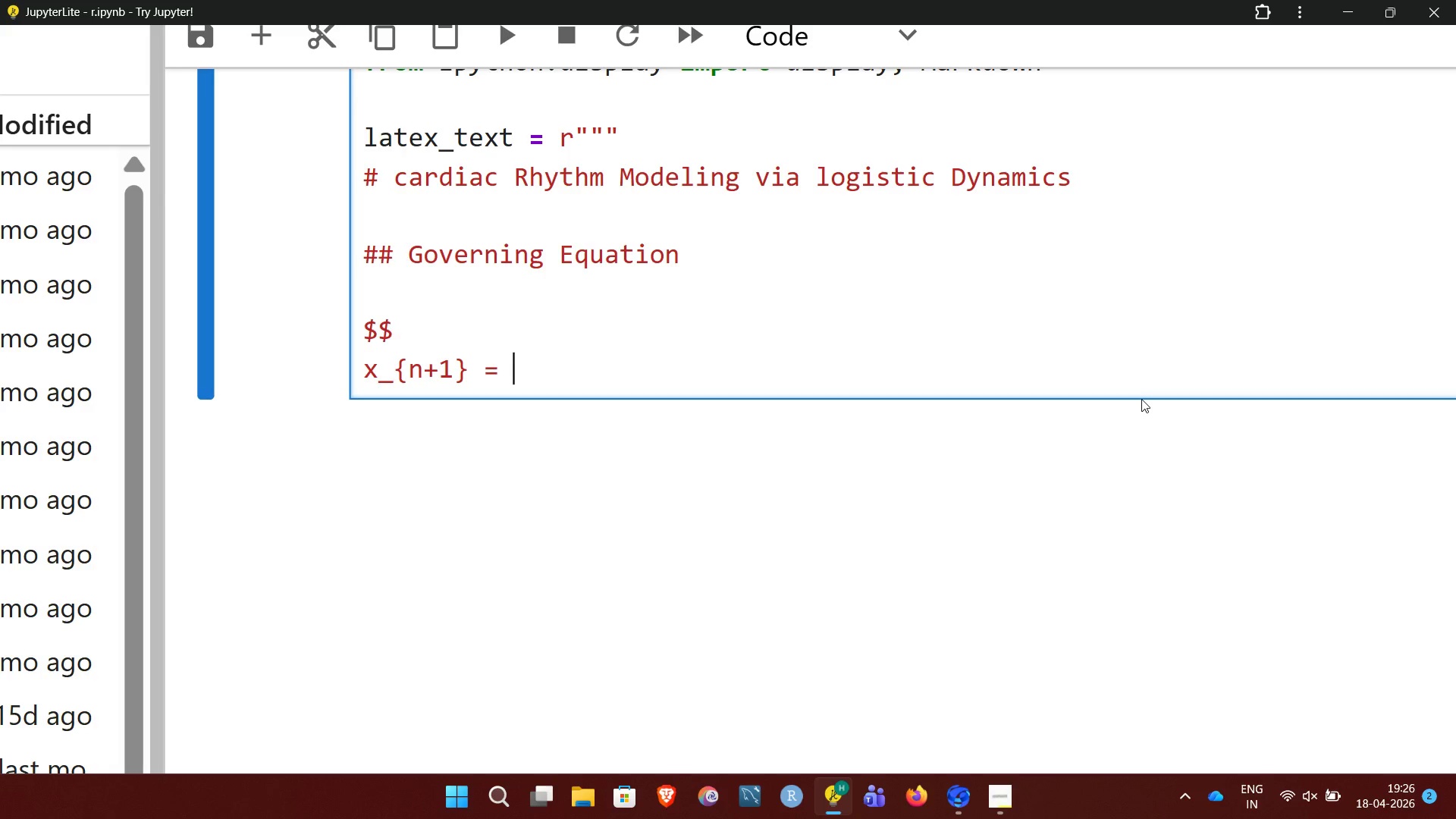 
key(Space)
 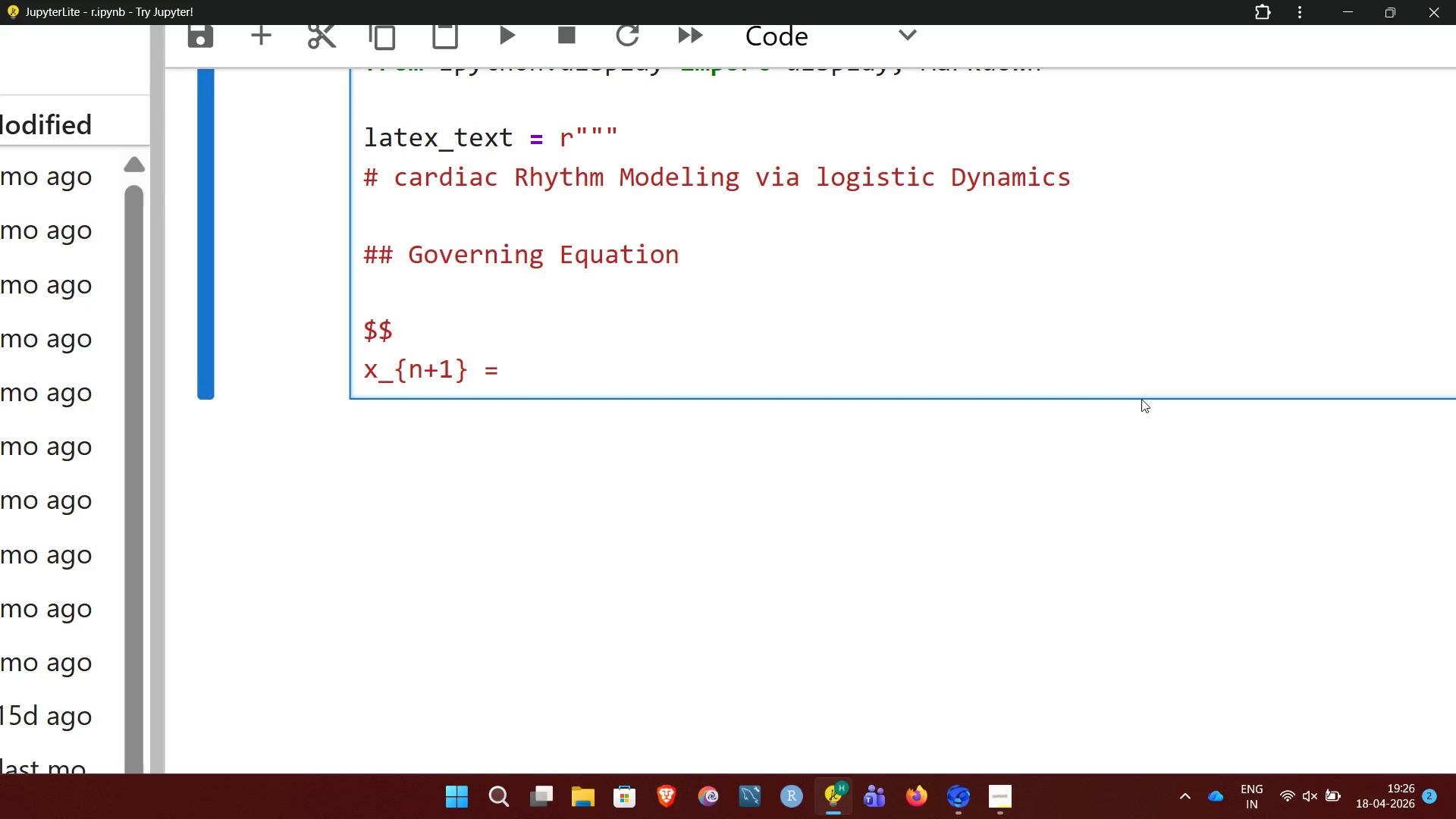 
key(R)
 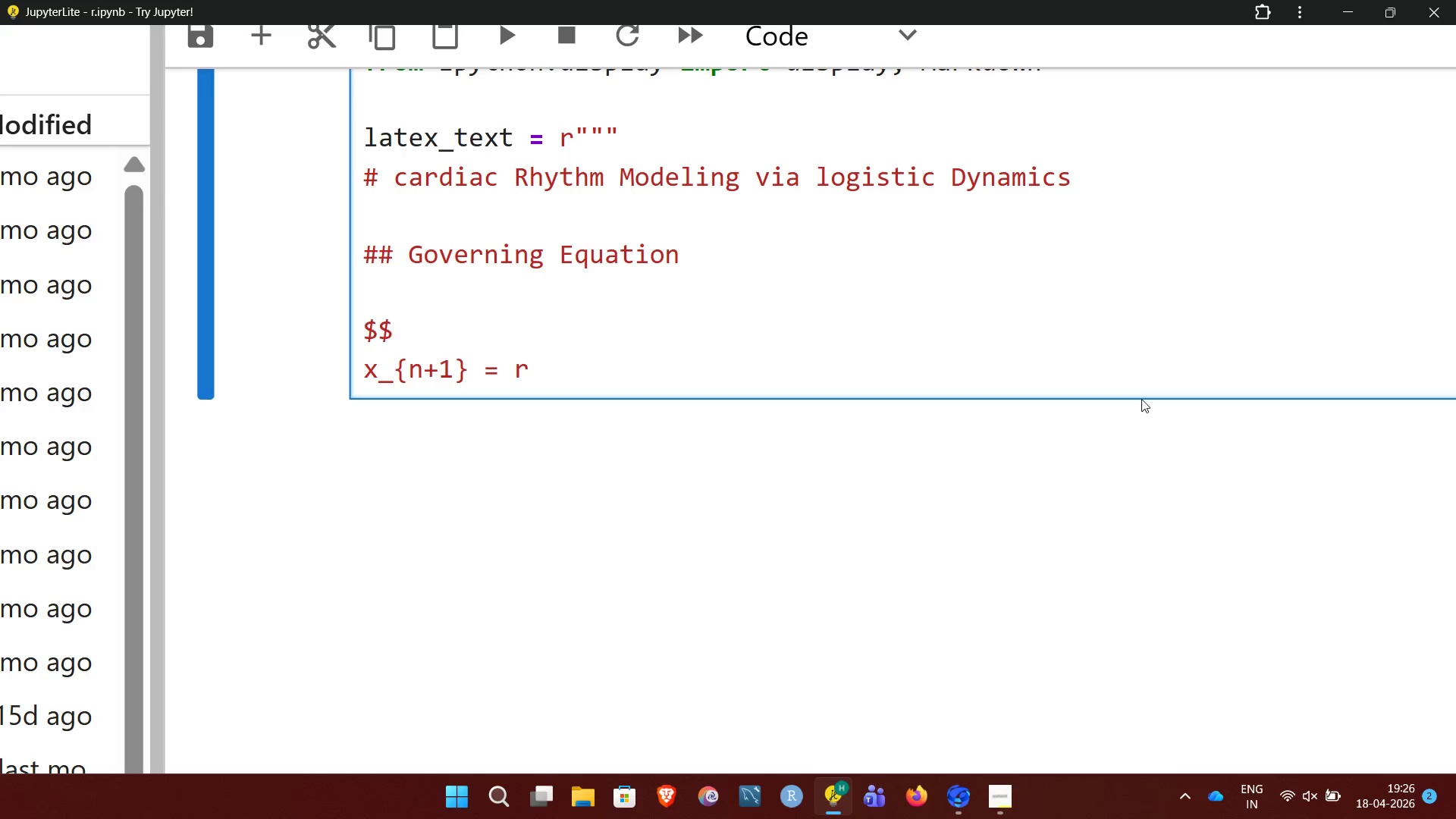 
key(Space)
 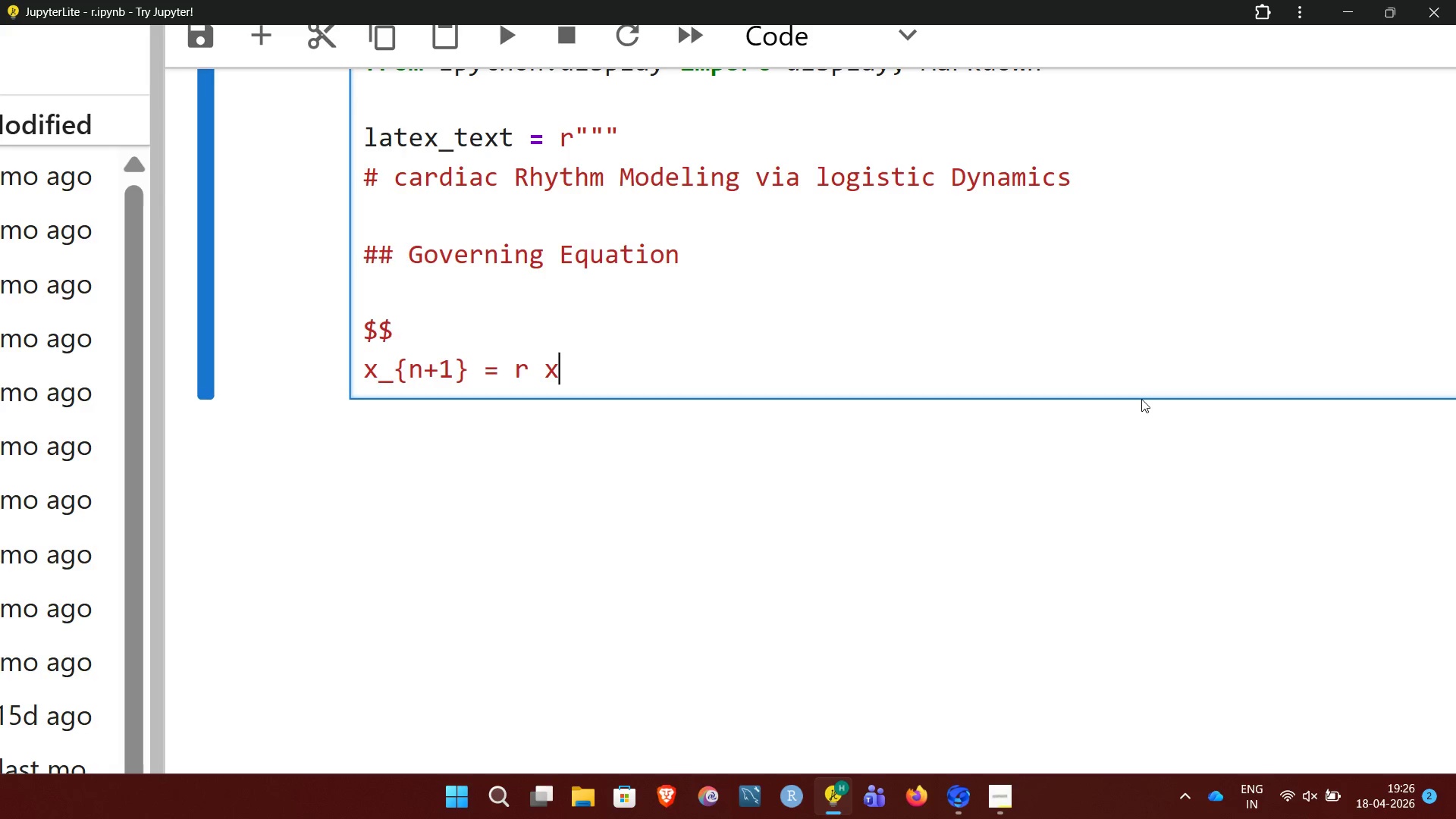 
key(X)
 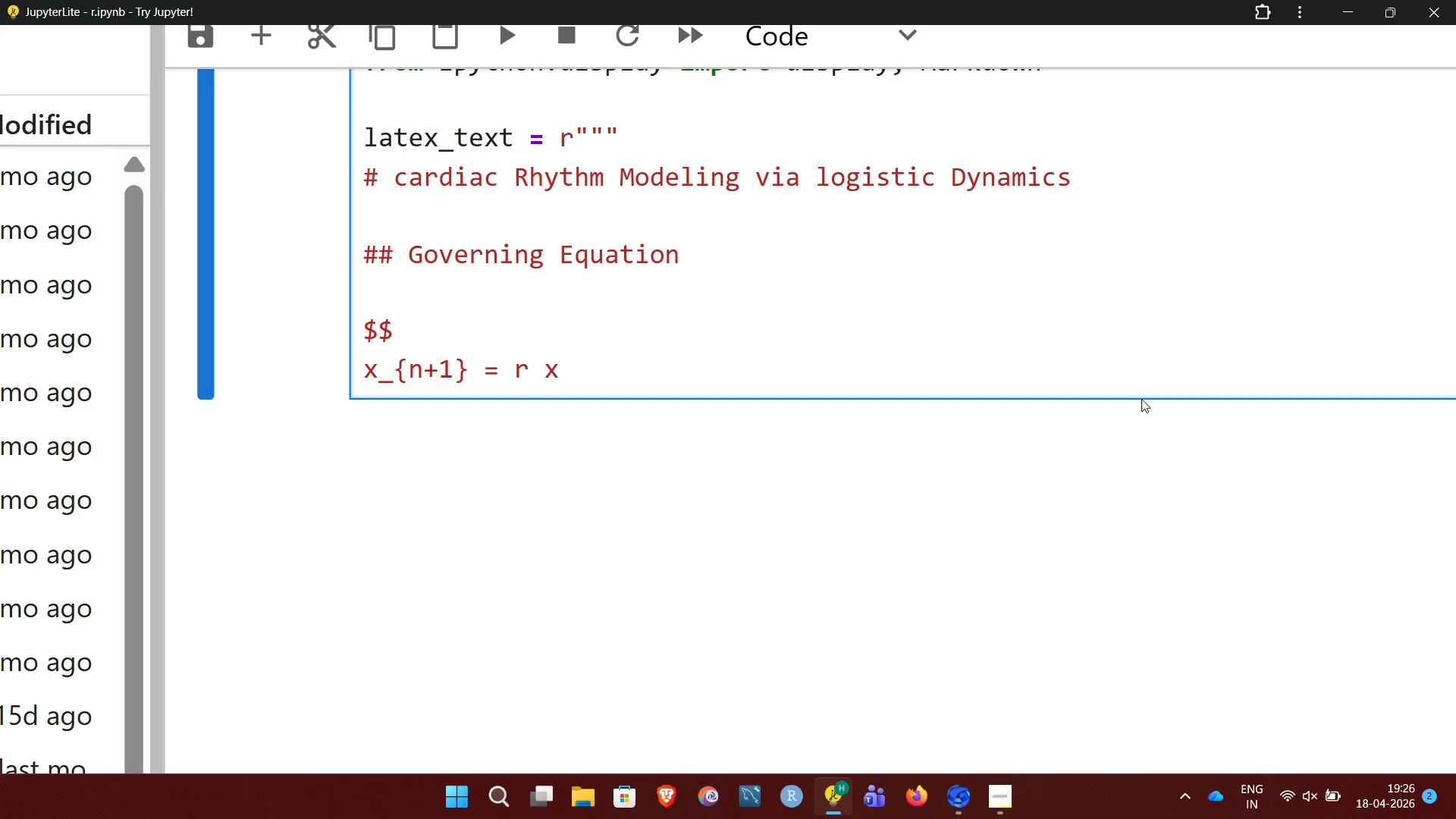 
type(_n (1 - x_n))
 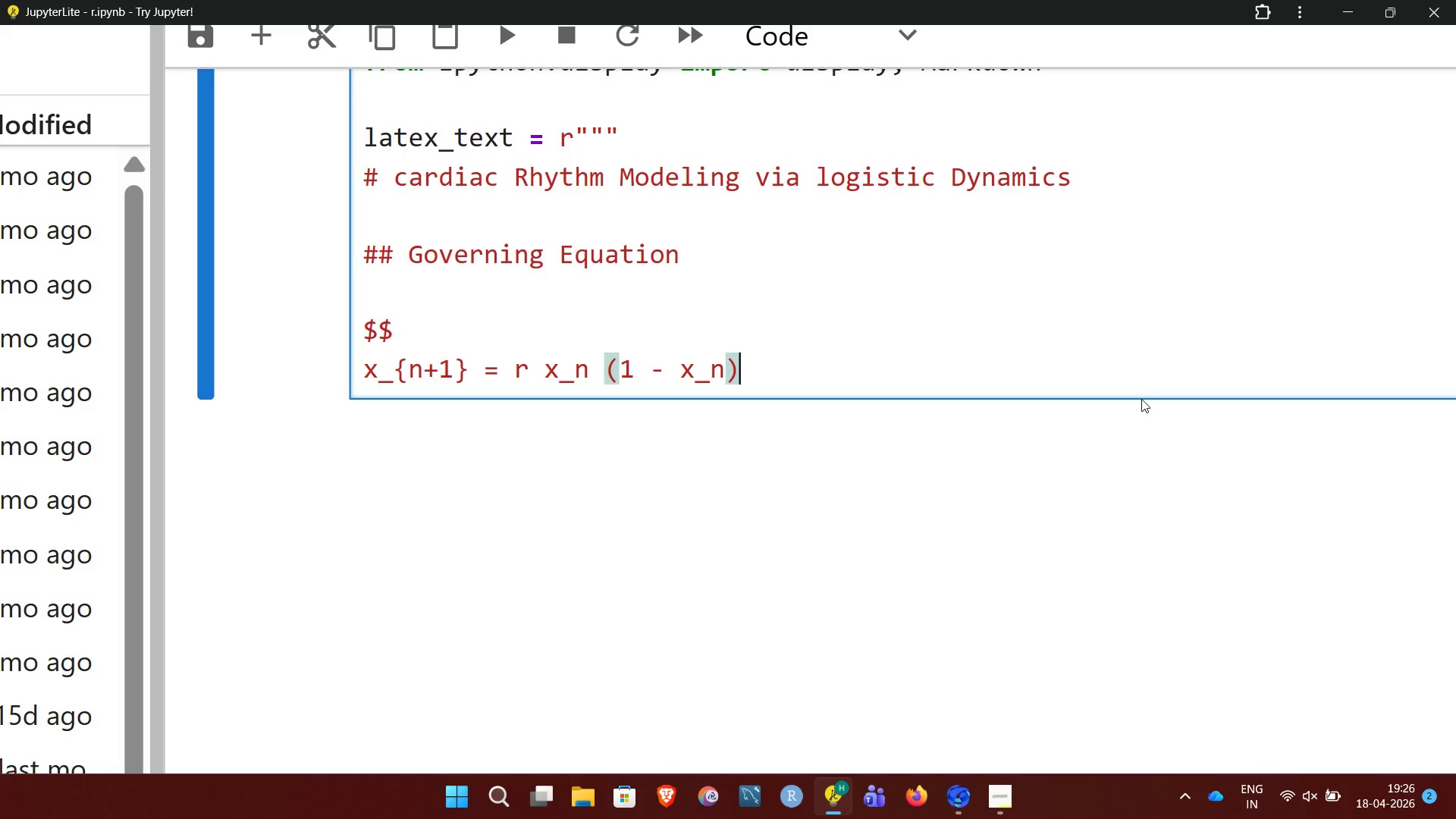 
key(Enter)
 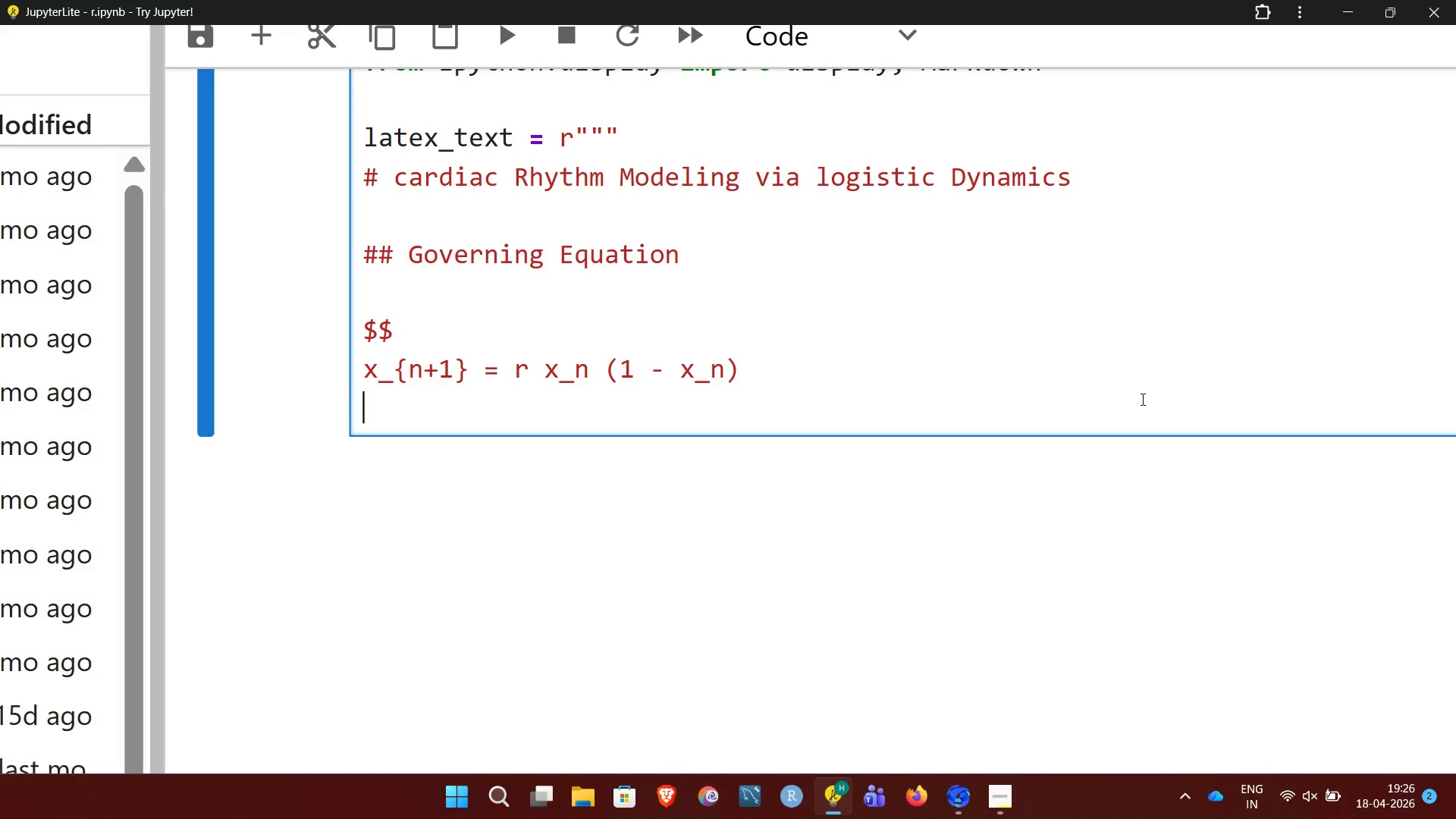 
type($$)
 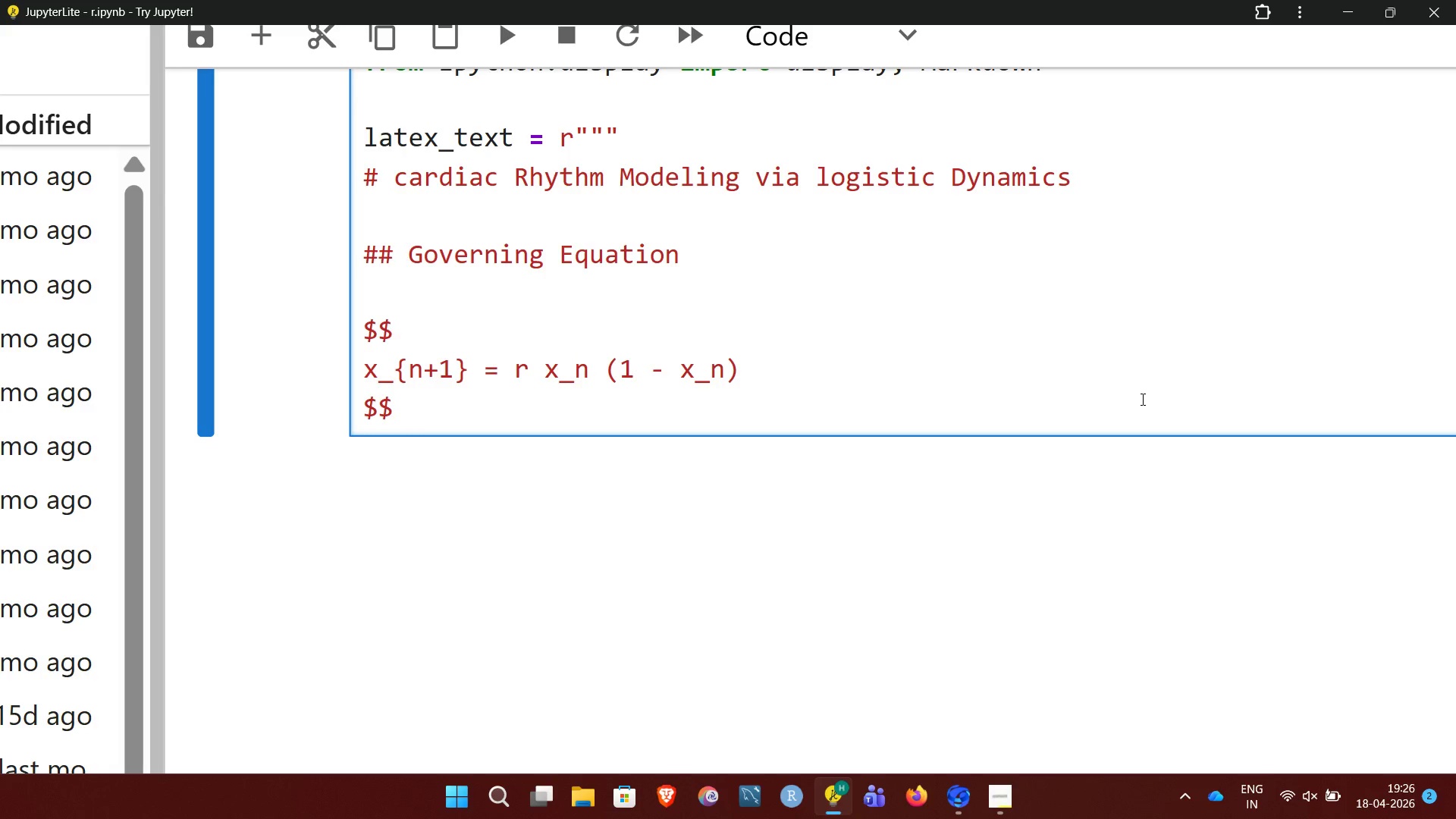 
key(Enter)
 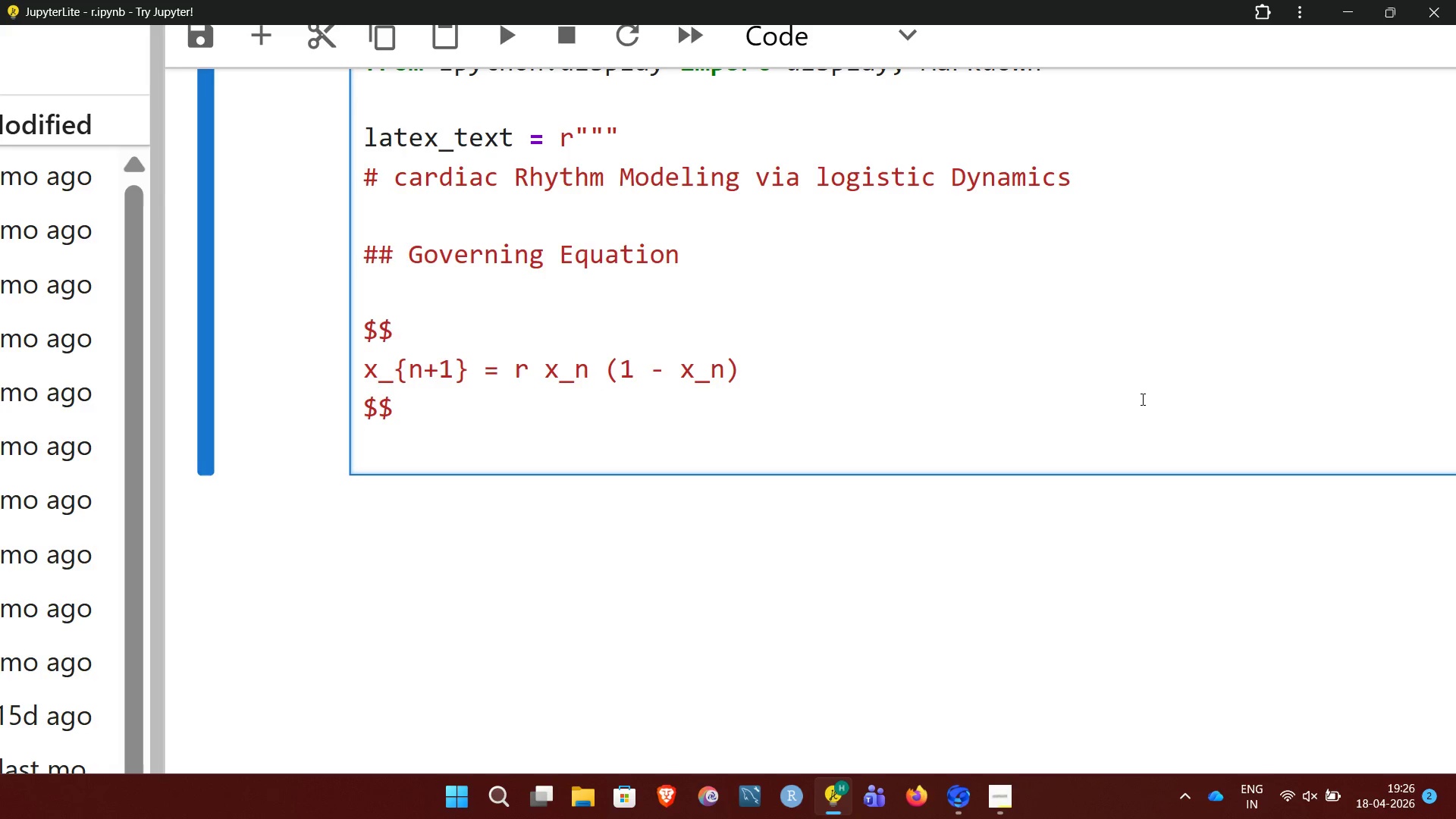 
key(Enter)
 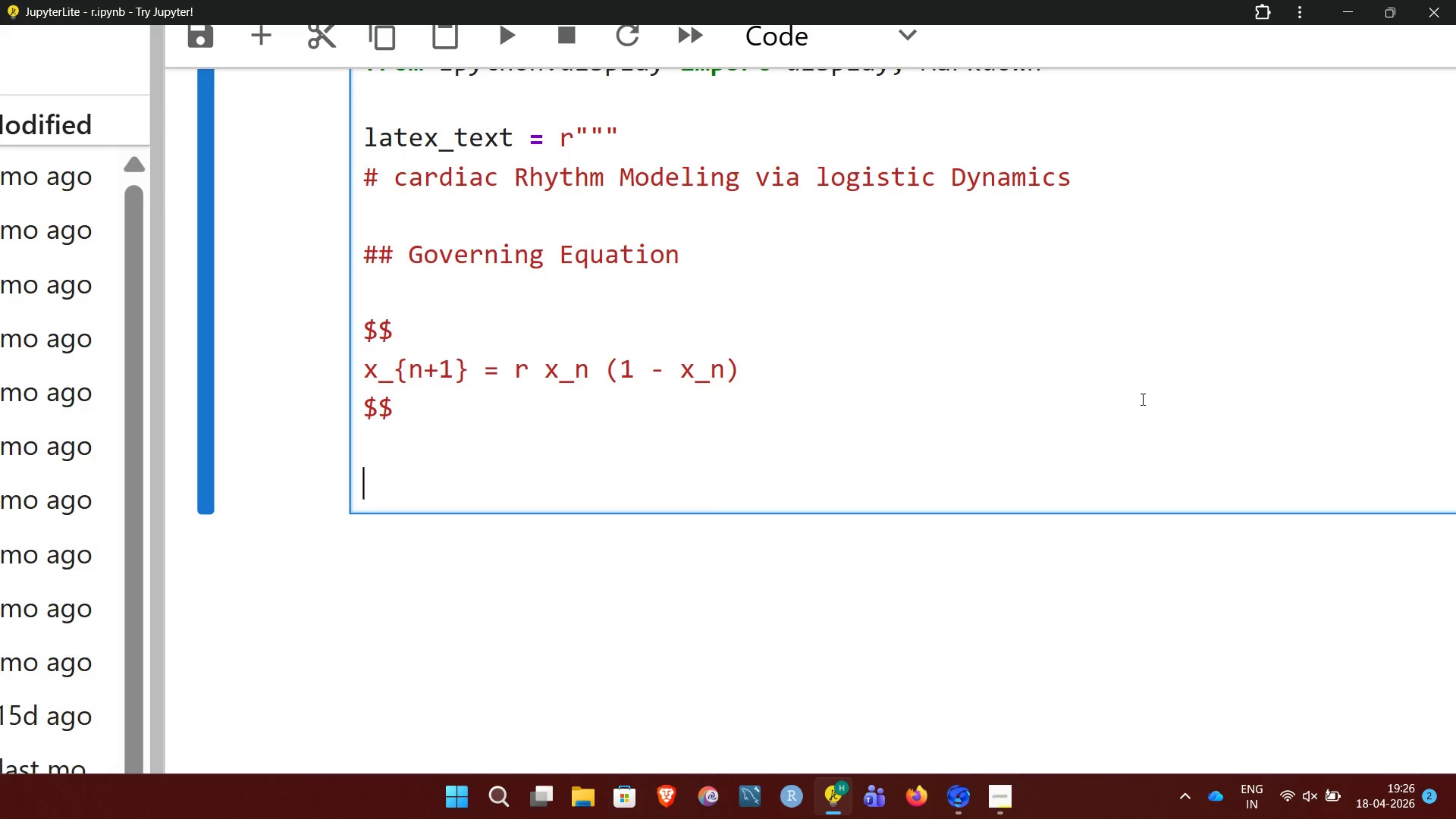 
type(#3)
key(Backspace)
type(#)
 